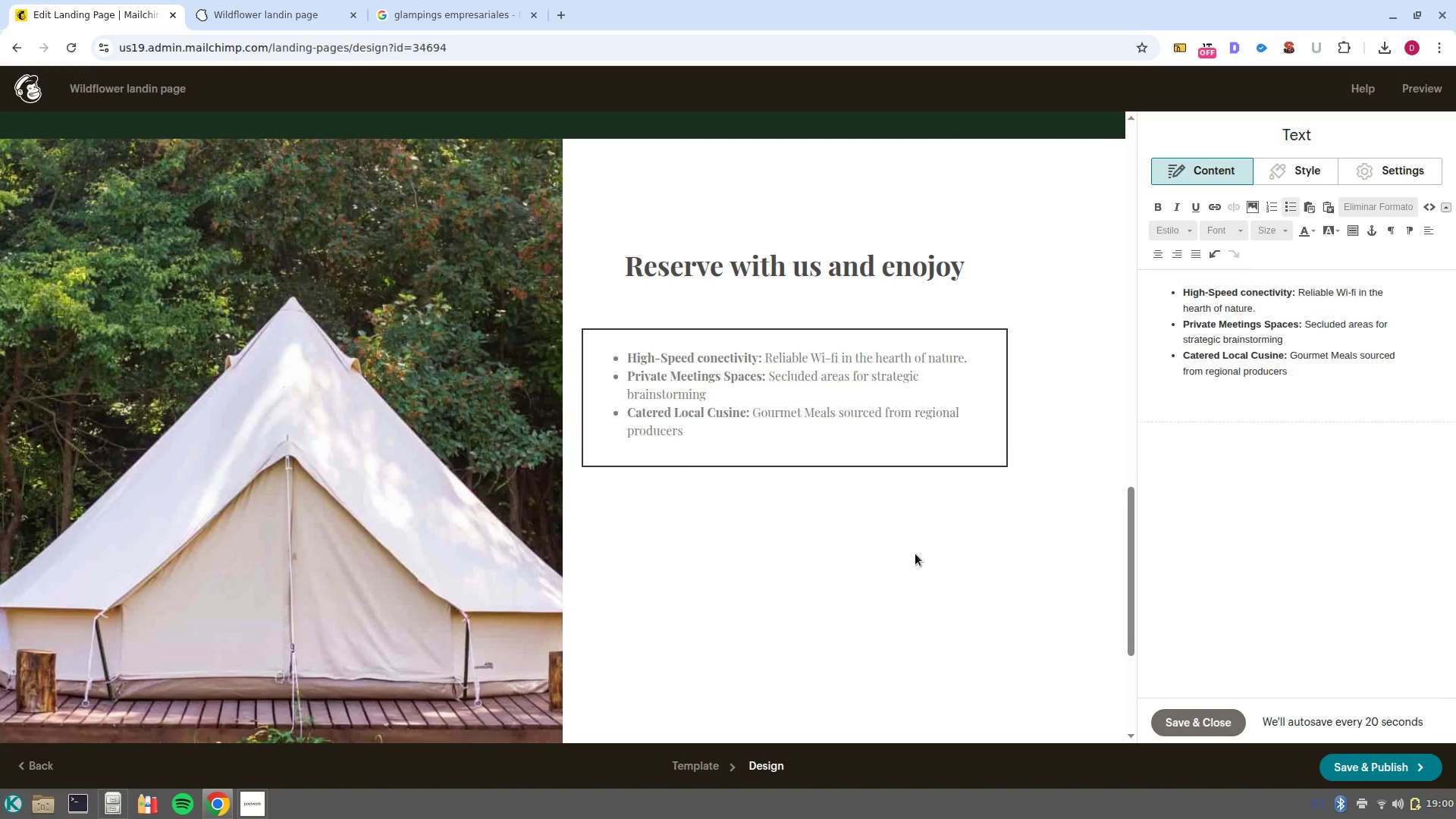 
scroll: coordinate [852, 480], scroll_direction: none, amount: 0.0
 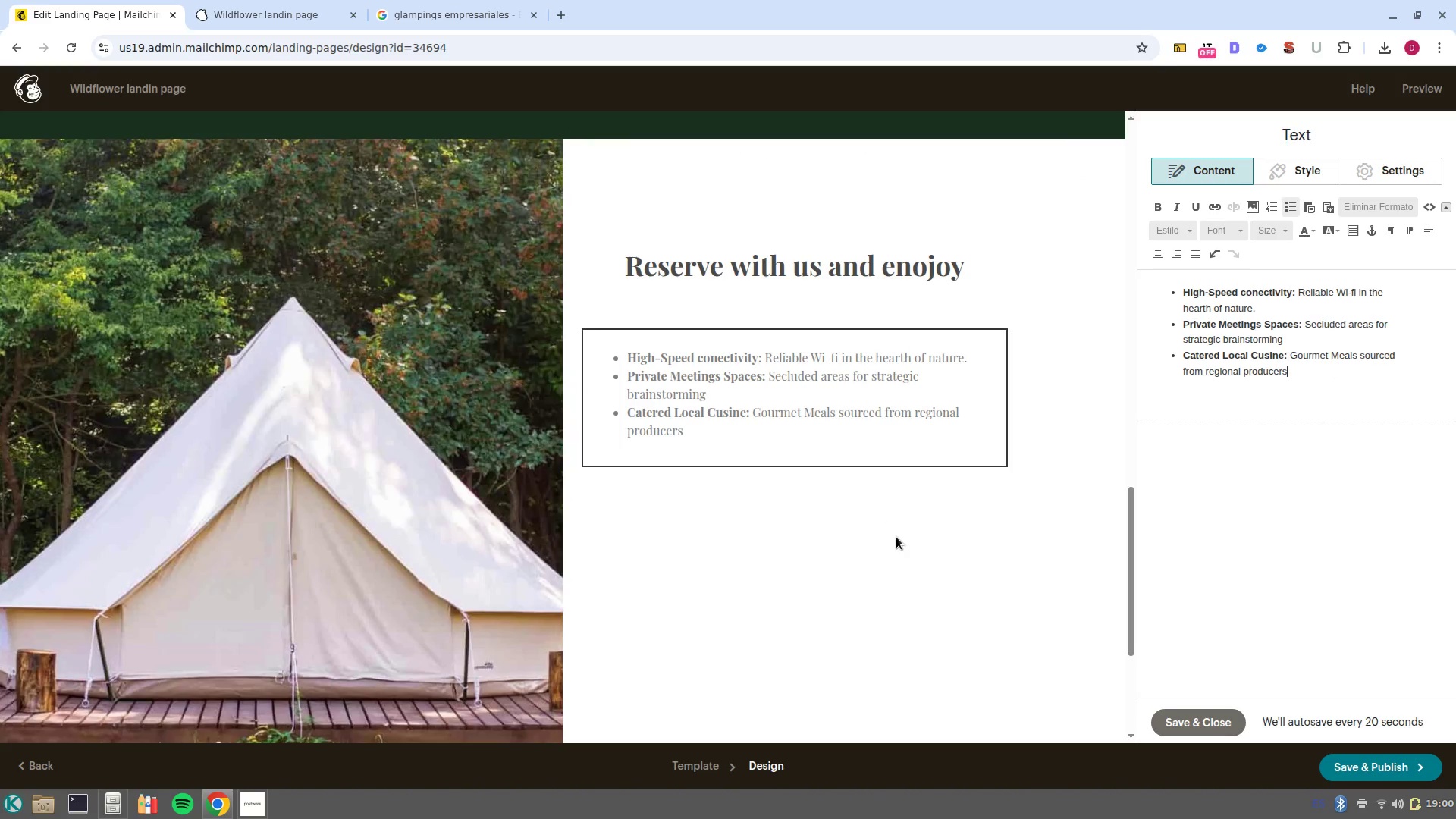 
scroll: coordinate [915, 554], scroll_direction: down, amount: 1.0
 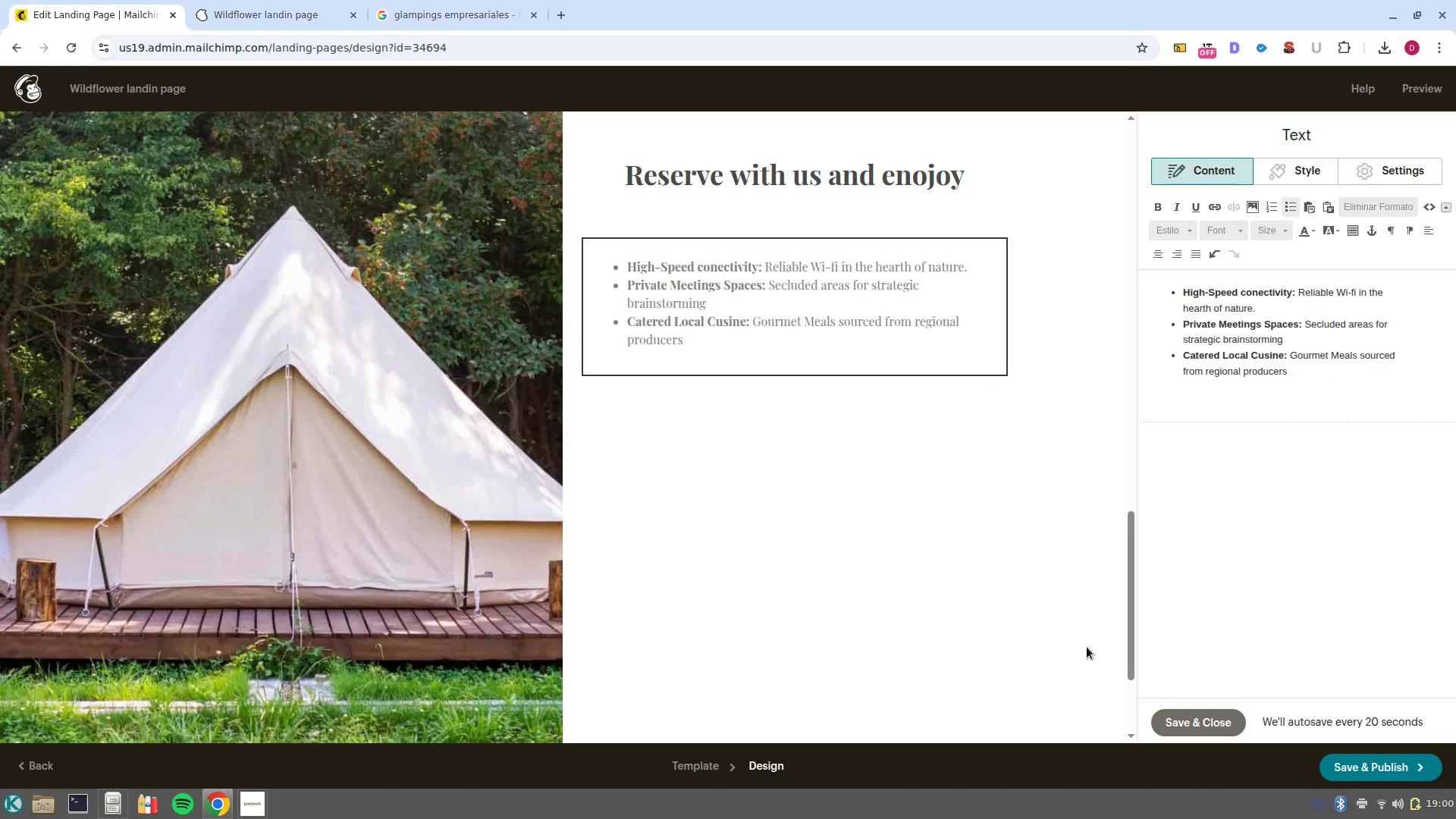 
scroll: coordinate [752, 379], scroll_direction: up, amount: 14.0
 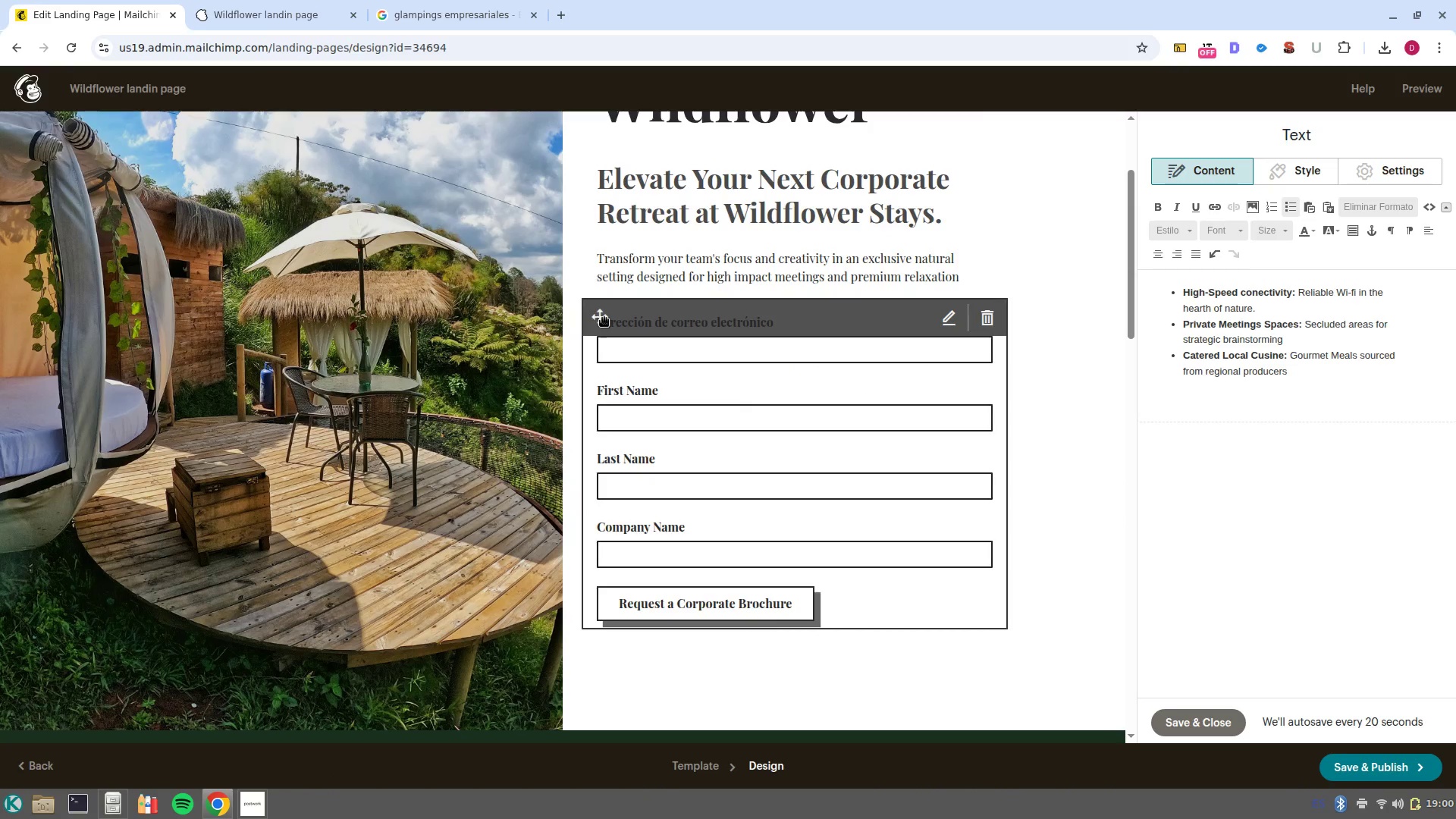 
left_click([855, 404])
 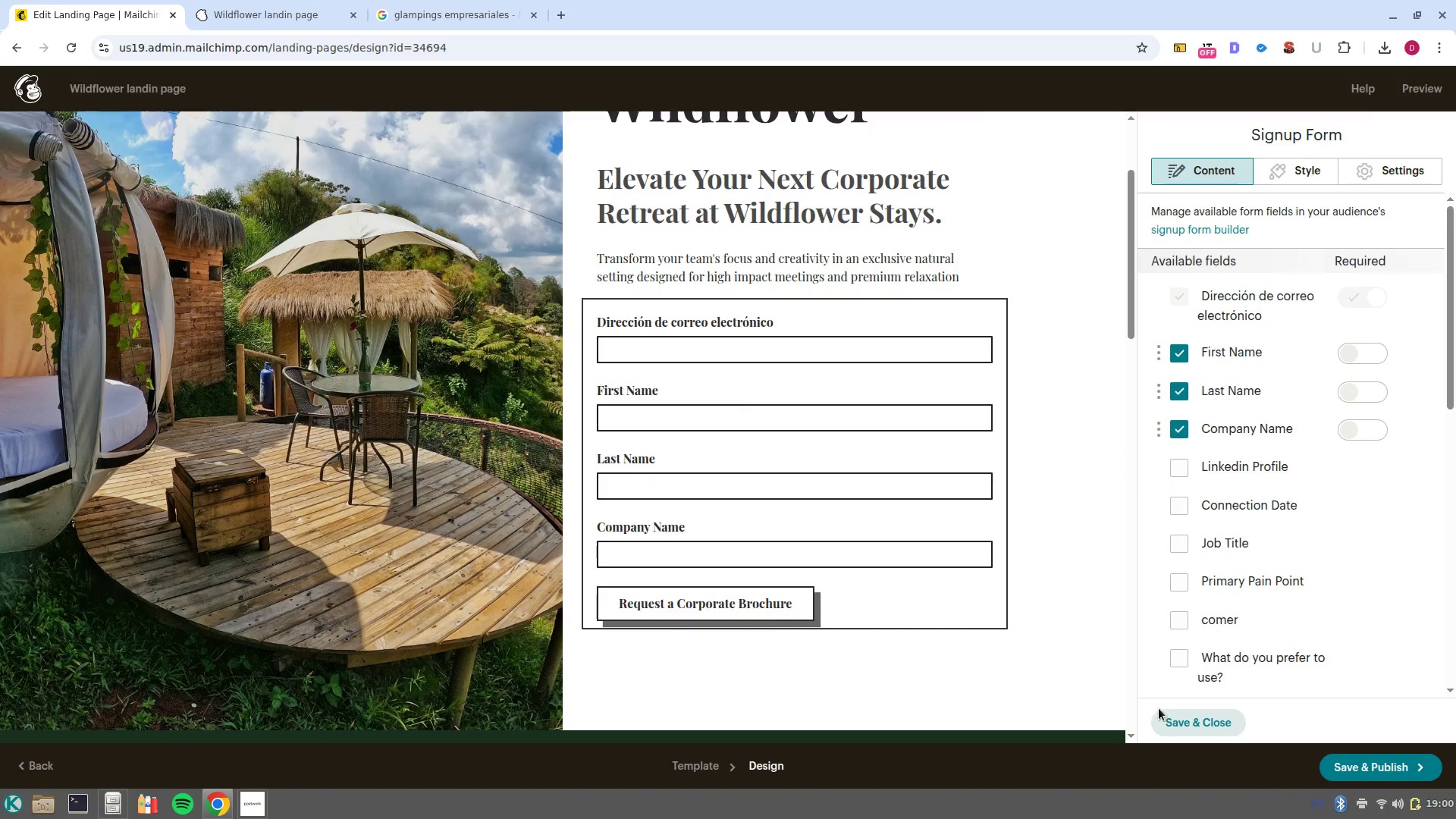 
left_click([1172, 716])
 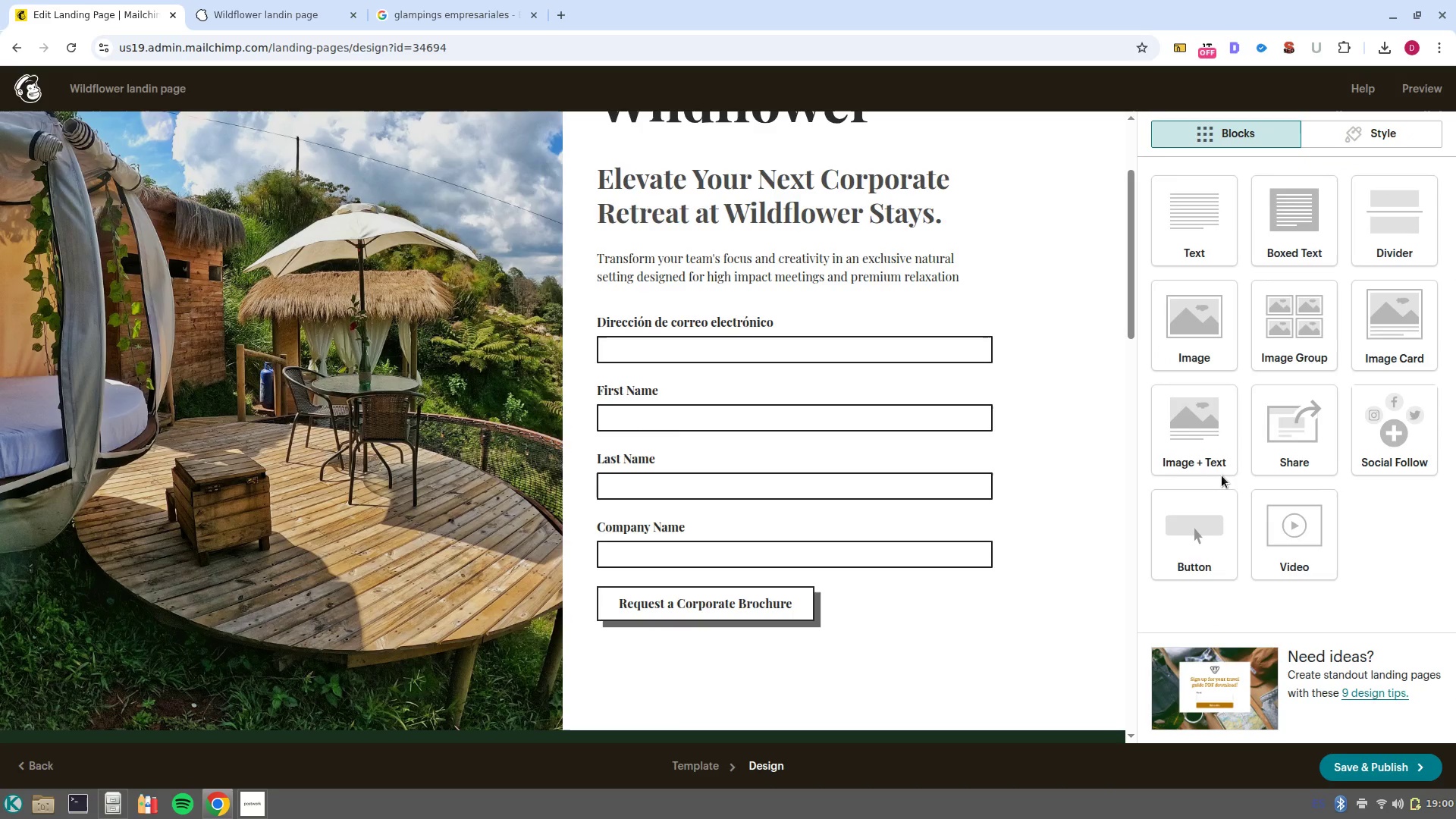 
scroll: coordinate [251, 500], scroll_direction: down, amount: 23.0
 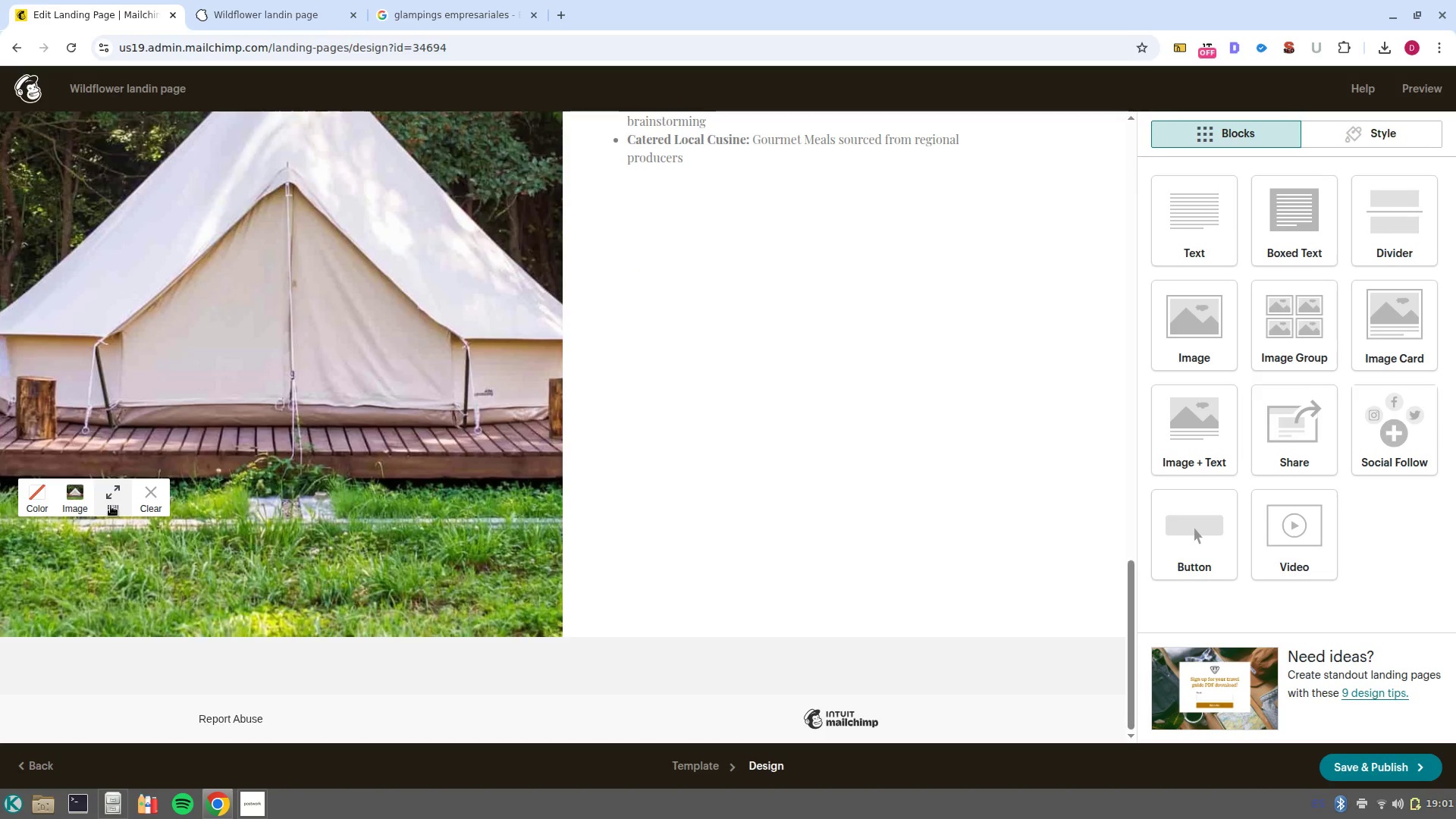 
left_click([109, 502])
 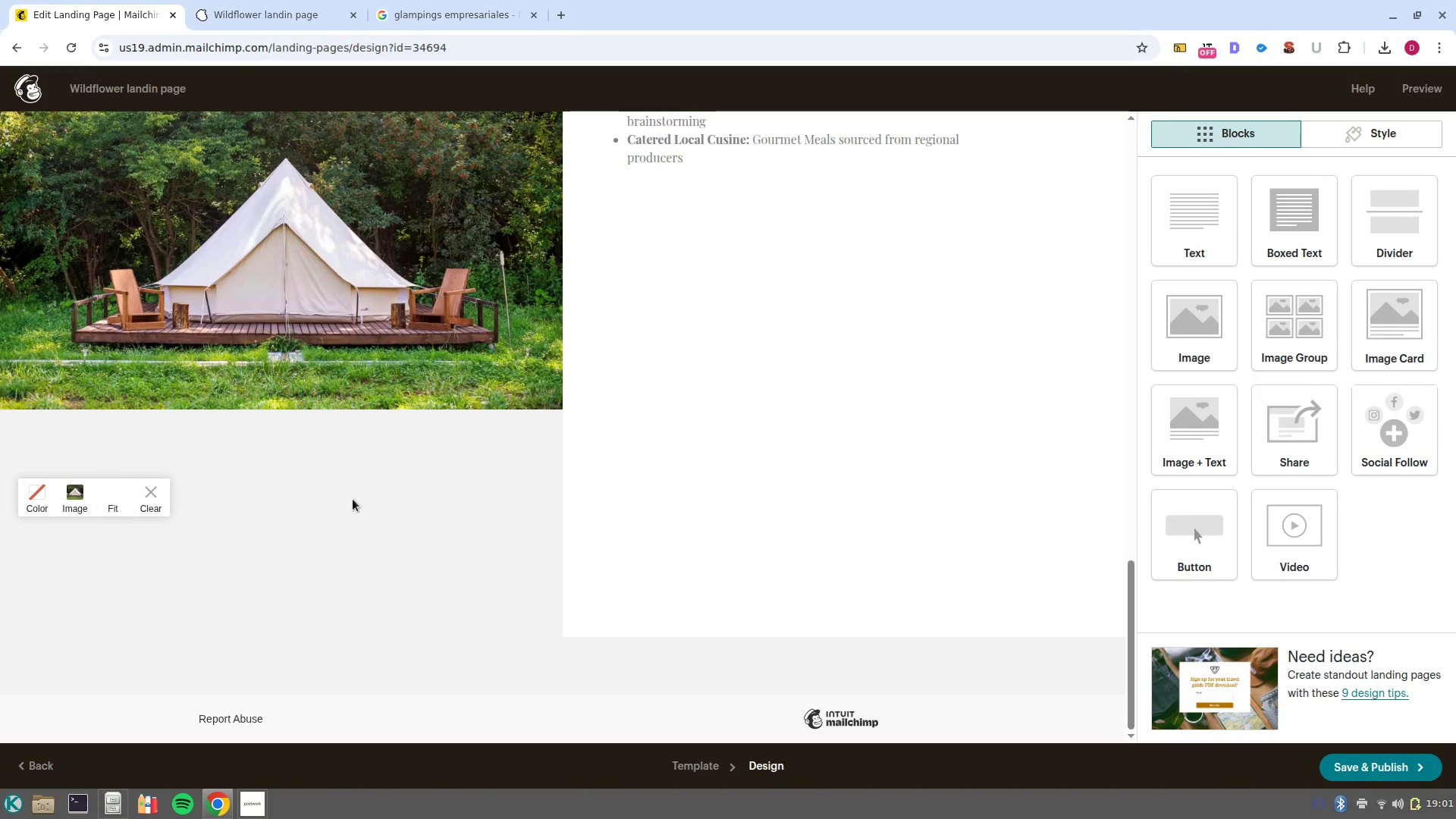 
scroll: coordinate [599, 513], scroll_direction: up, amount: 3.0
 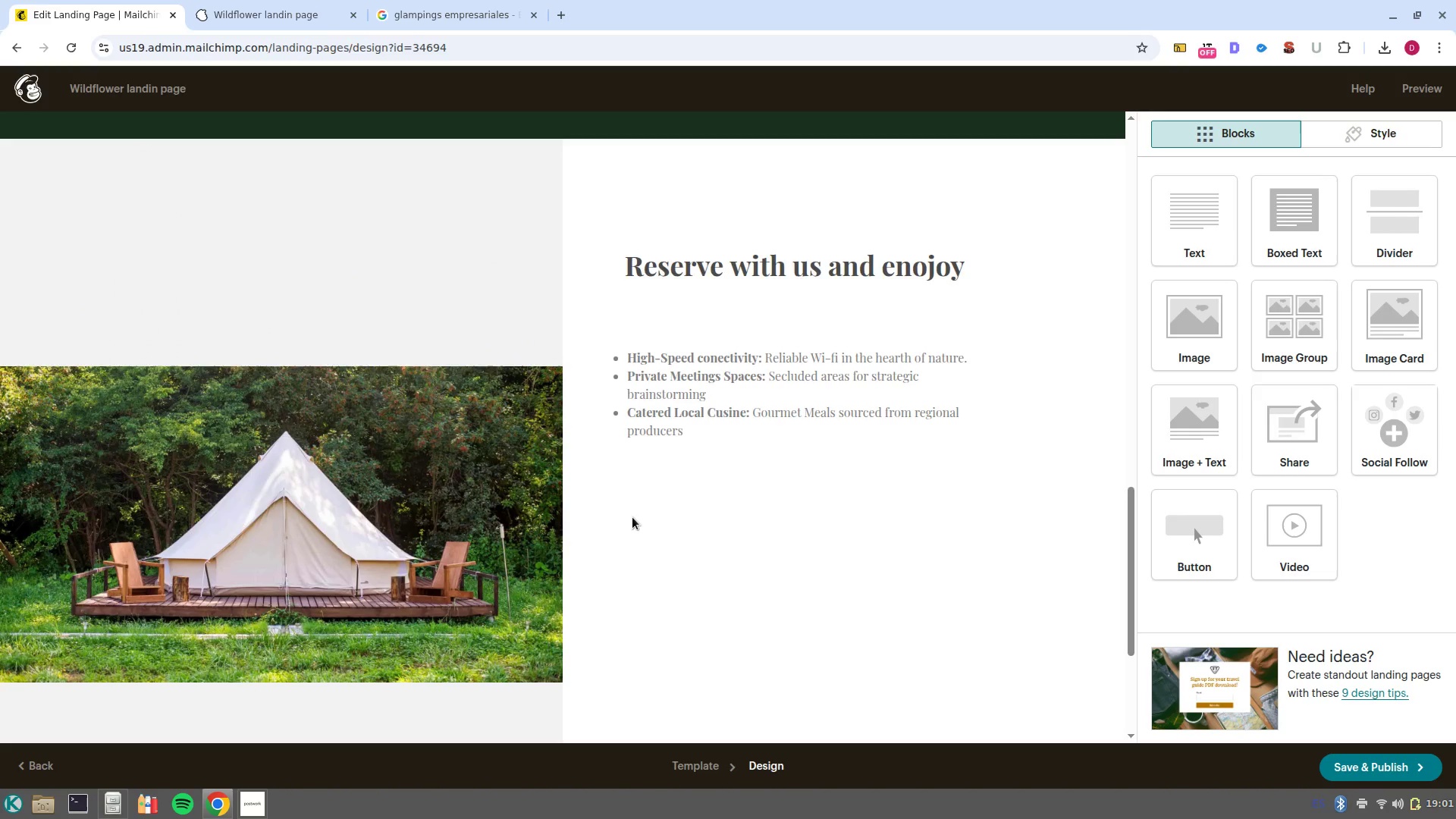 
scroll: coordinate [632, 517], scroll_direction: down, amount: 1.0
 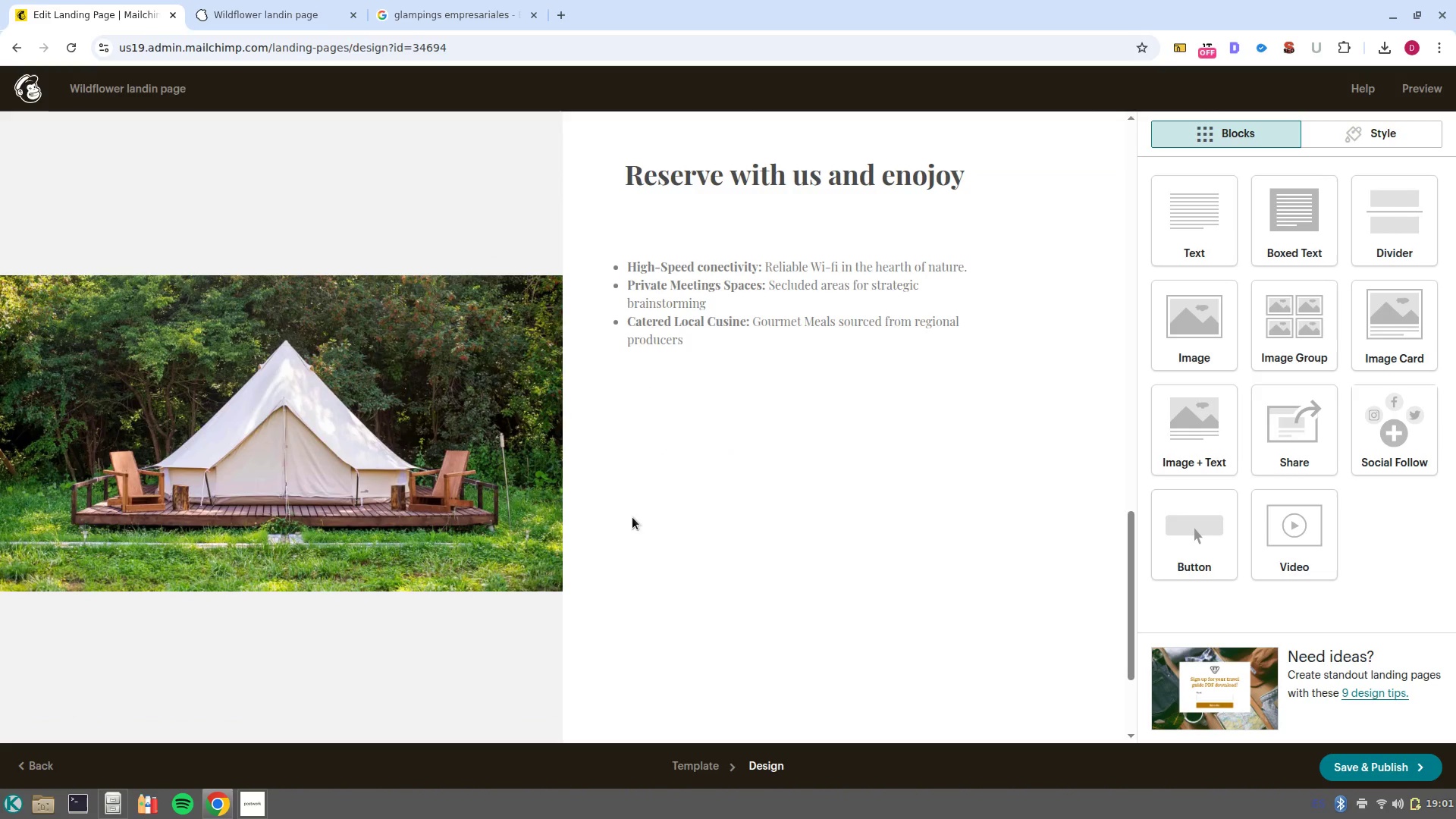 
scroll: coordinate [632, 517], scroll_direction: up, amount: 1.0
 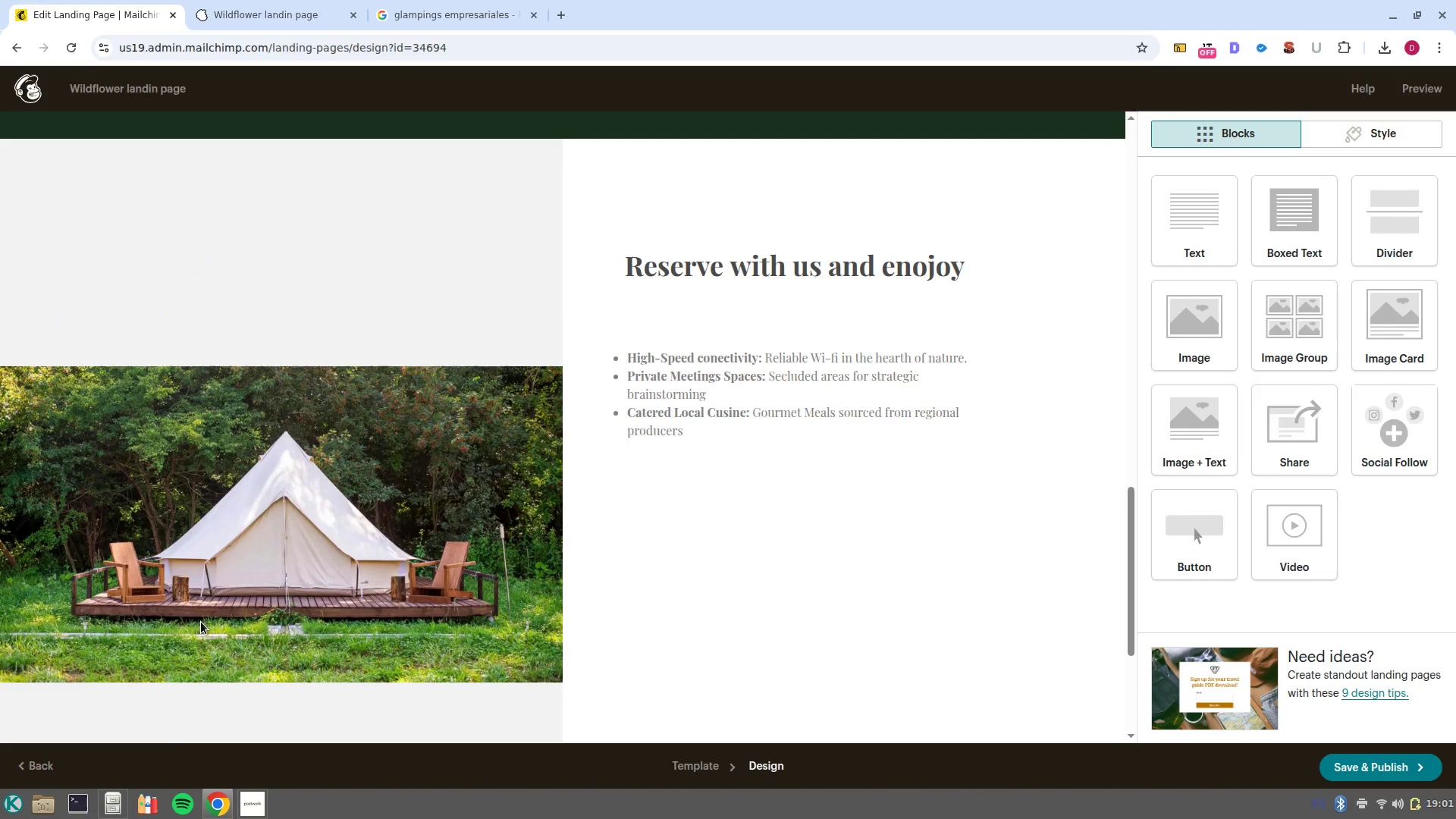 
scroll: coordinate [172, 631], scroll_direction: down, amount: 2.0
 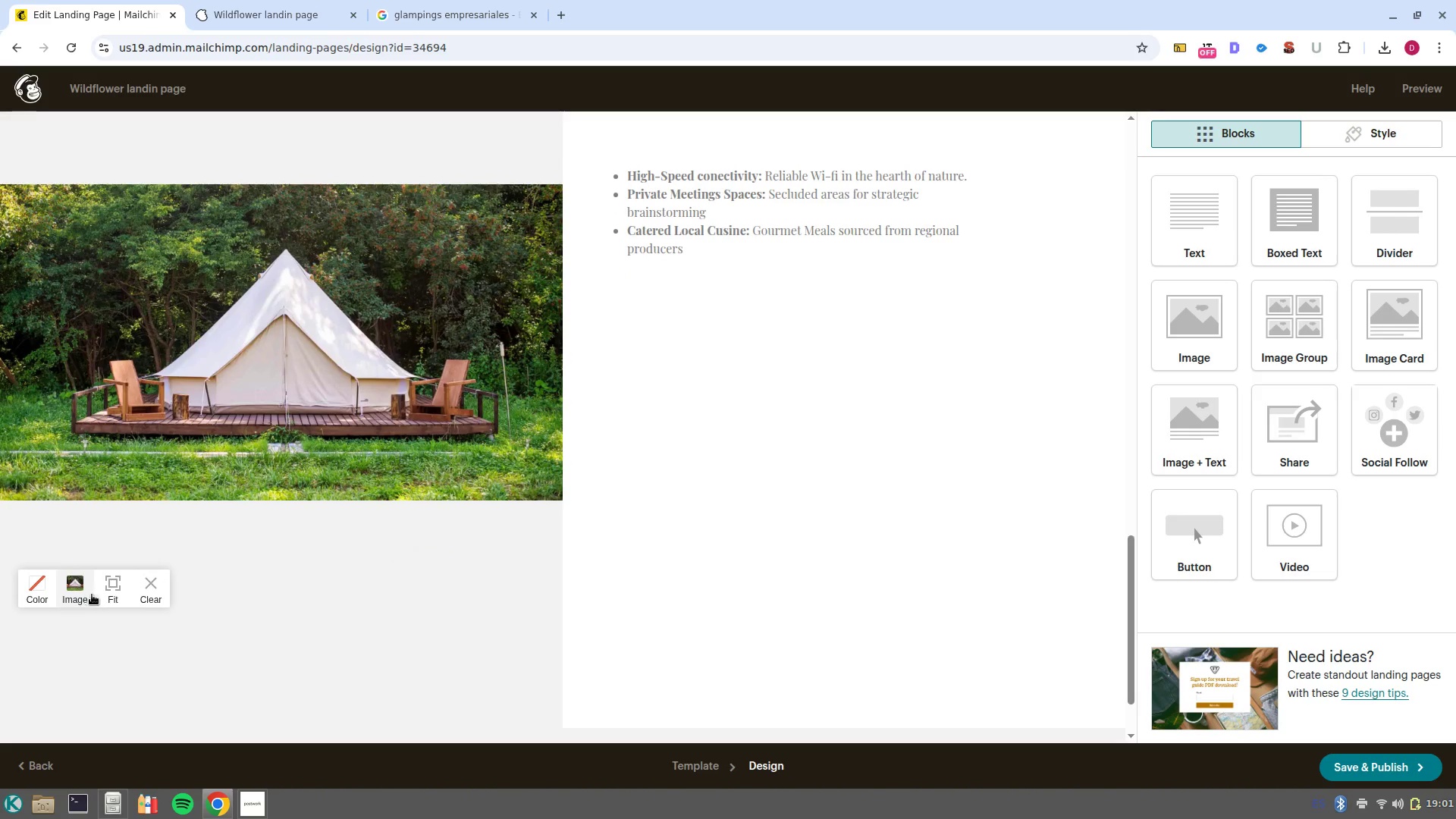 
left_click([108, 594])
 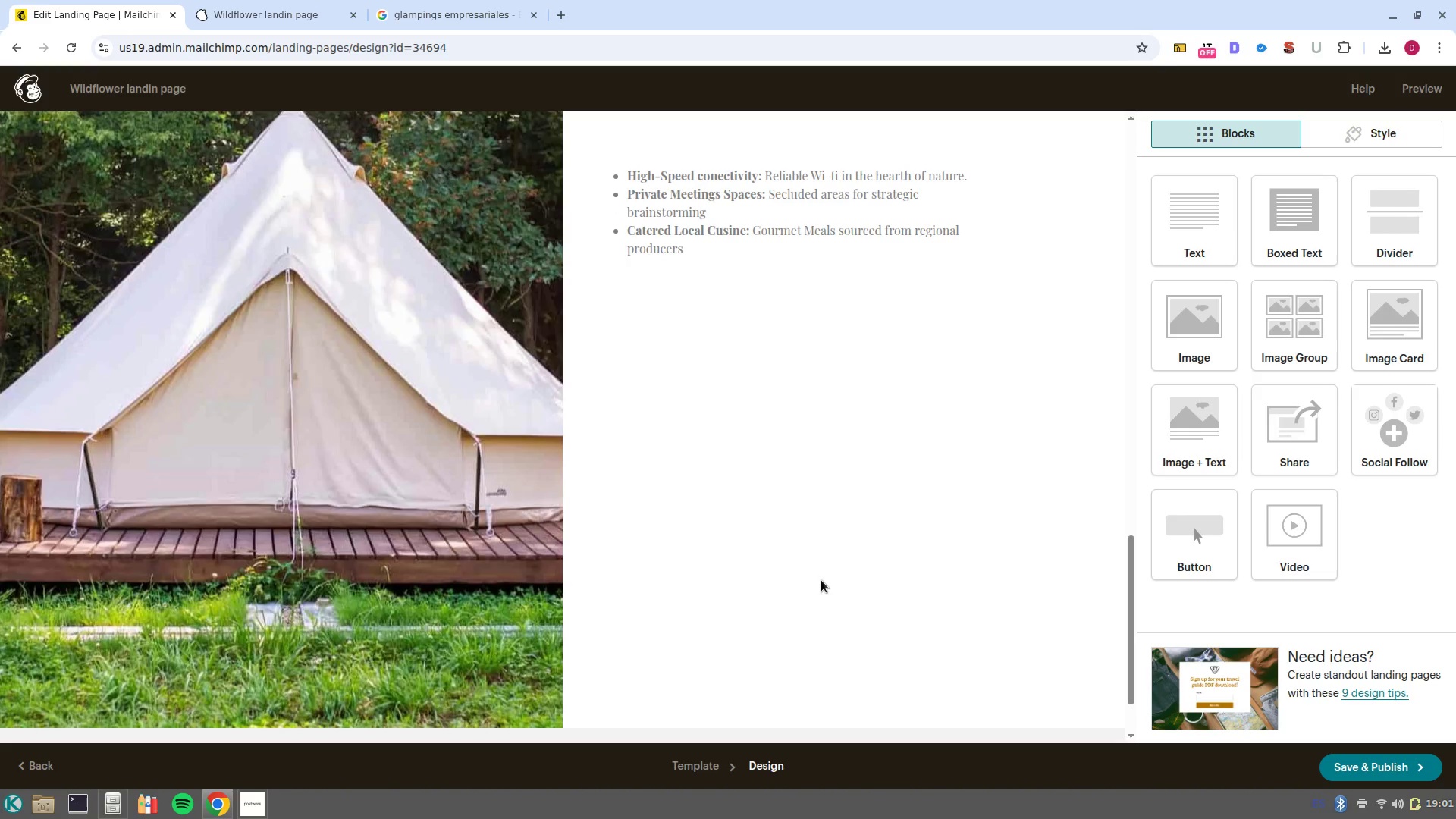 
scroll: coordinate [820, 583], scroll_direction: down, amount: 4.0
 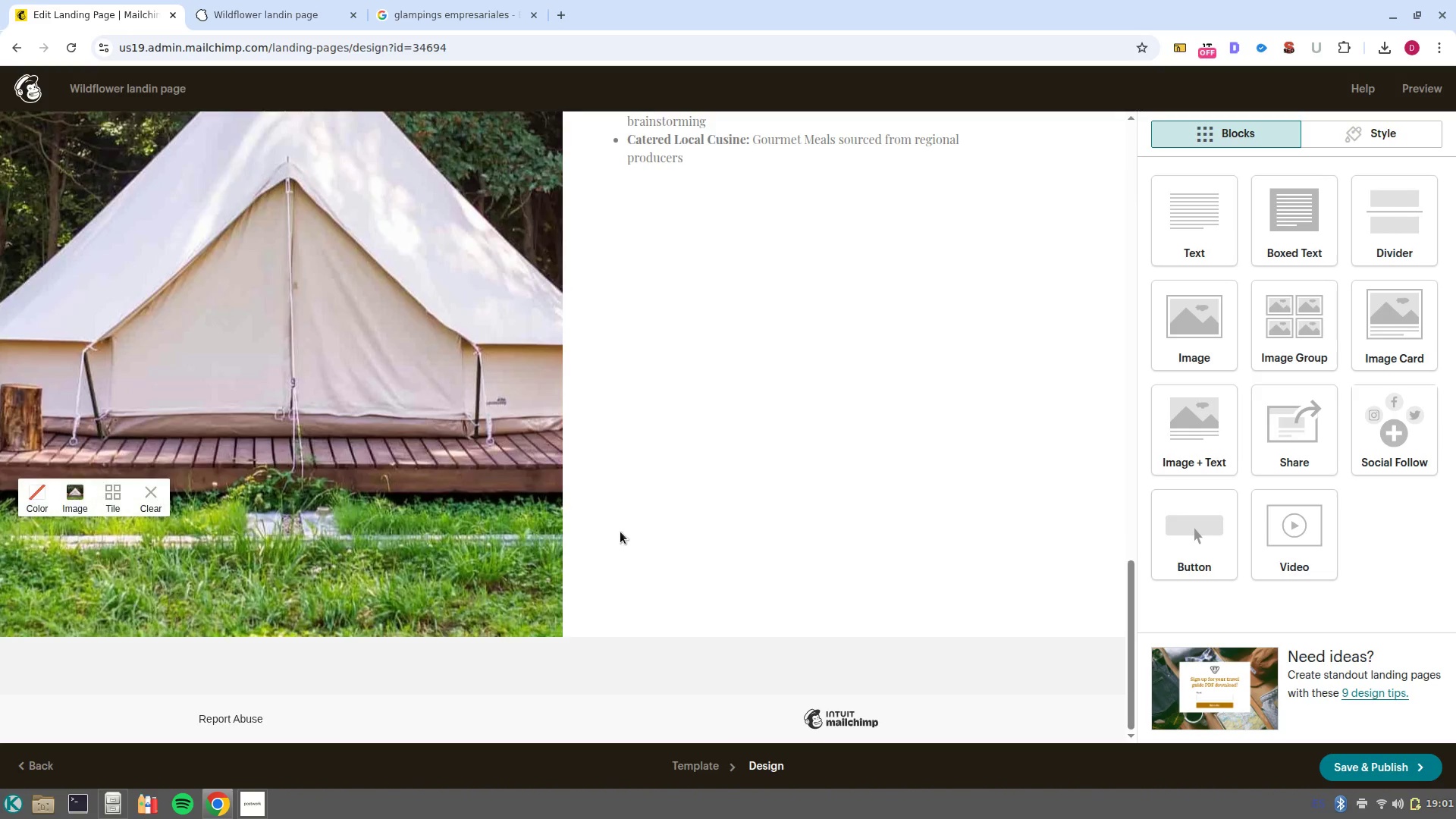 
scroll: coordinate [996, 510], scroll_direction: up, amount: 24.0
 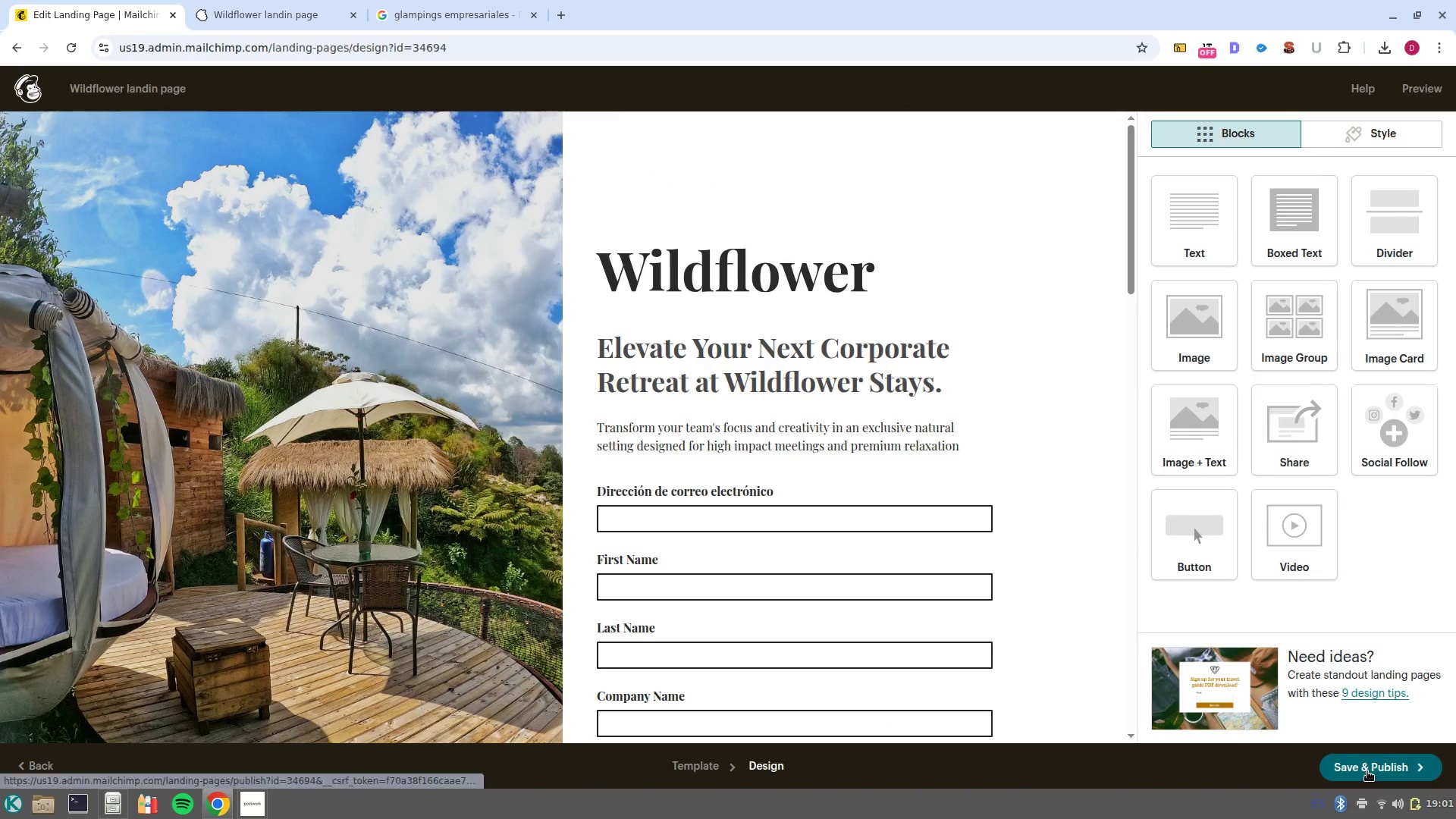 
left_click([1373, 766])
 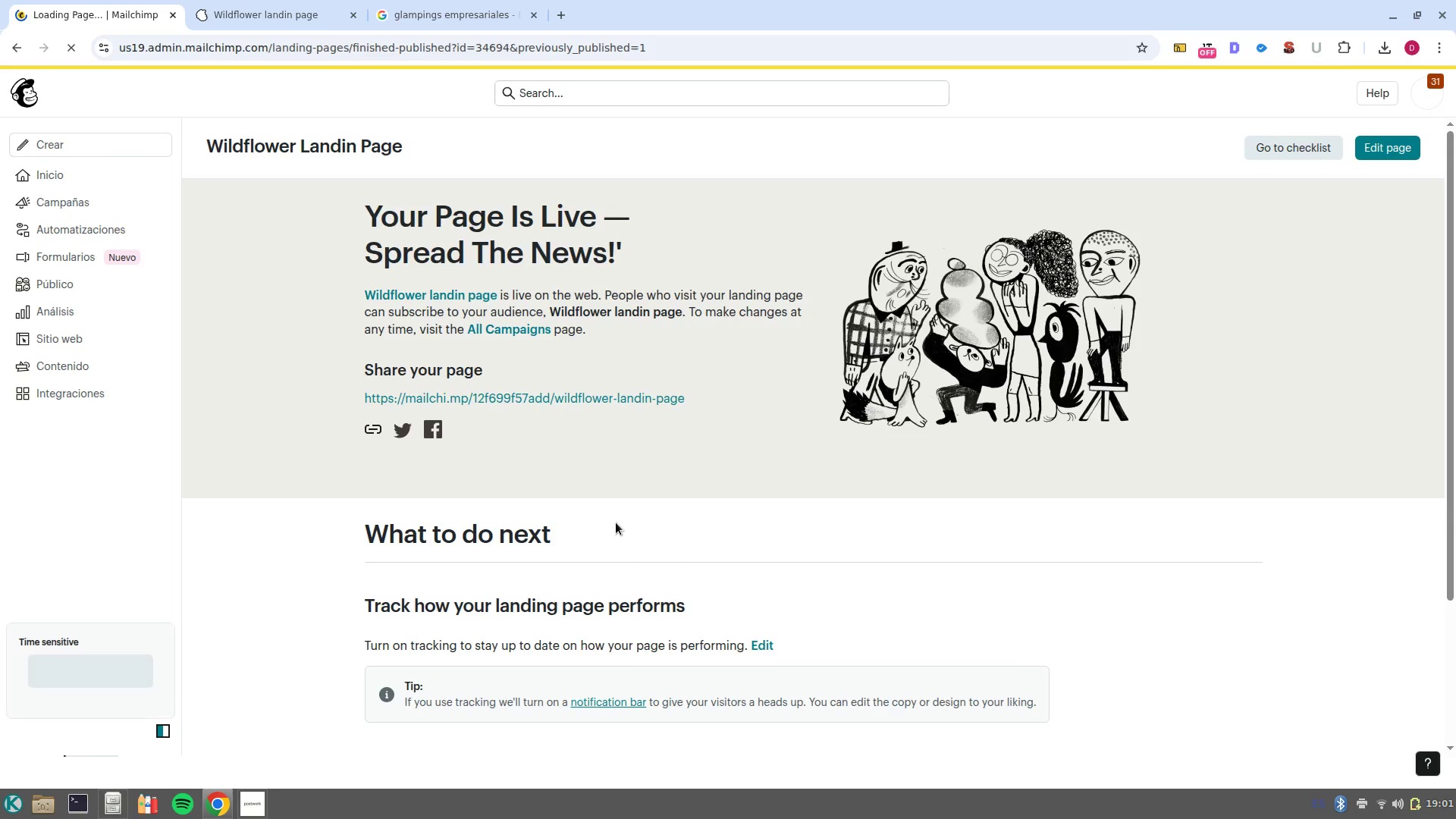 
wait(26.6)
 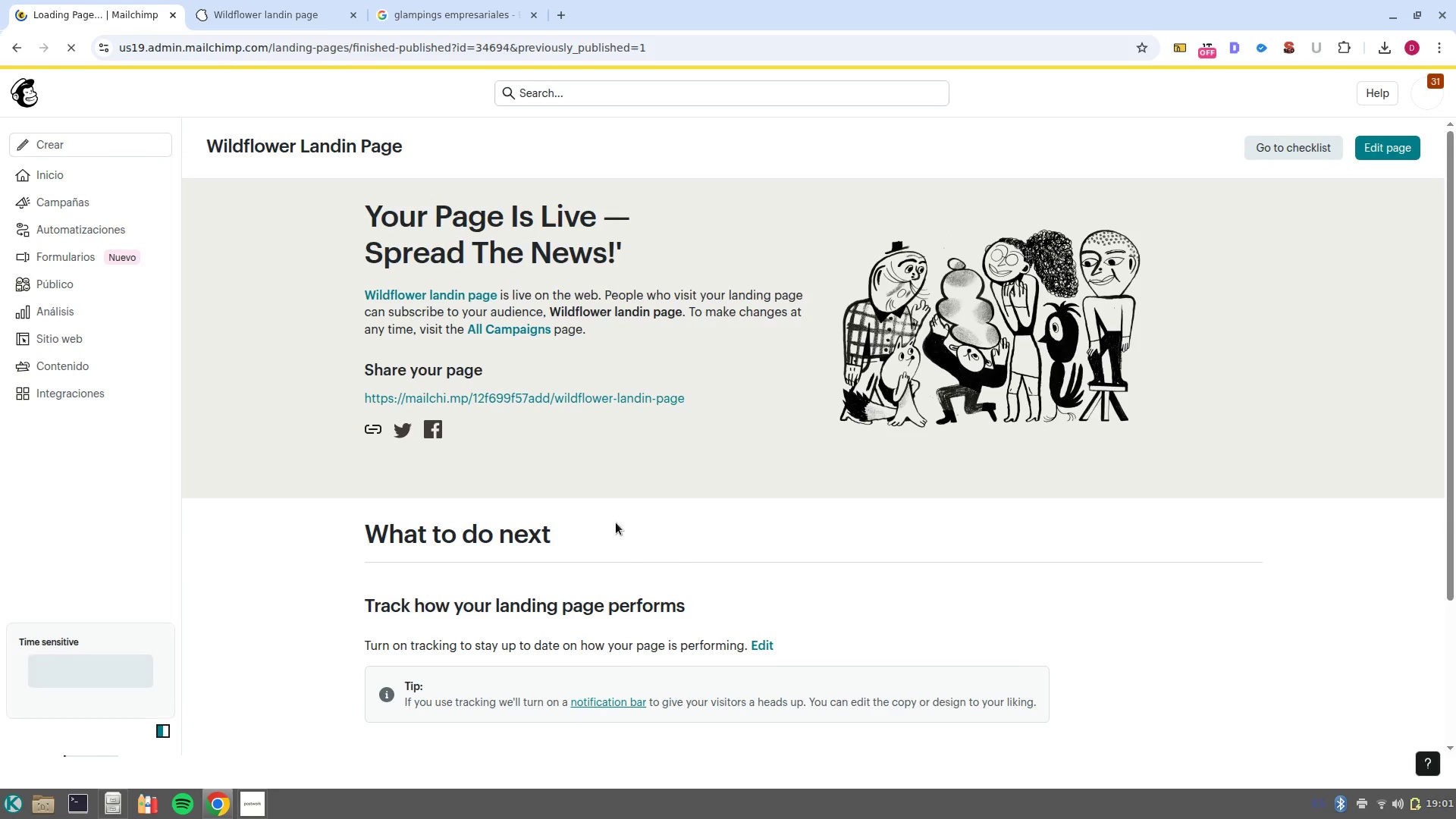 
left_click([104, 146])
 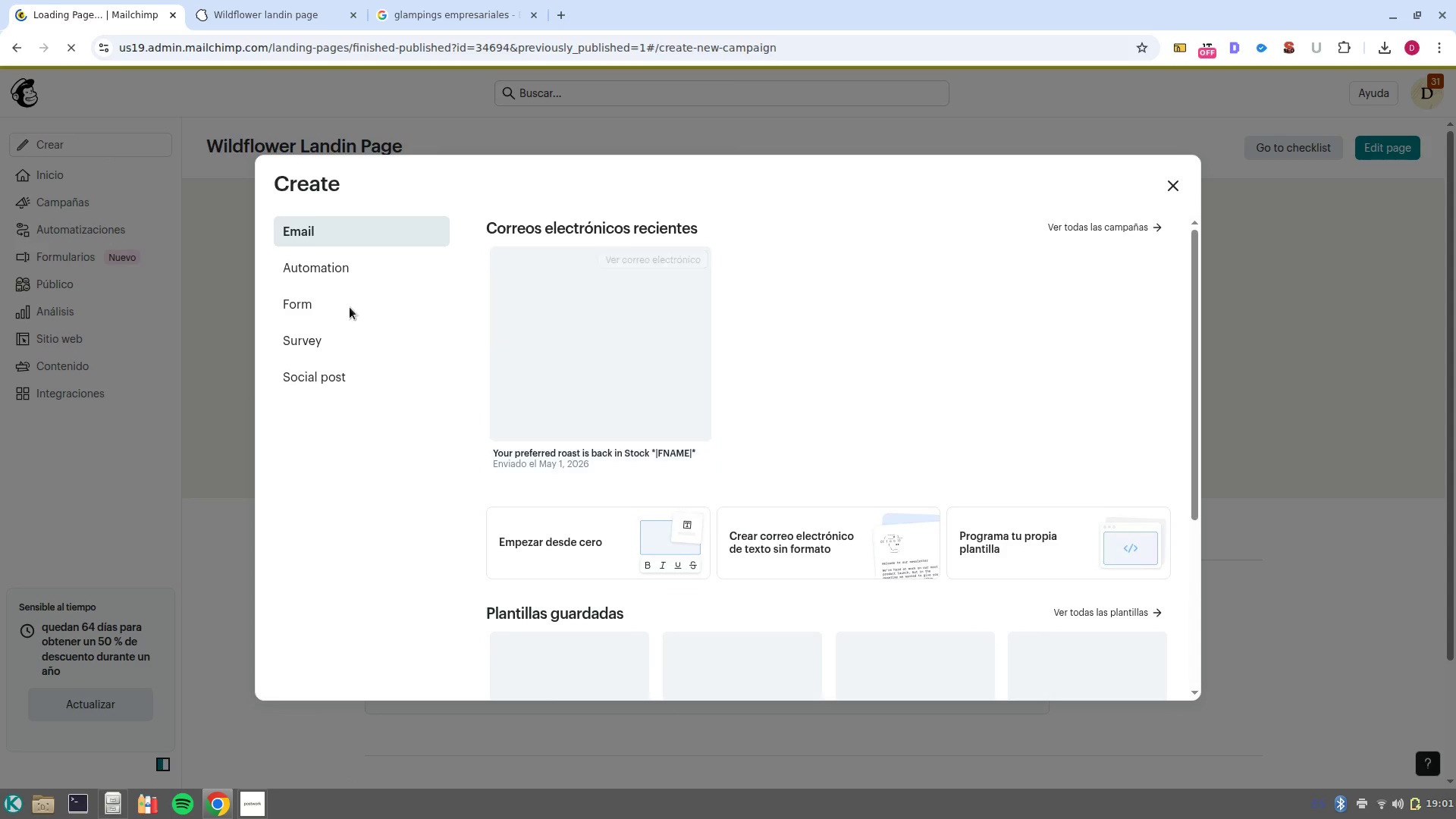 
left_click([346, 266])
 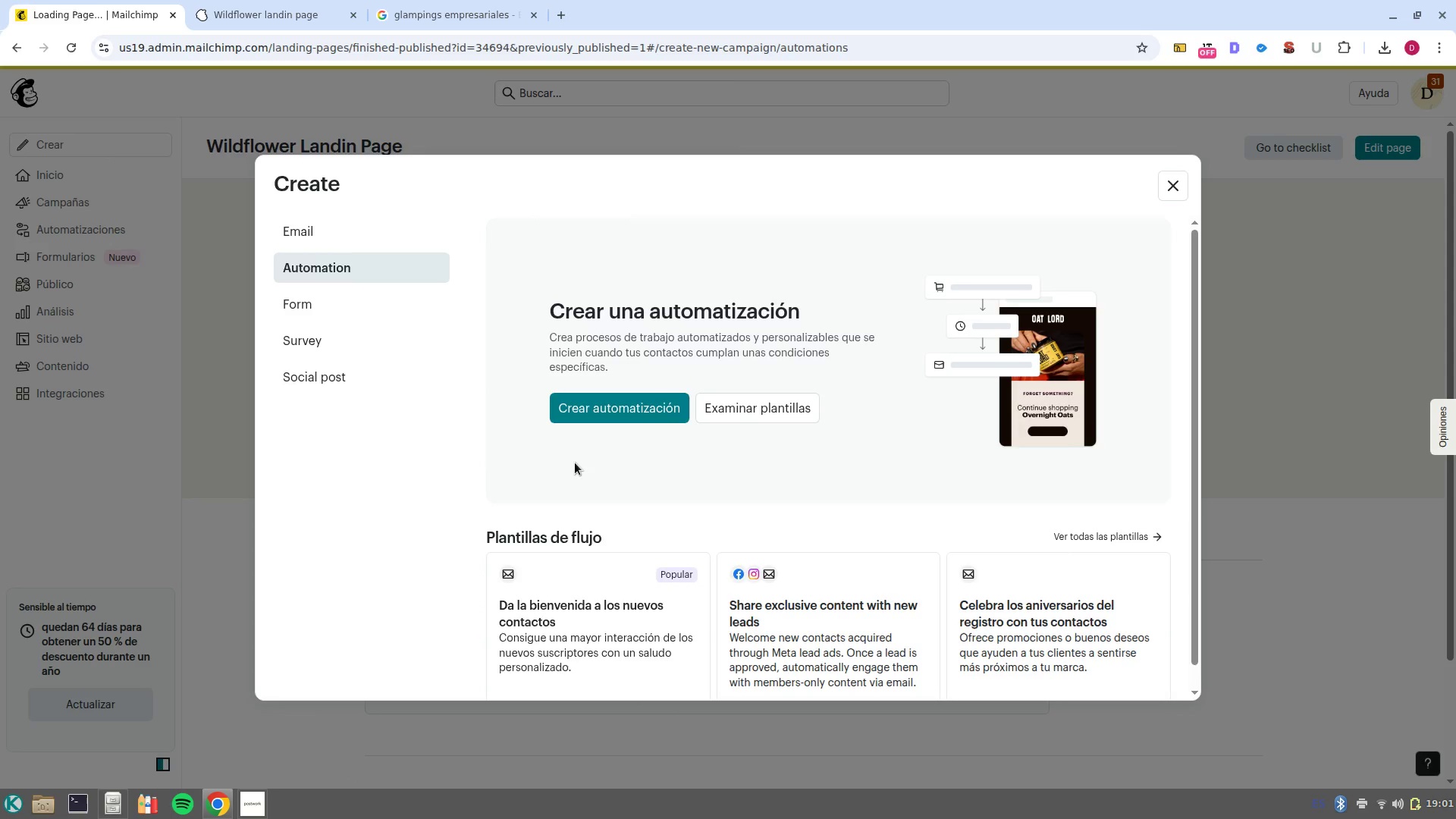 
left_click([588, 412])
 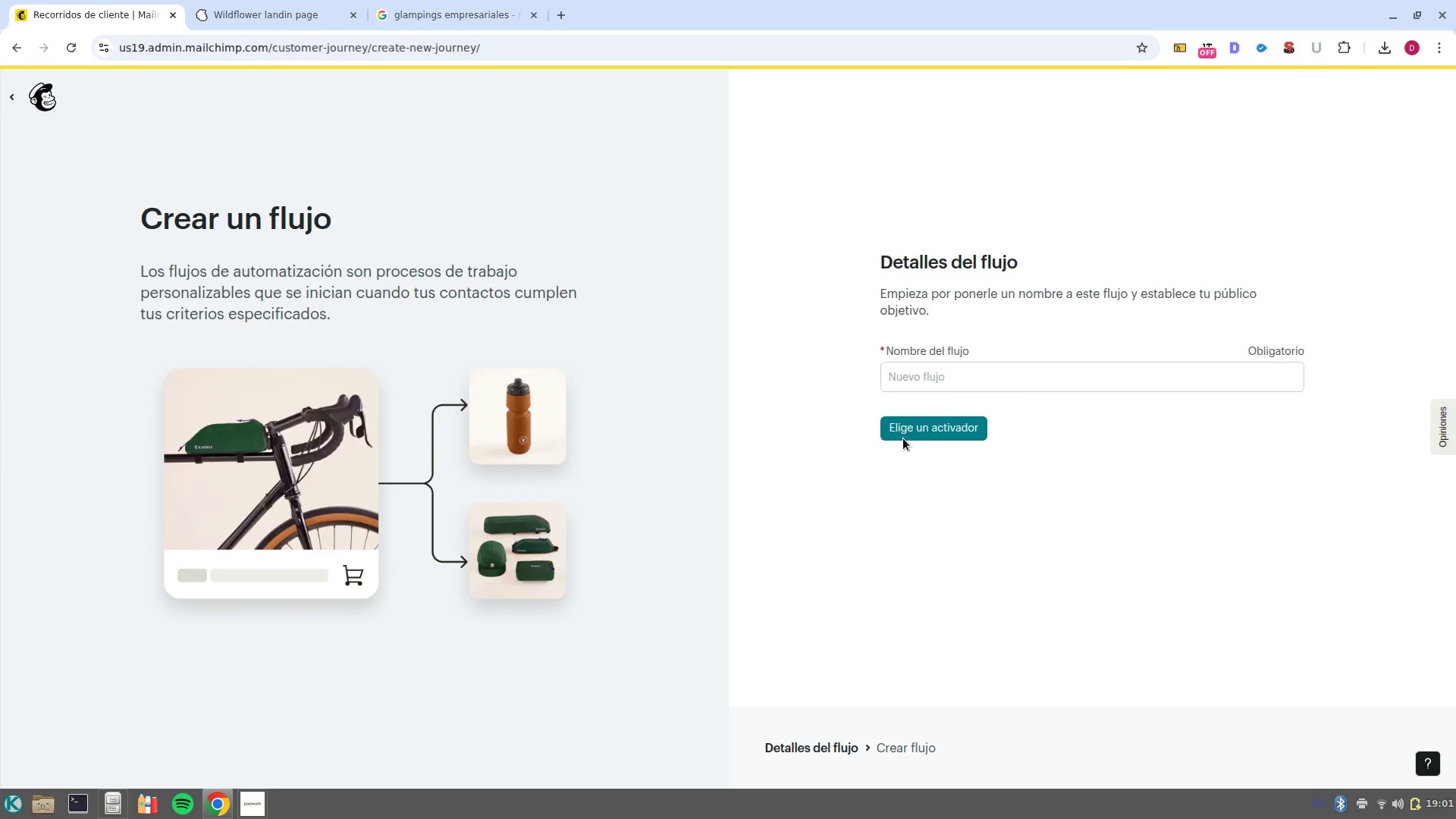 
left_click([961, 381])
 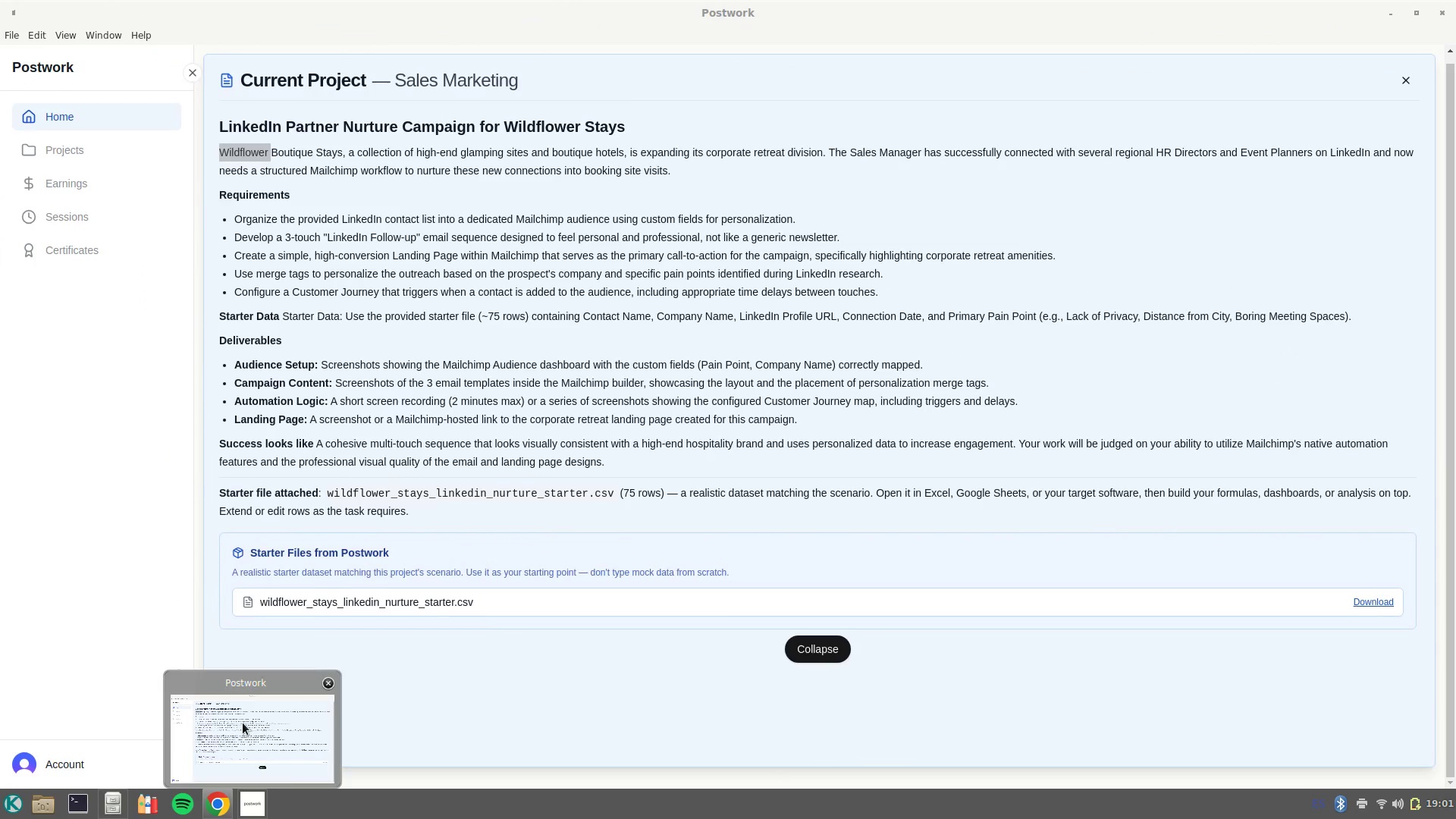 
wait(11.89)
 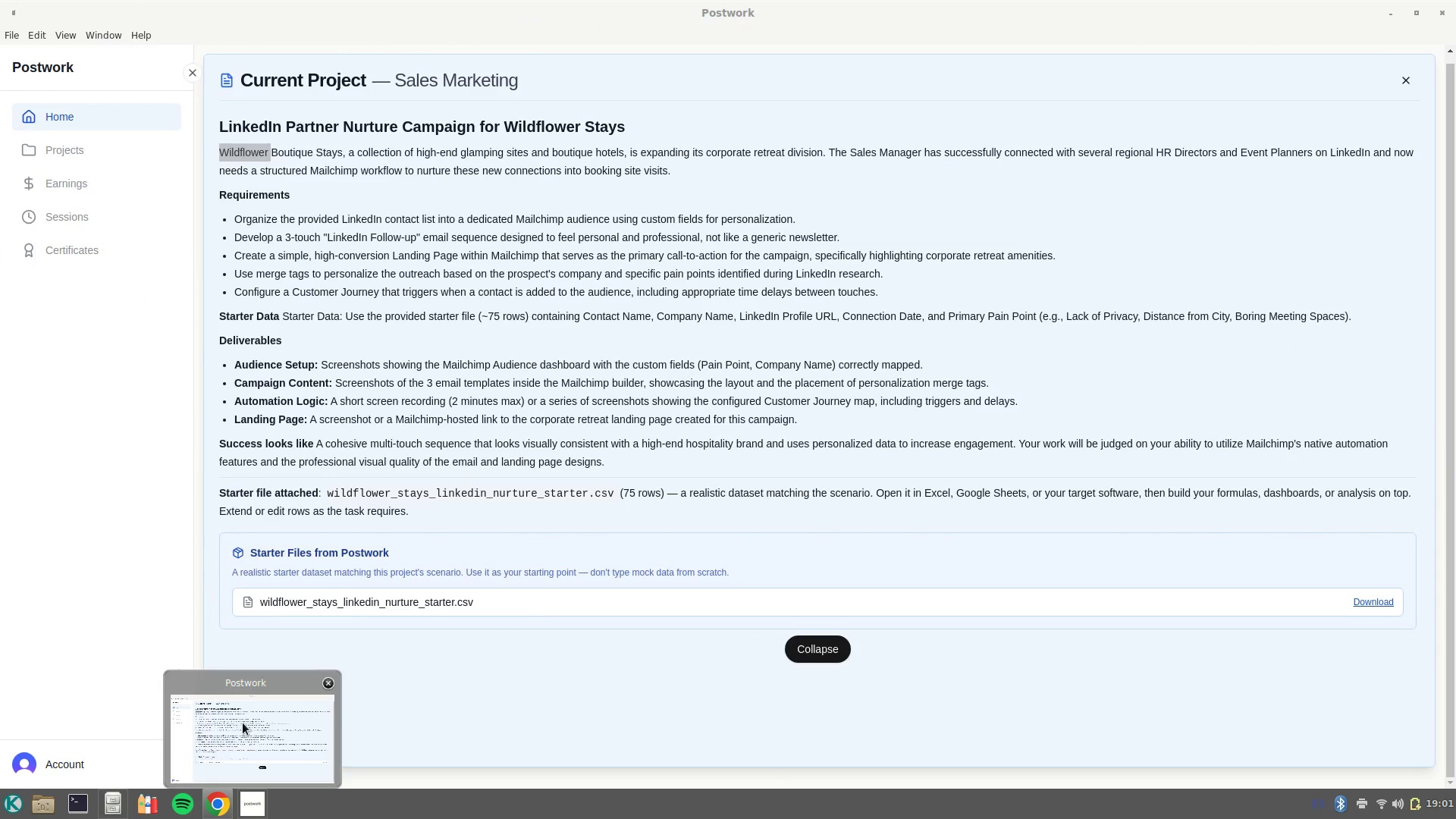 
type(Wildflower)
 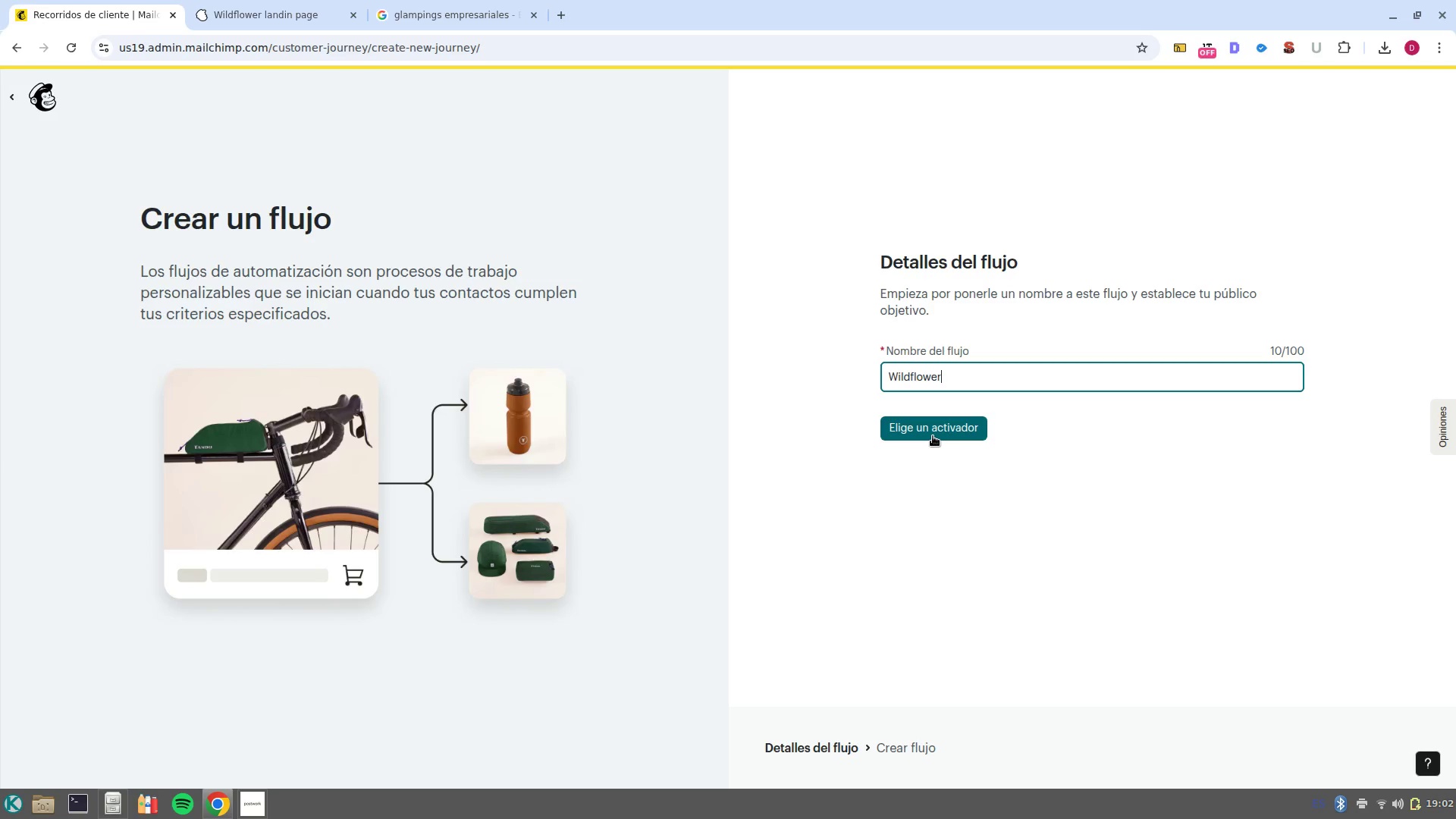 
left_click([933, 436])
 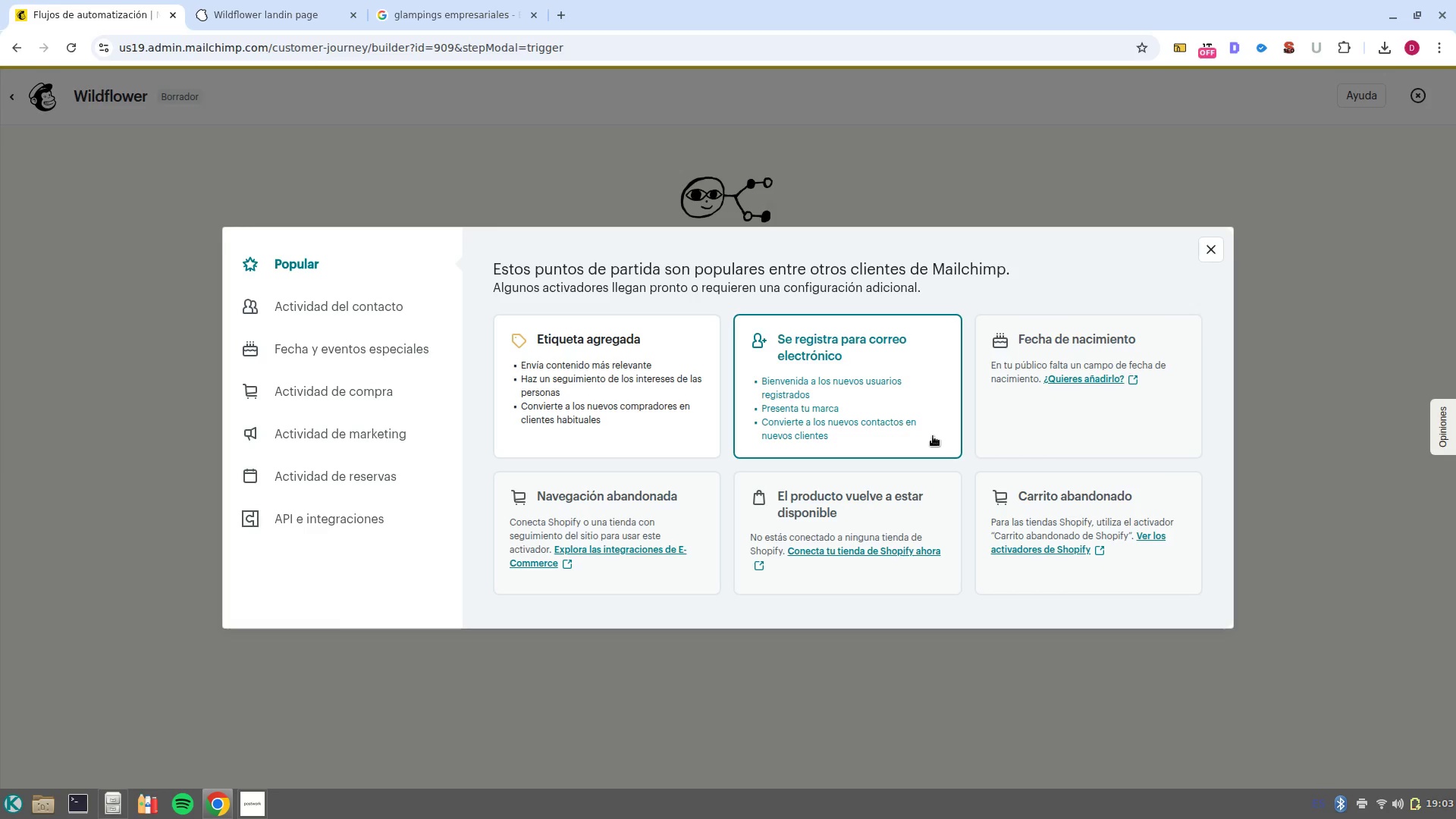 
wait(60.26)
 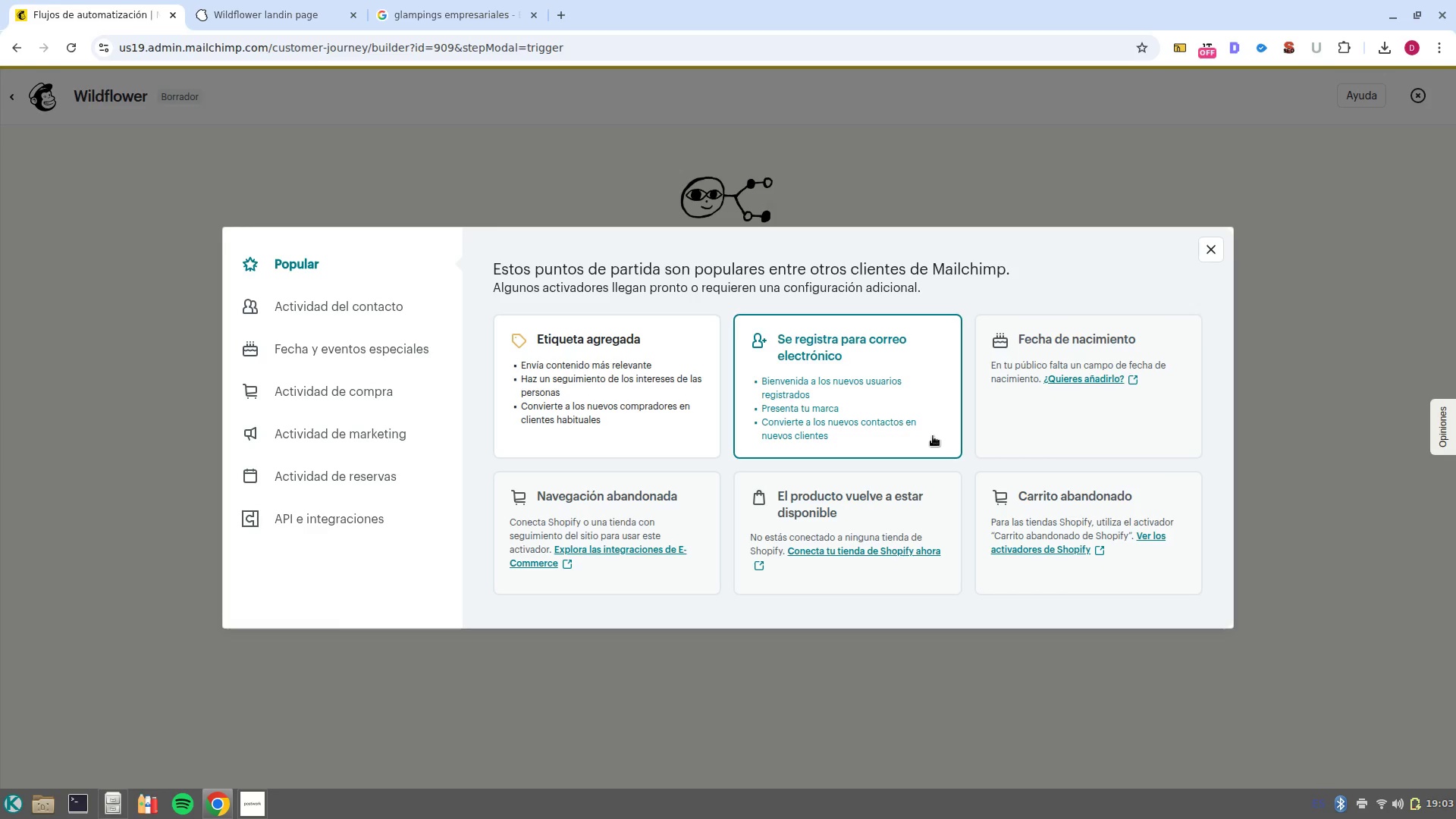 
left_click([933, 436])
 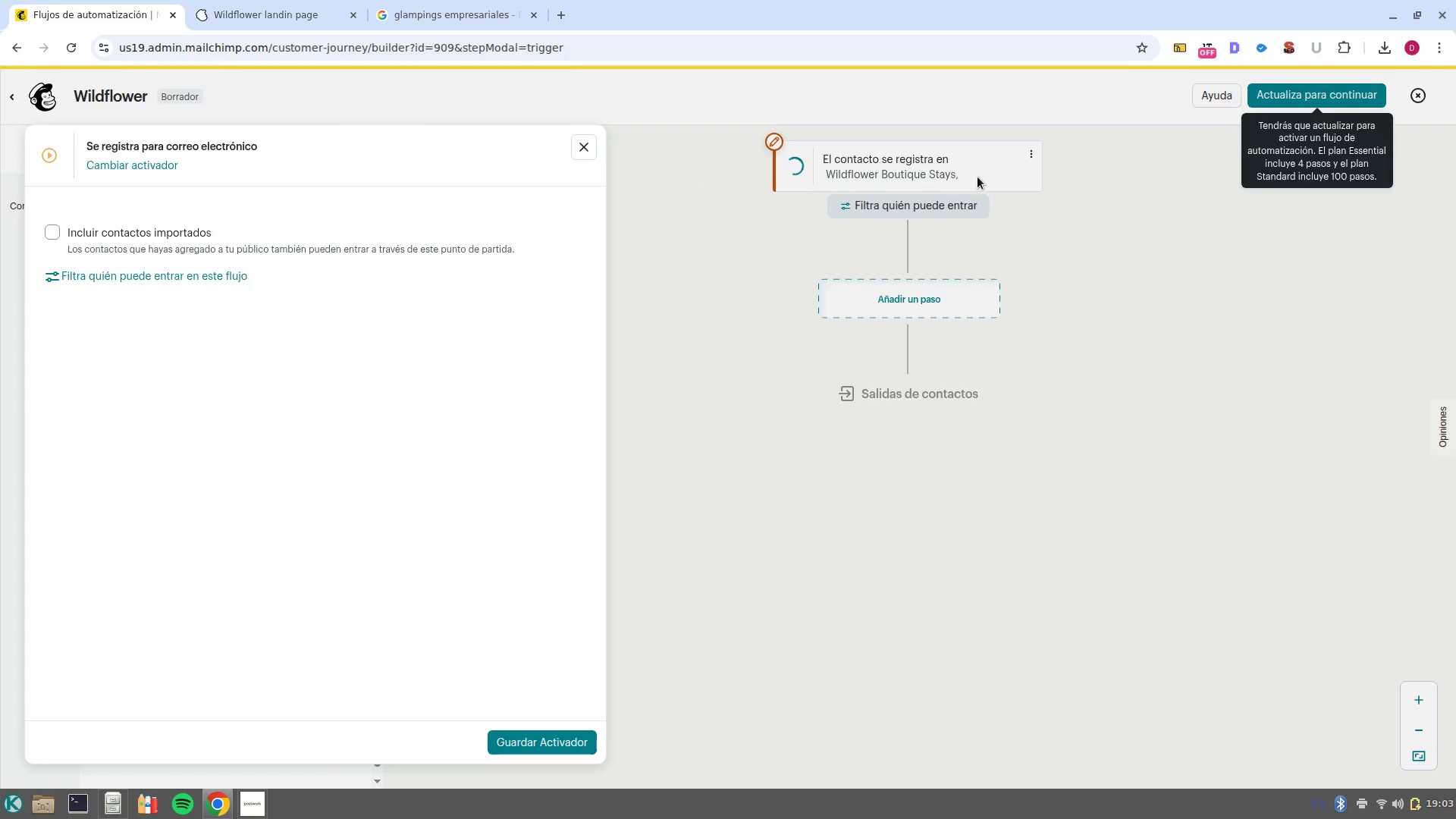 
left_click([53, 234])
 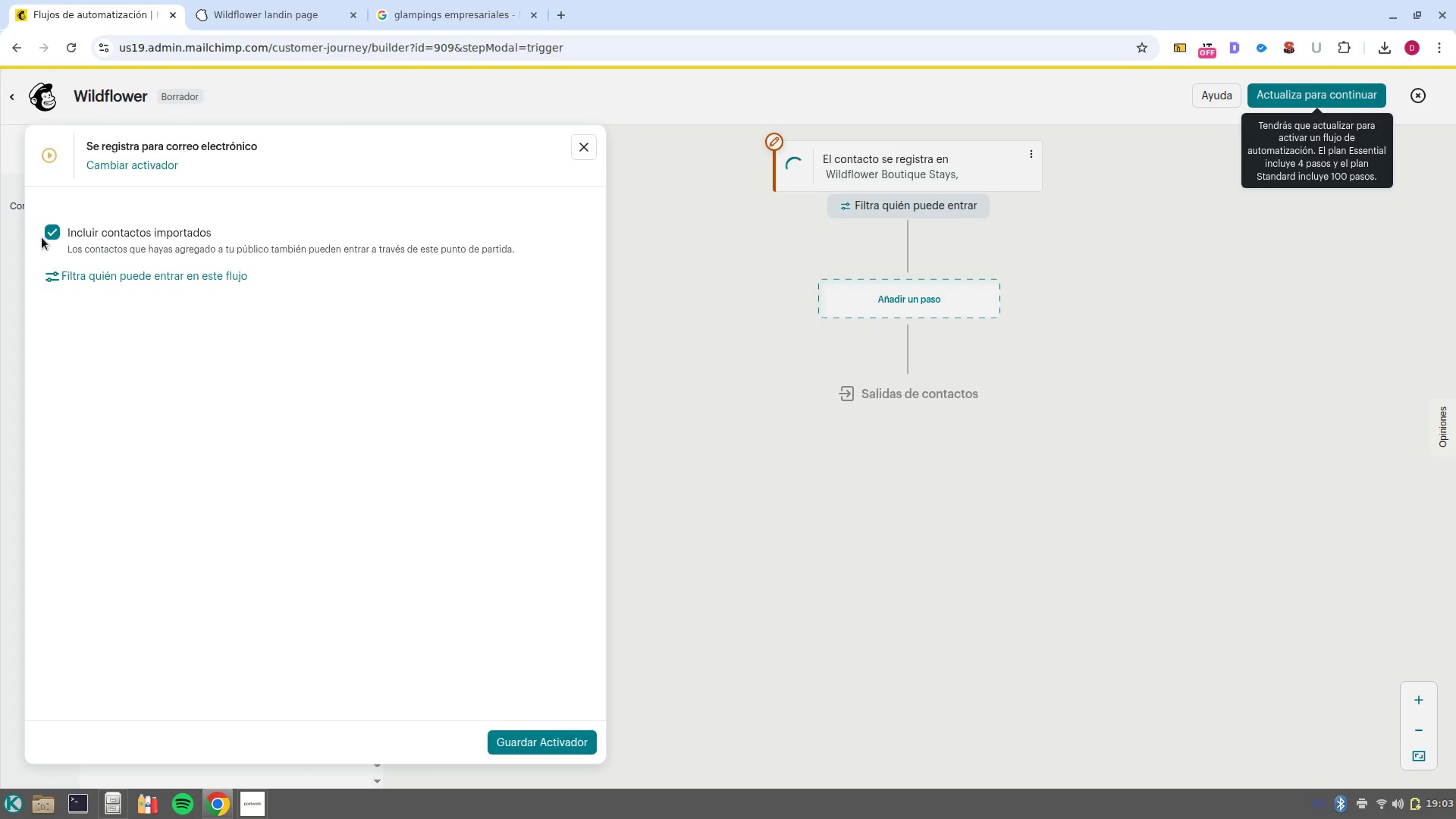 
left_click([55, 236])
 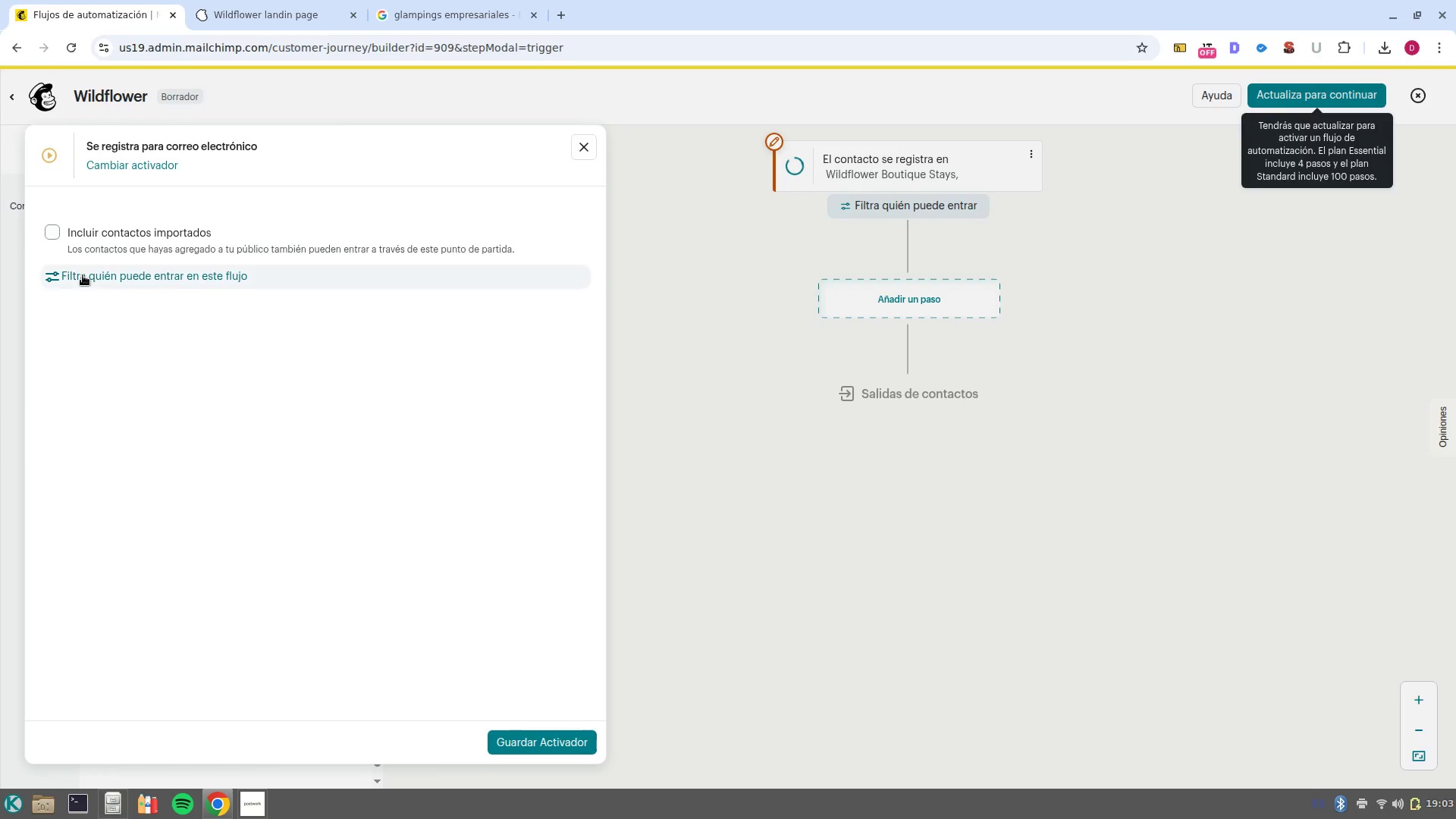 
left_click([83, 275])
 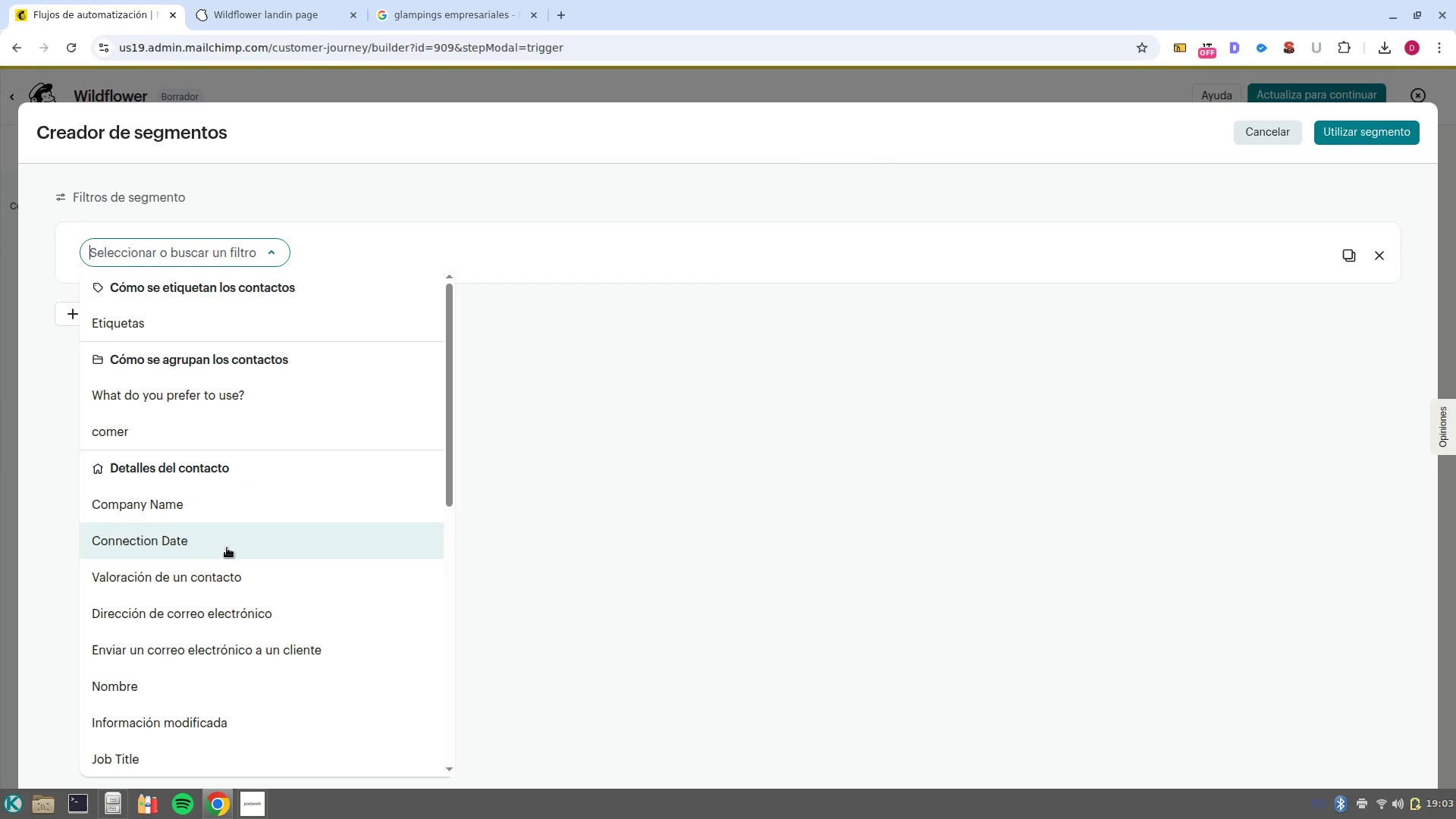 
wait(5.66)
 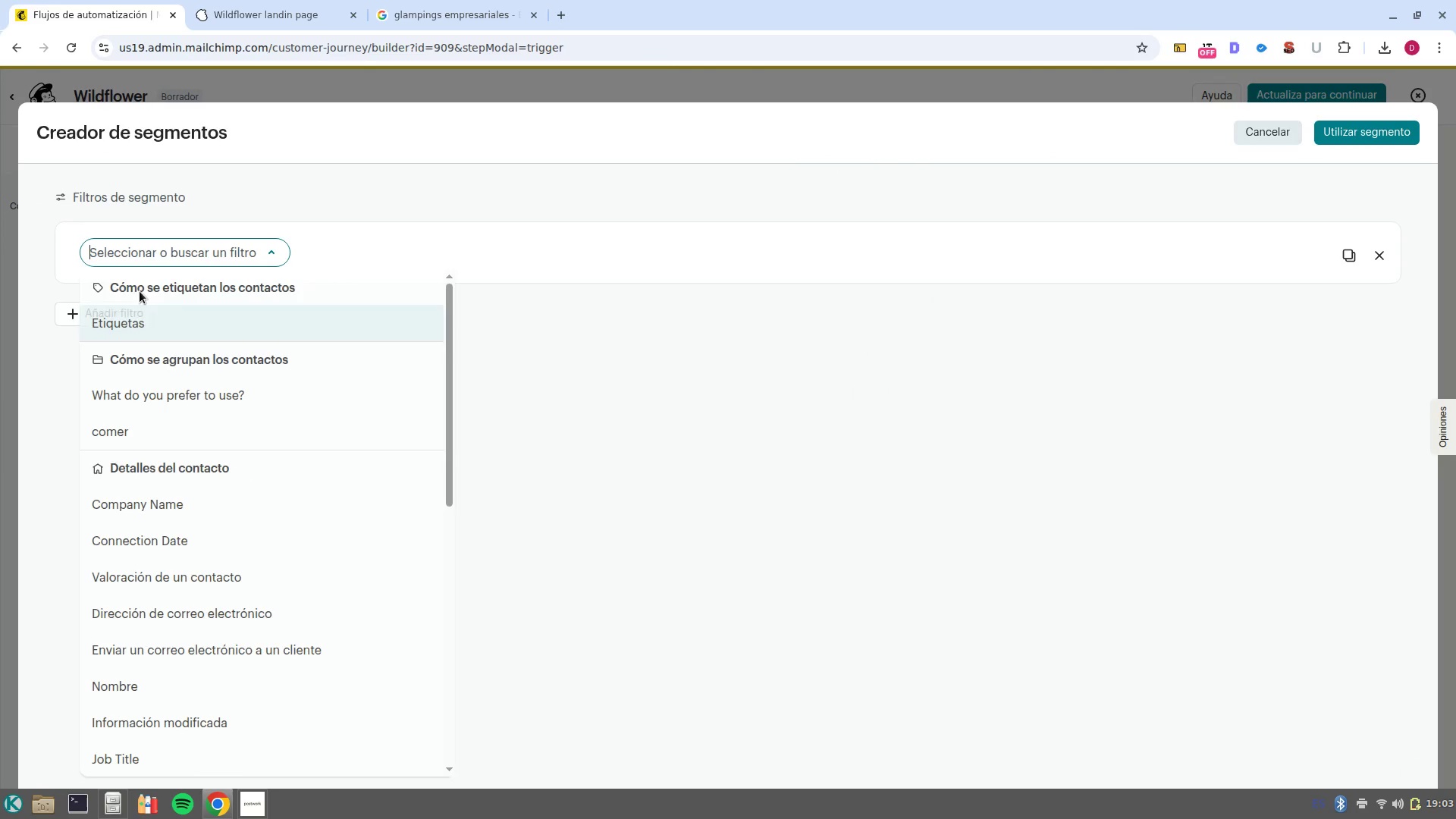 
left_click([192, 318])
 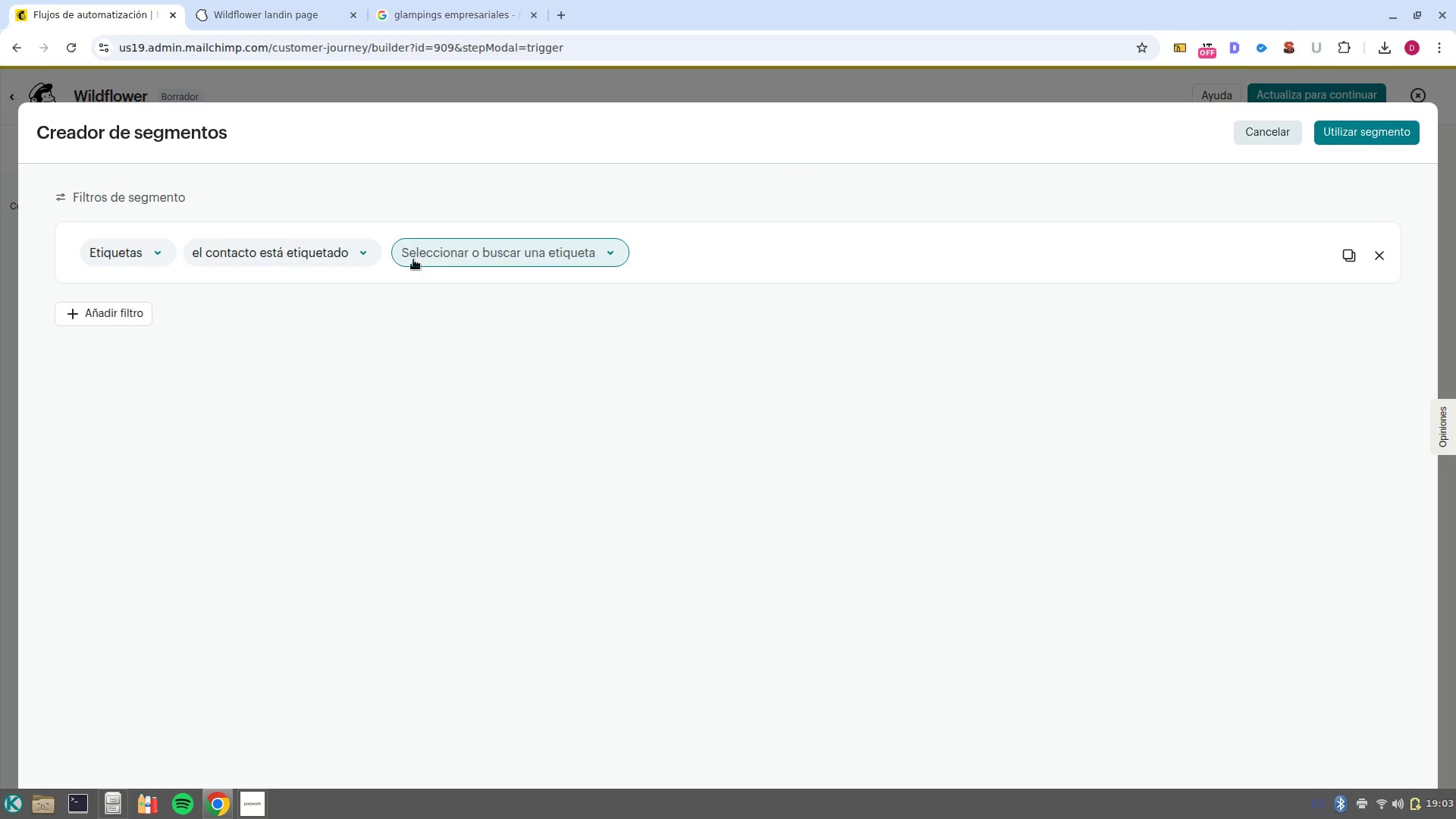 
left_click([443, 255])
 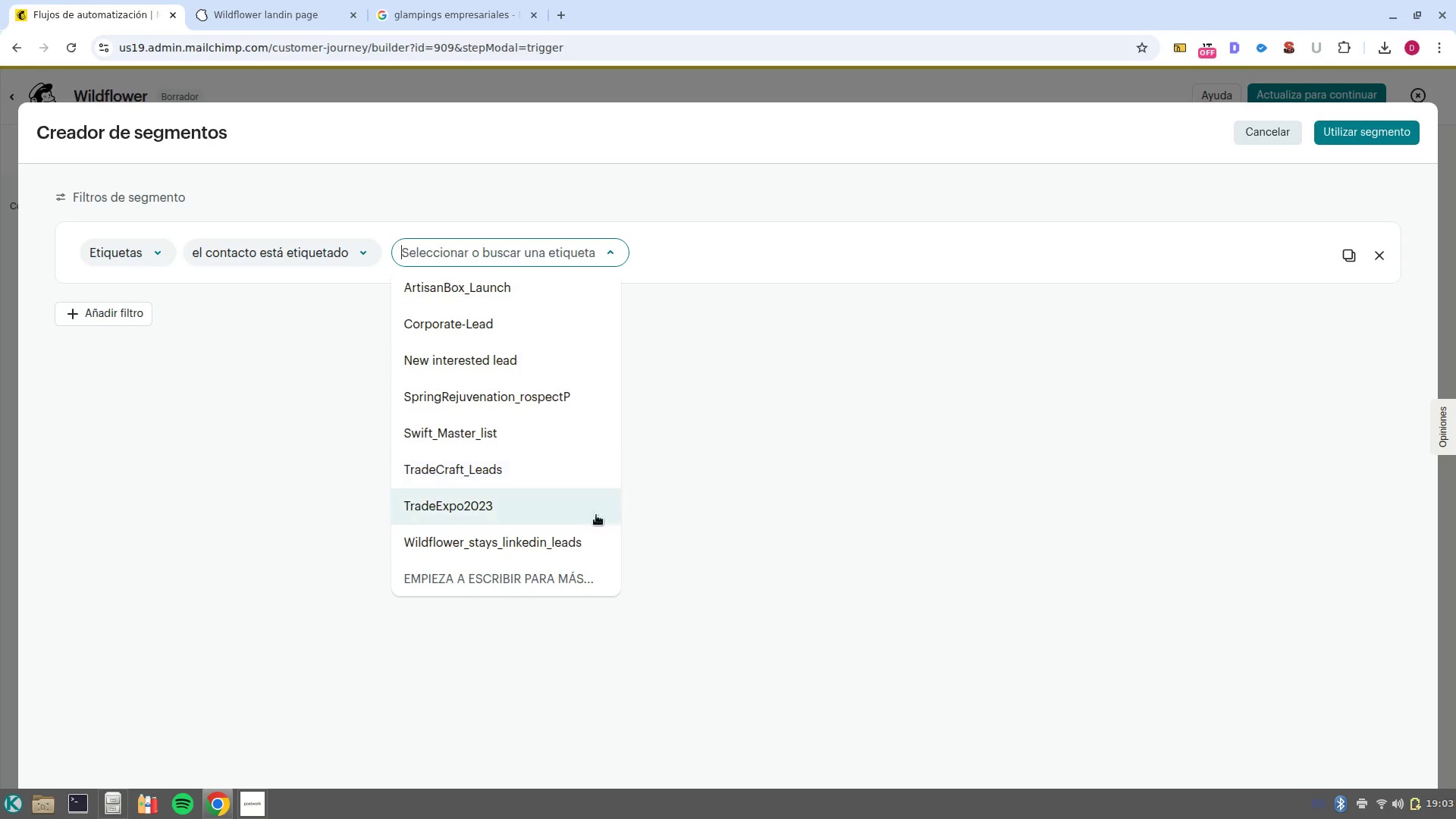 
left_click([590, 544])
 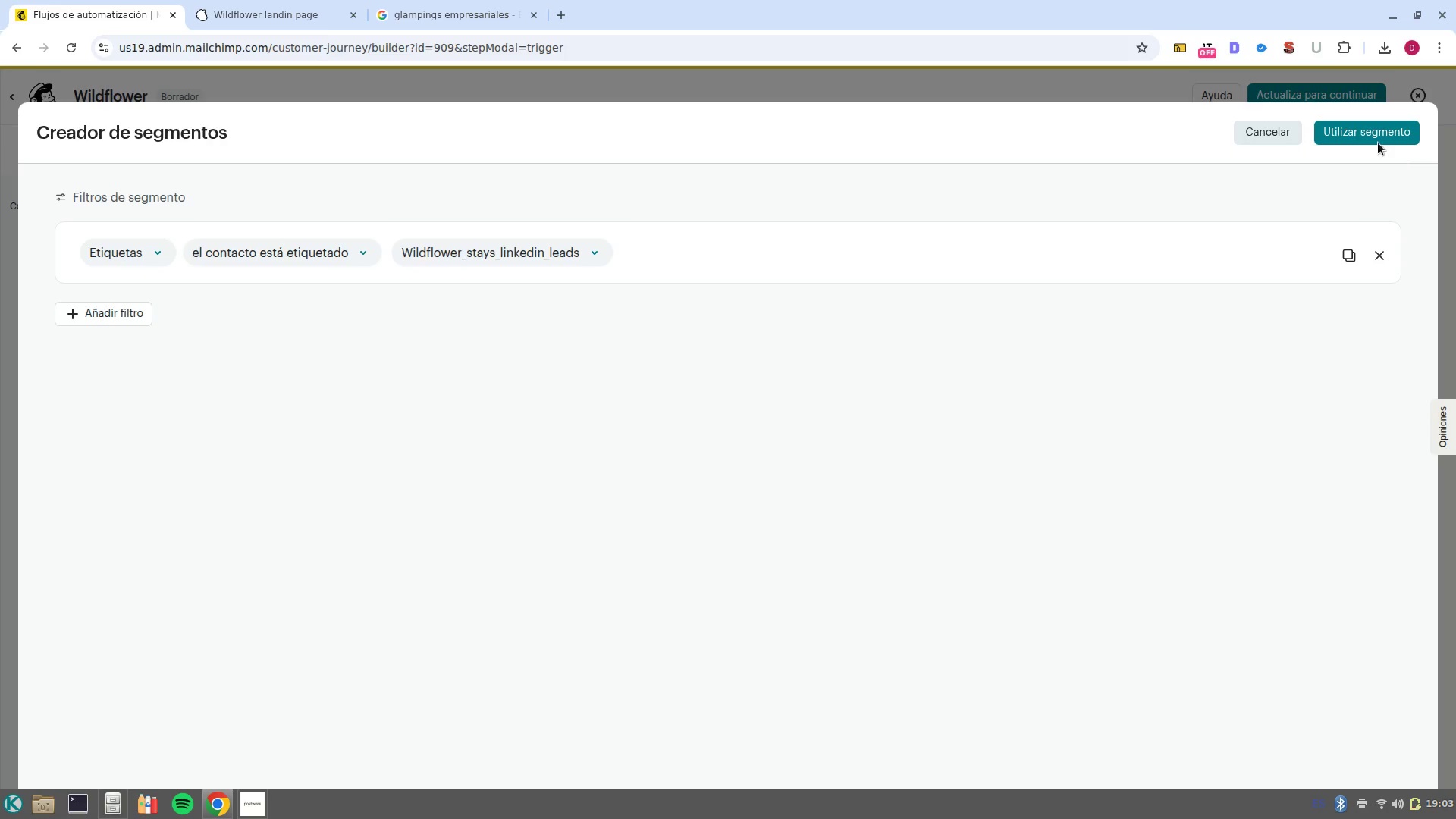 
left_click([1376, 143])
 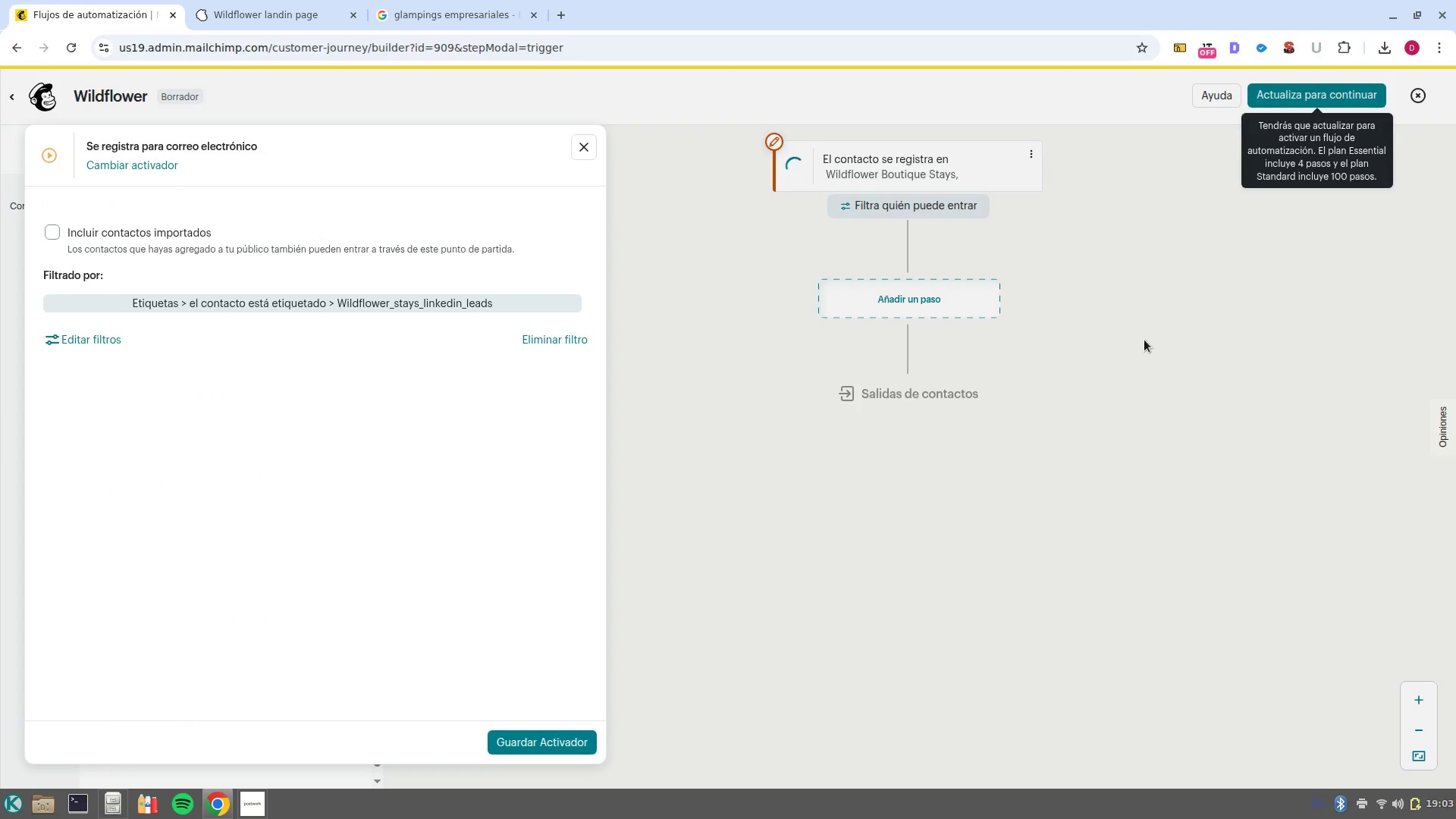 
wait(9.38)
 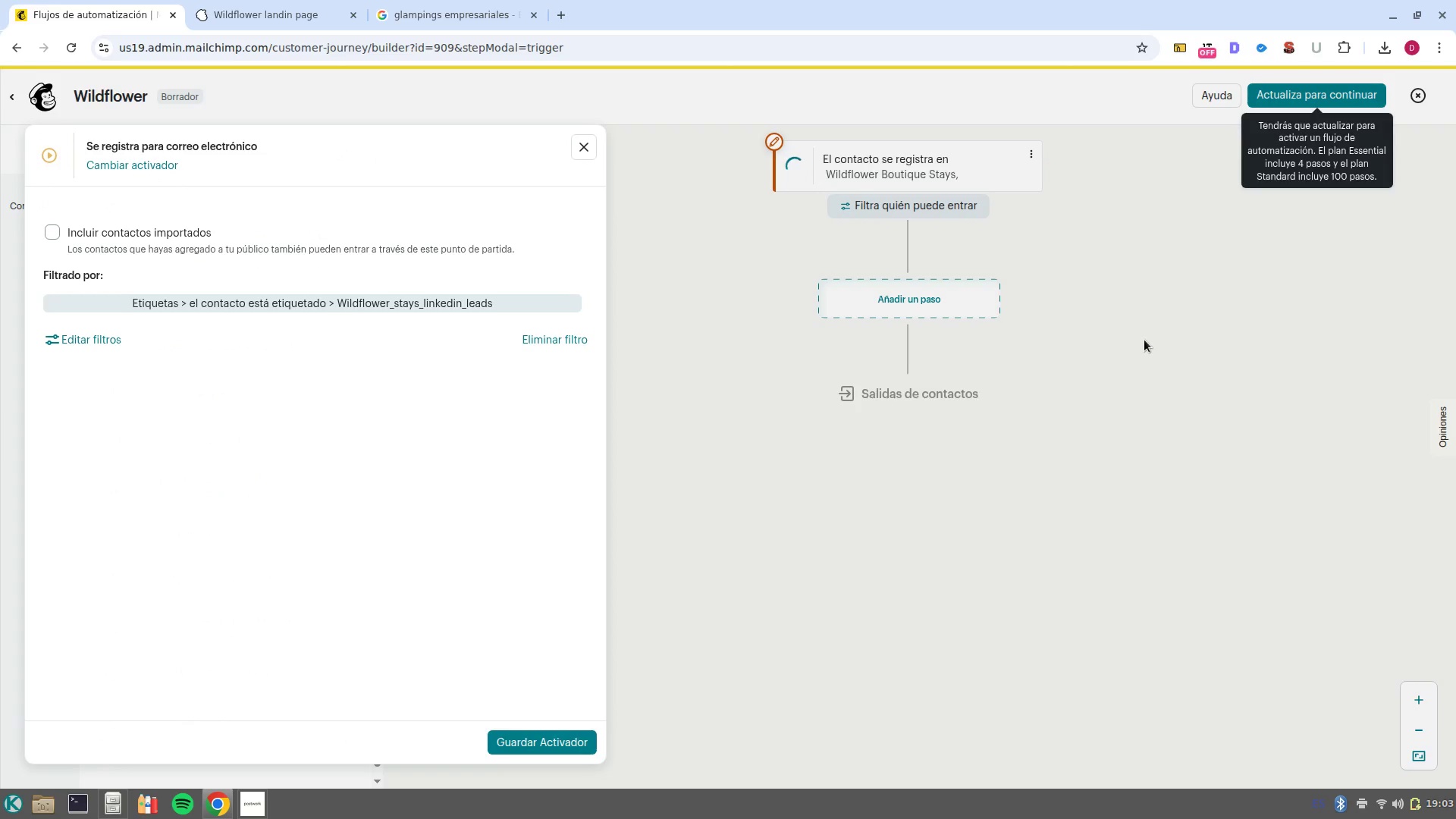 
left_click([969, 166])
 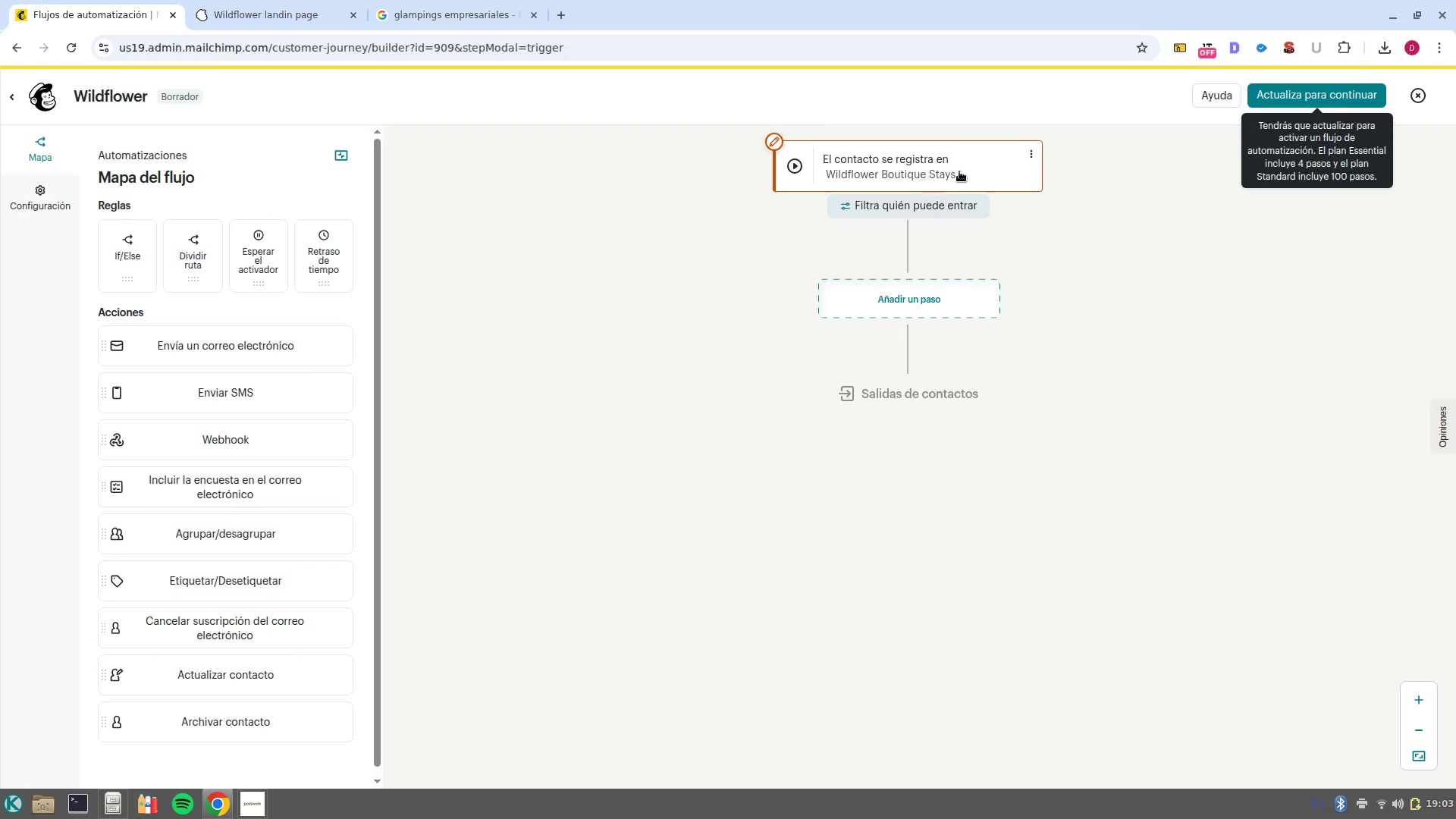 
left_click([977, 168])
 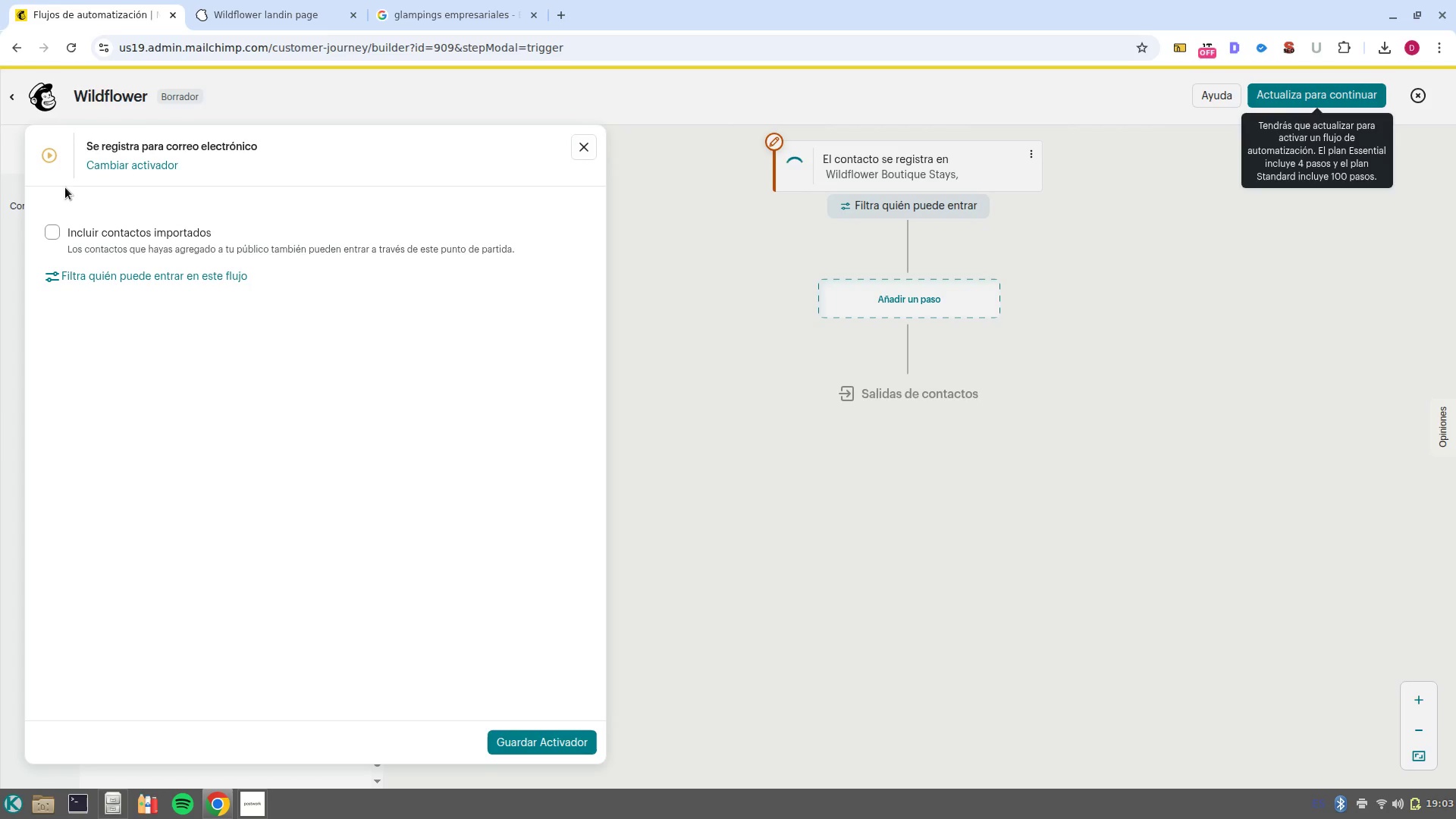 
wait(14.43)
 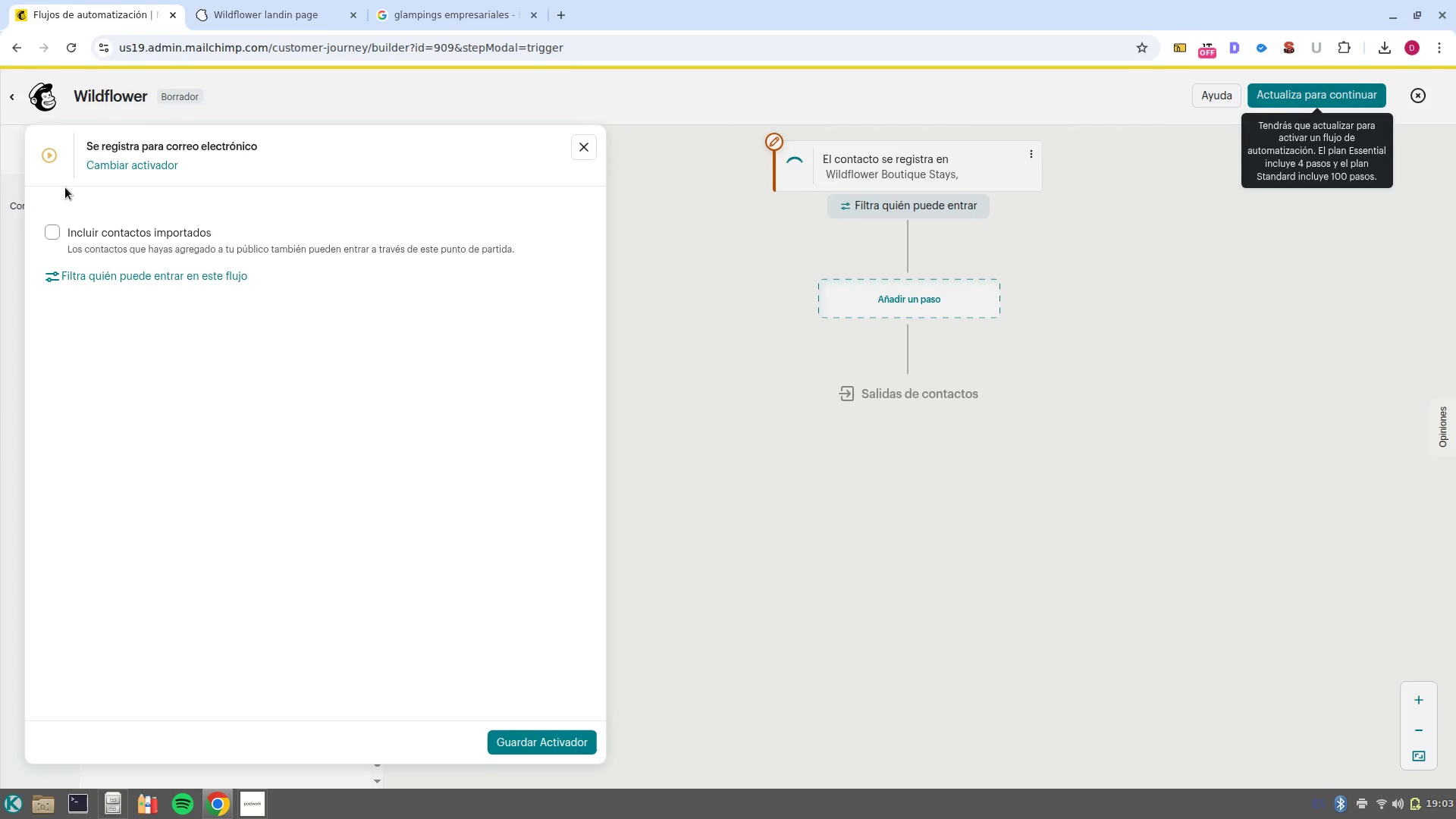 
left_click([118, 168])
 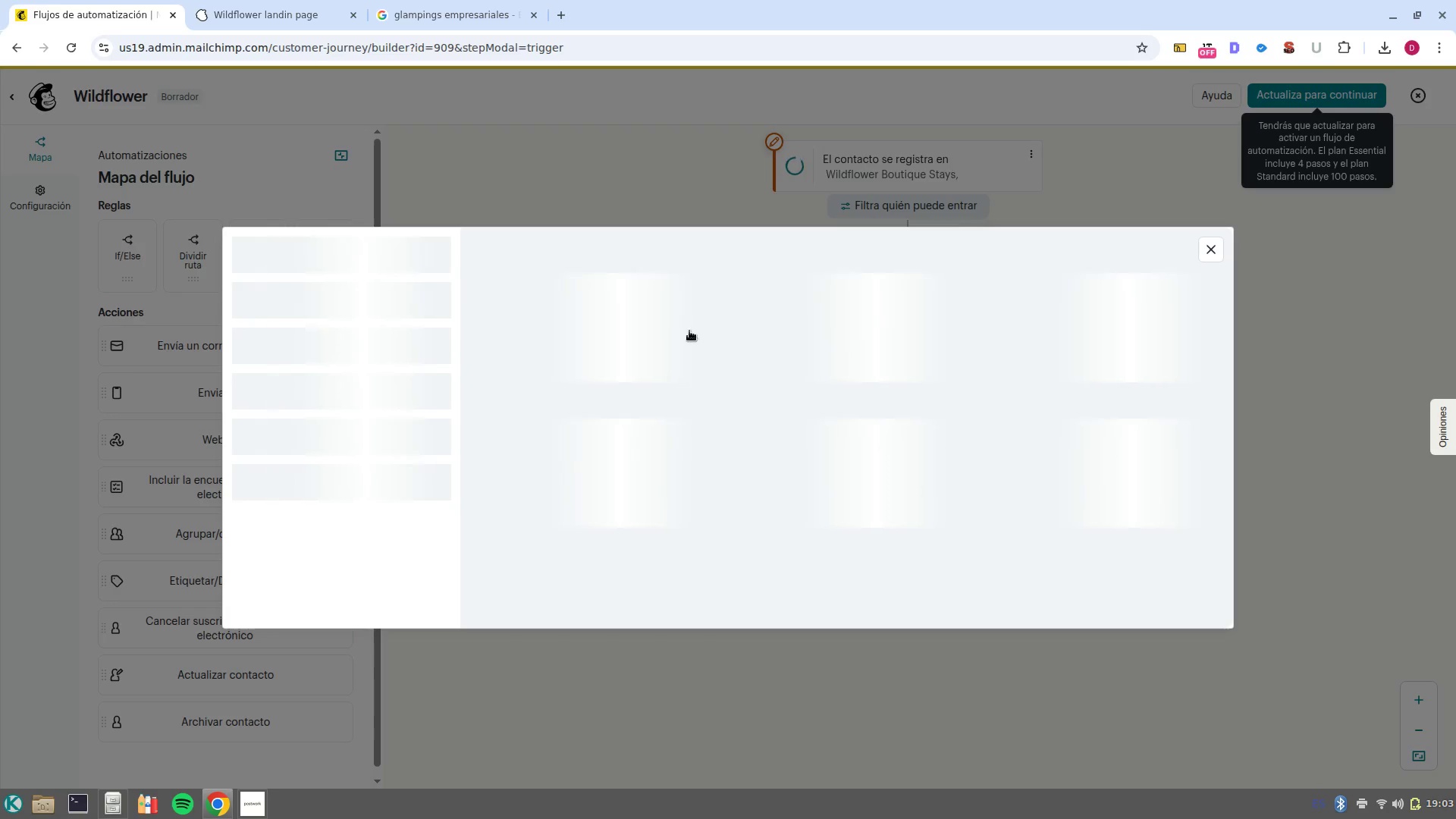 
left_click([598, 367])
 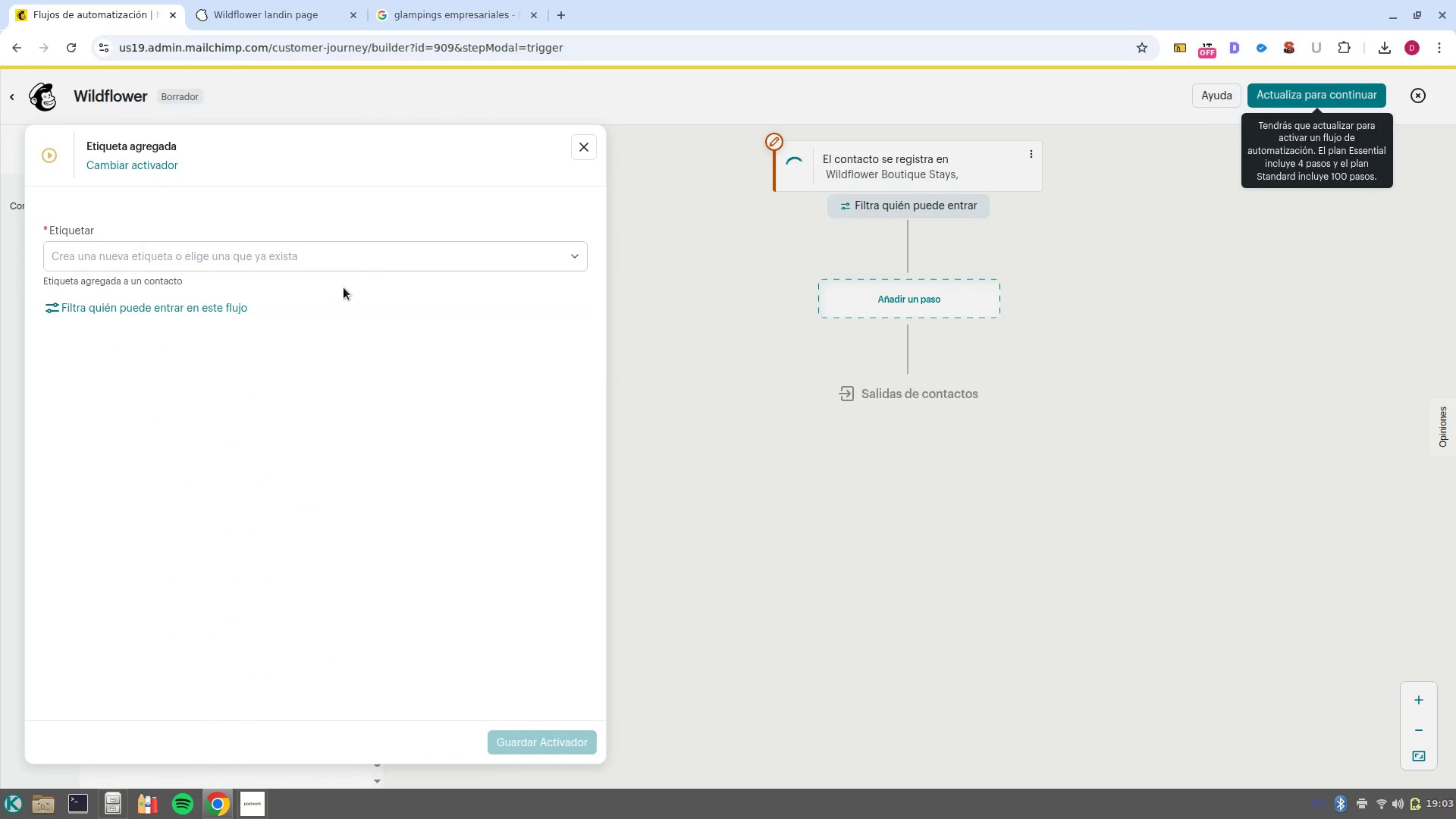 
left_click([347, 265])
 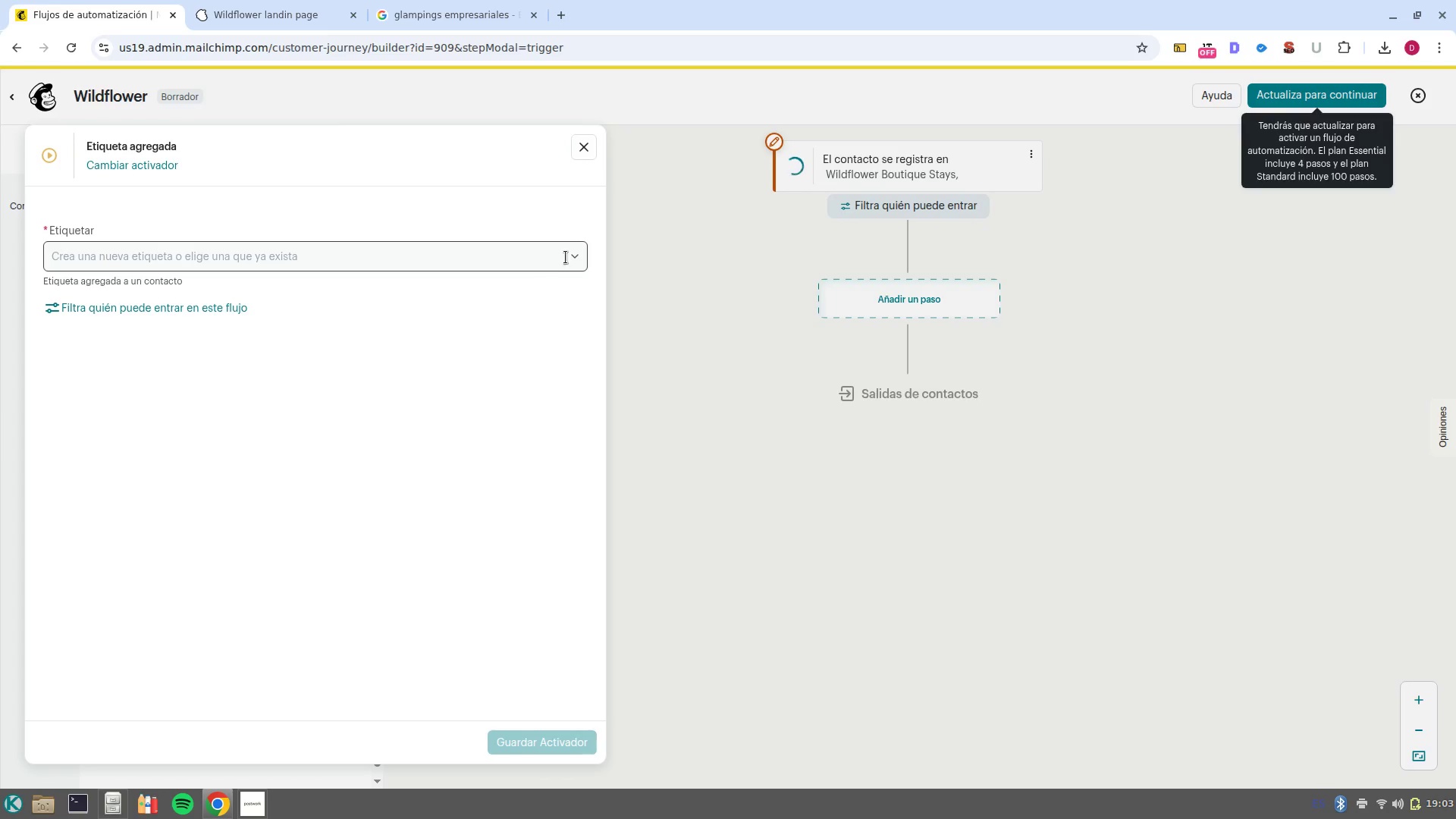 
left_click([582, 260])
 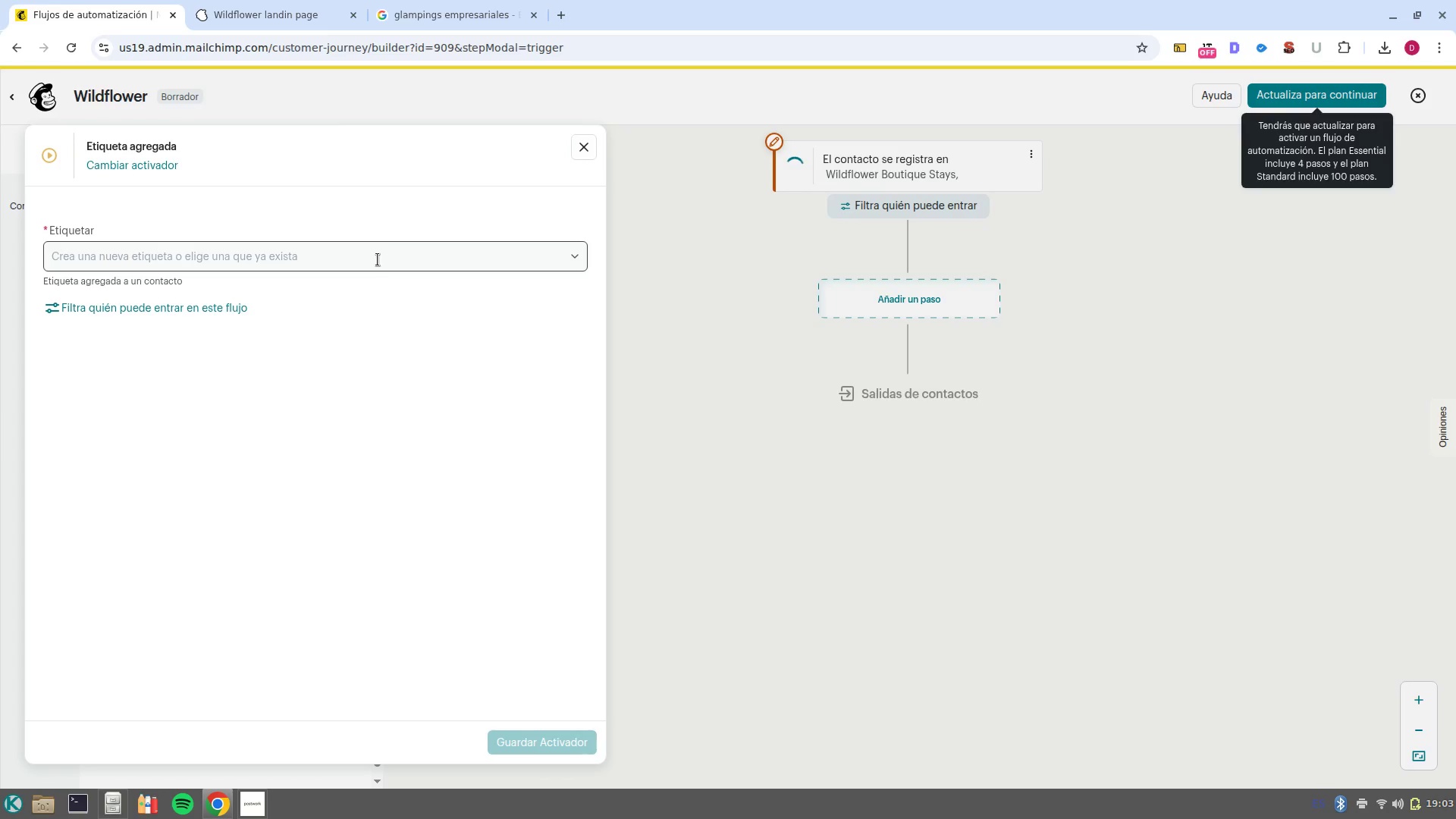 
left_click([375, 259])
 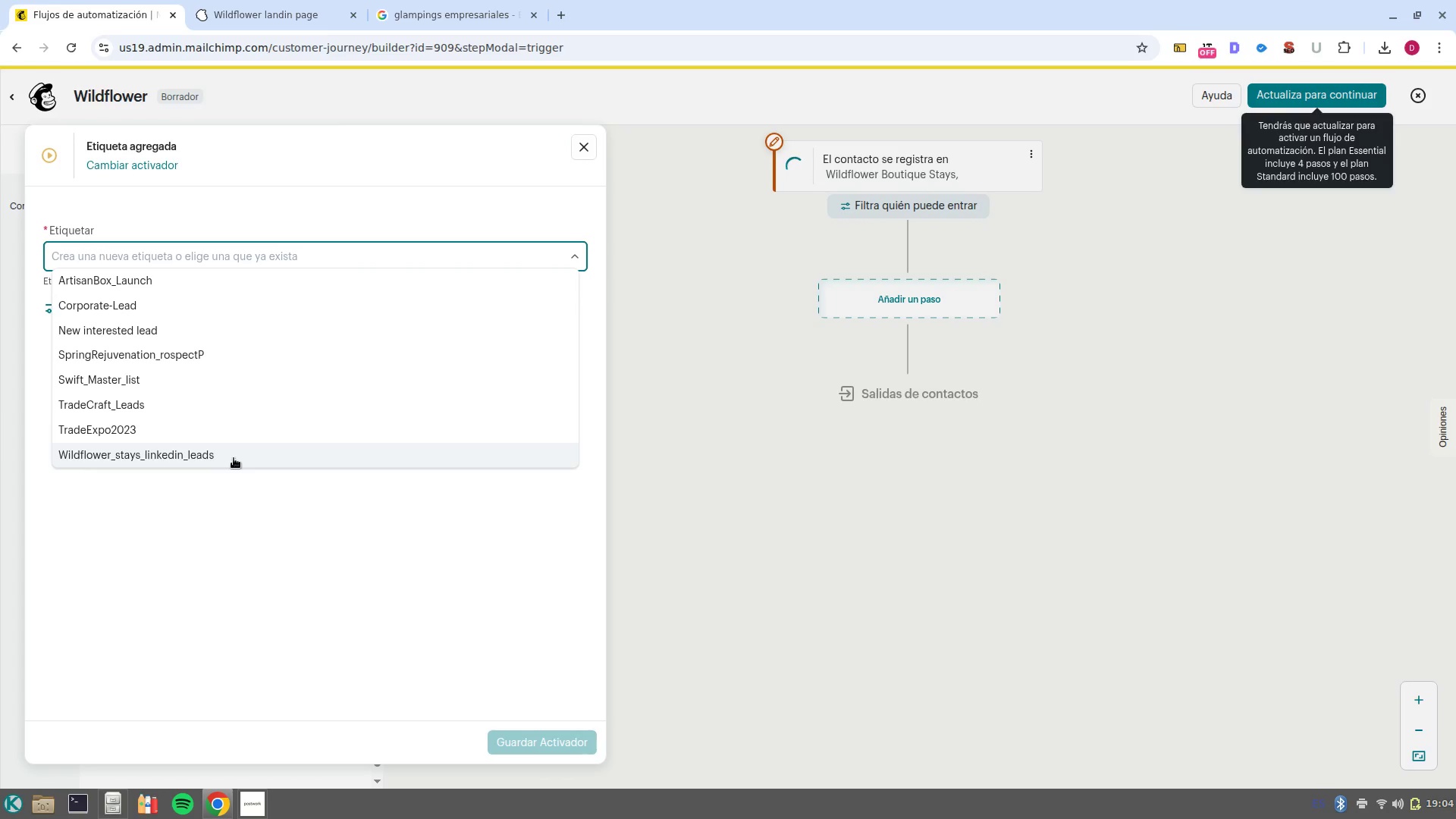 
wait(10.63)
 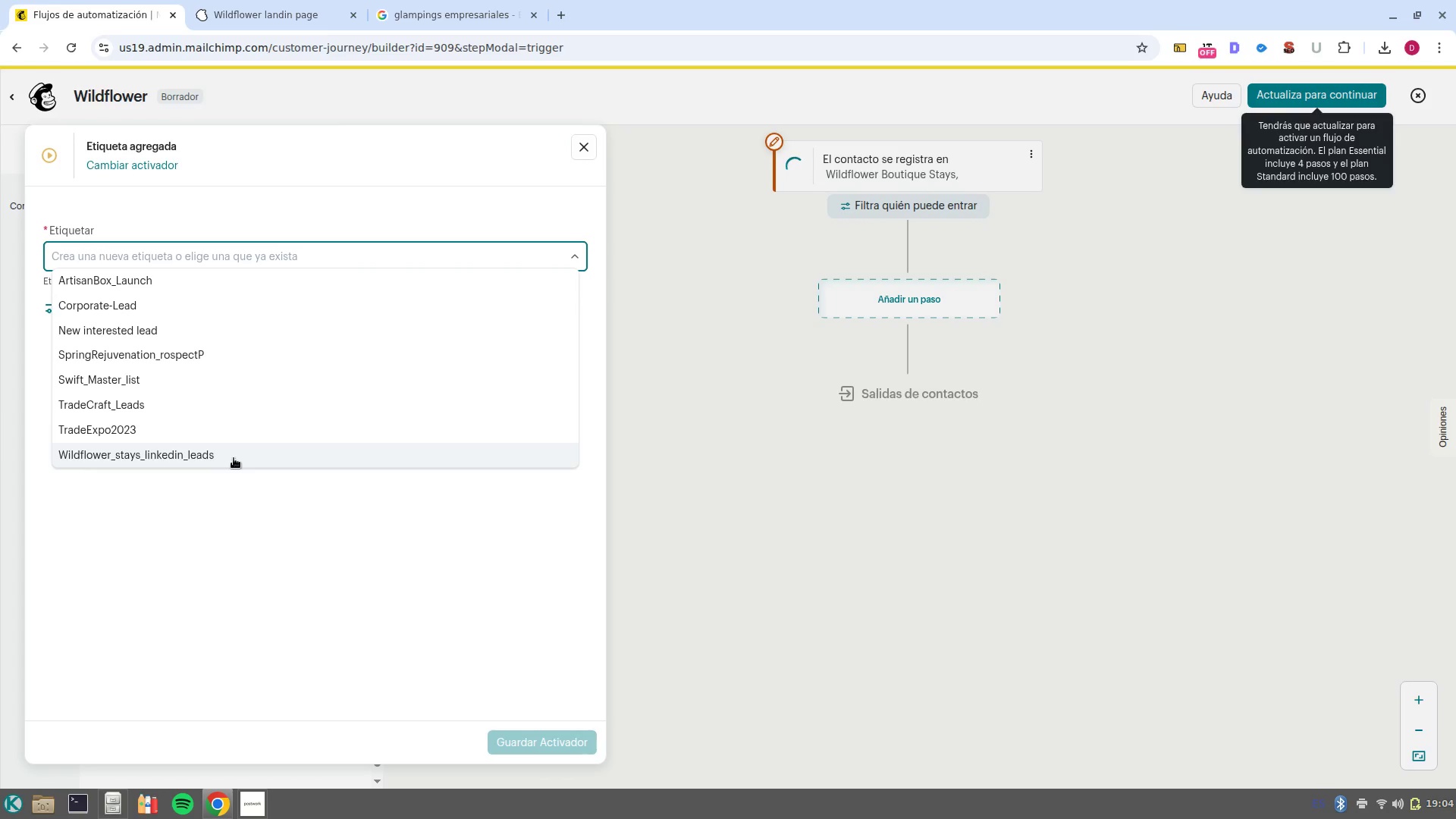 
left_click([236, 456])
 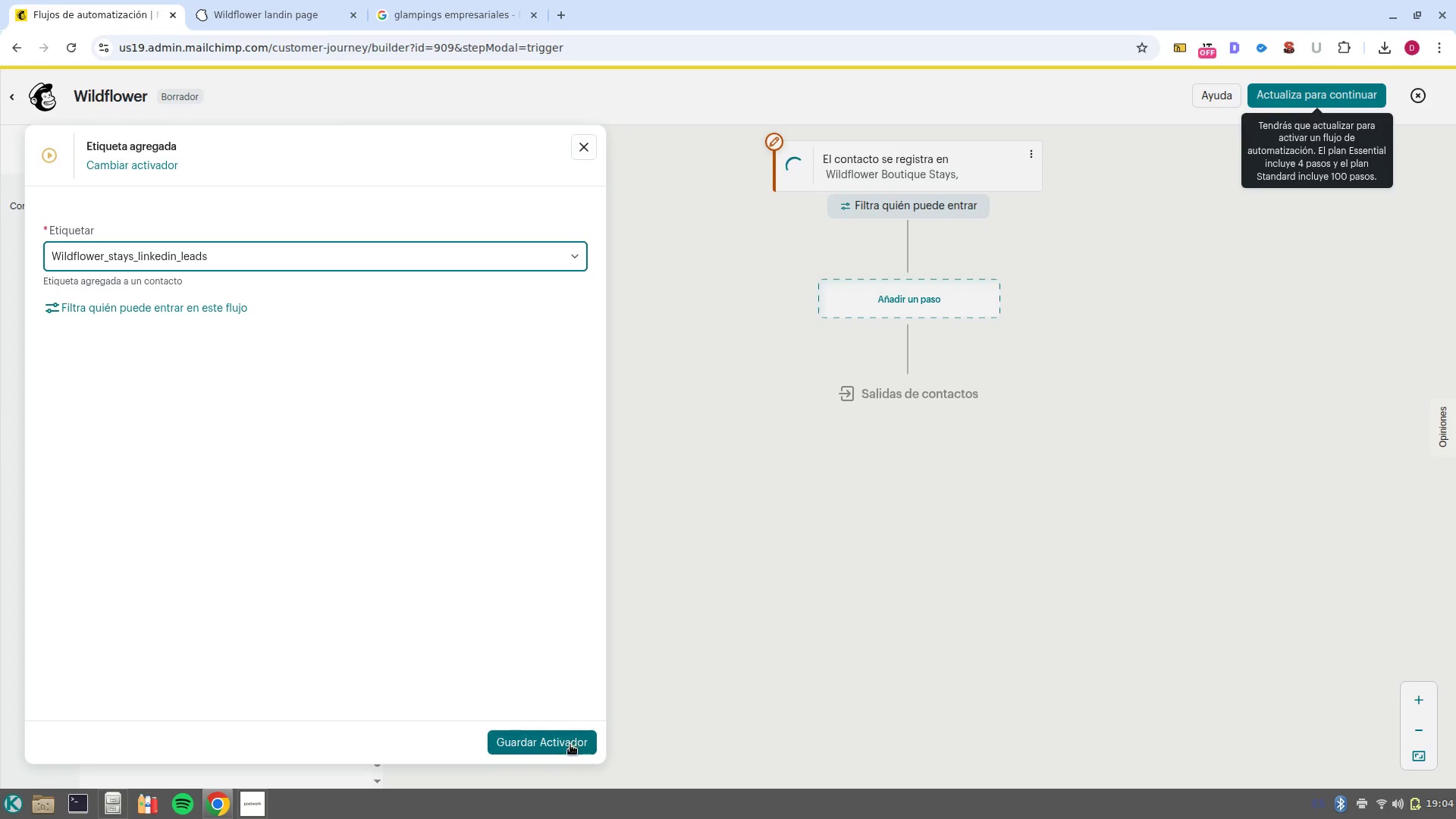 
left_click([571, 744])
 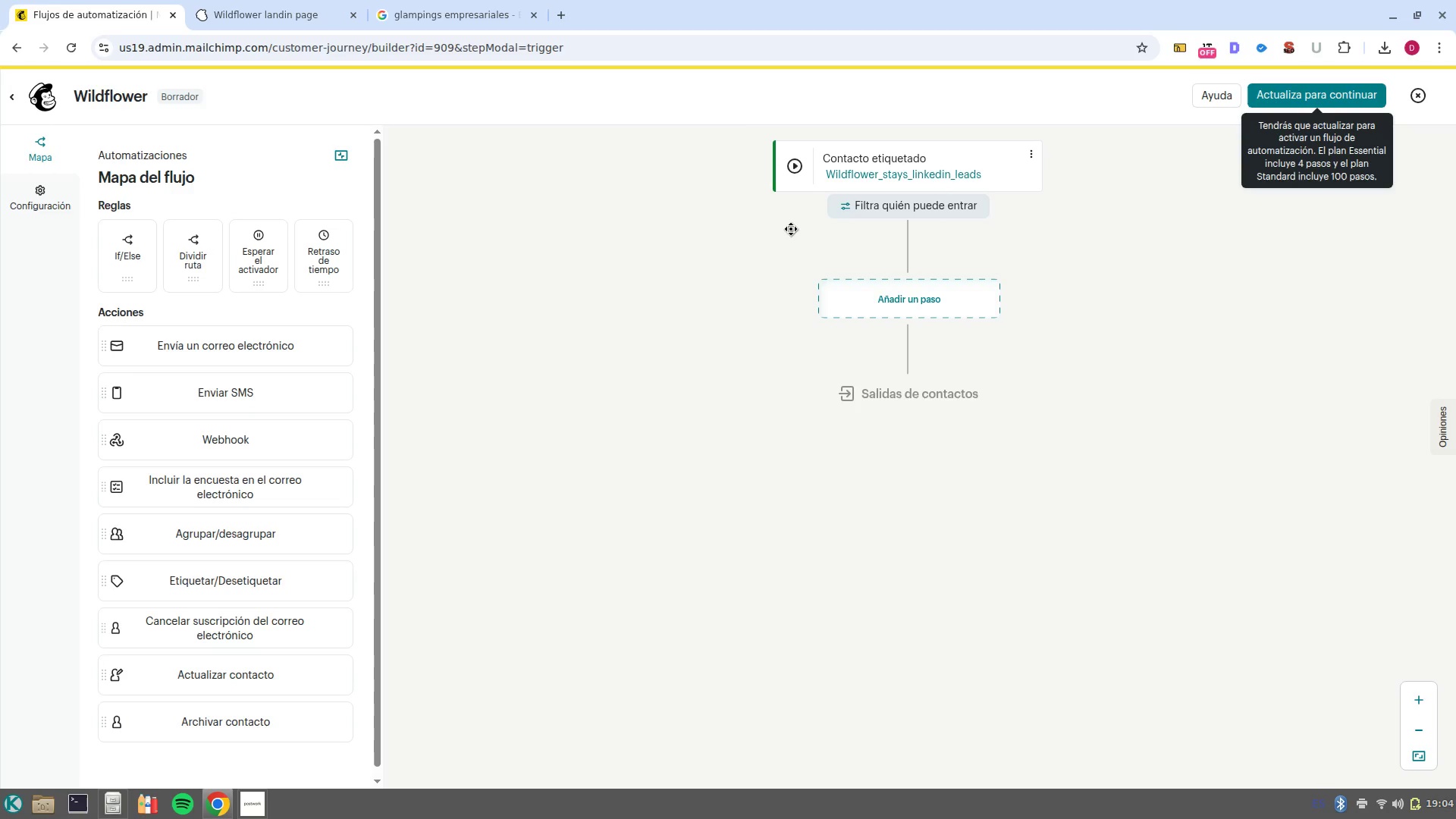 
wait(18.83)
 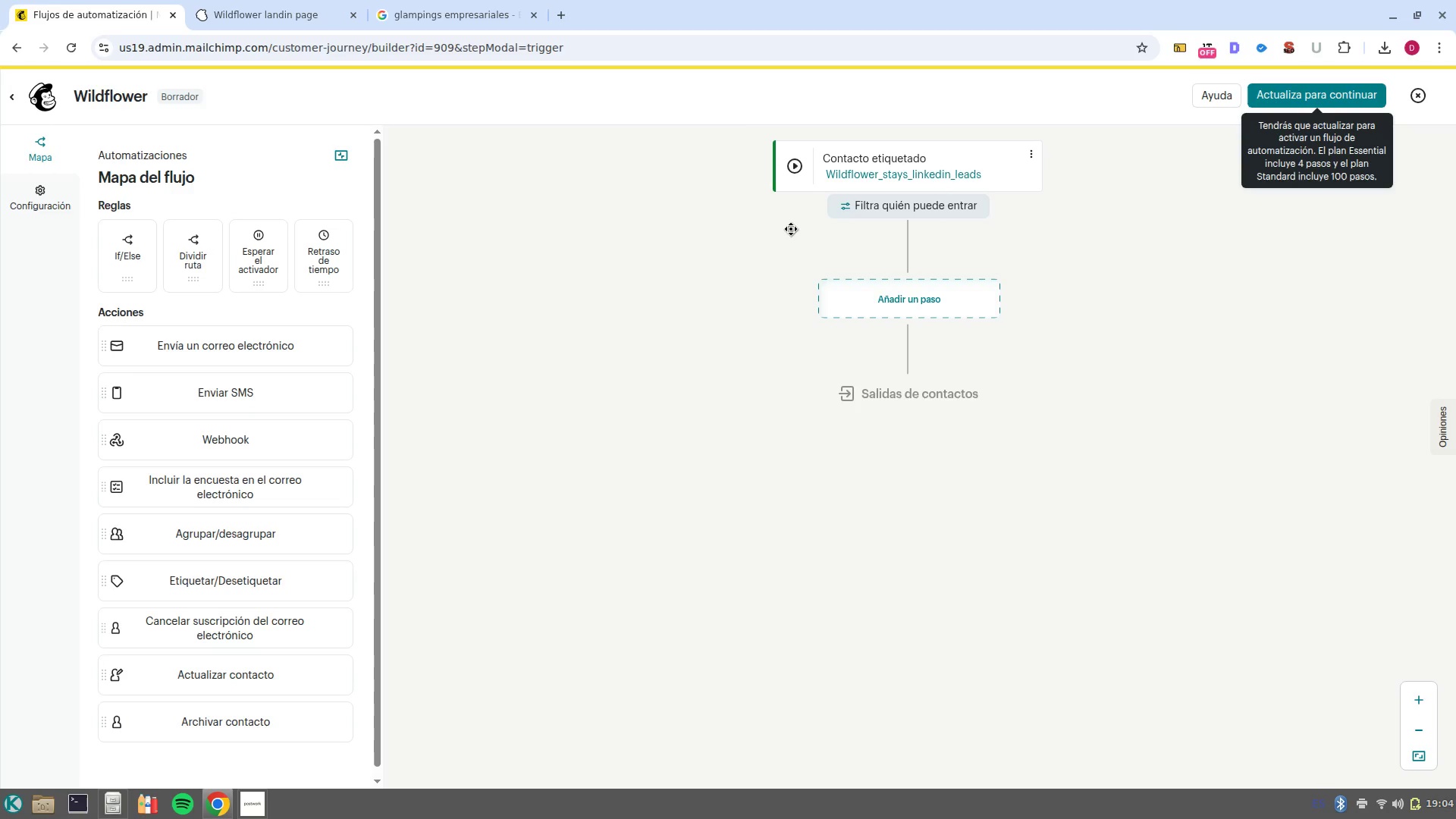 
left_click([935, 313])
 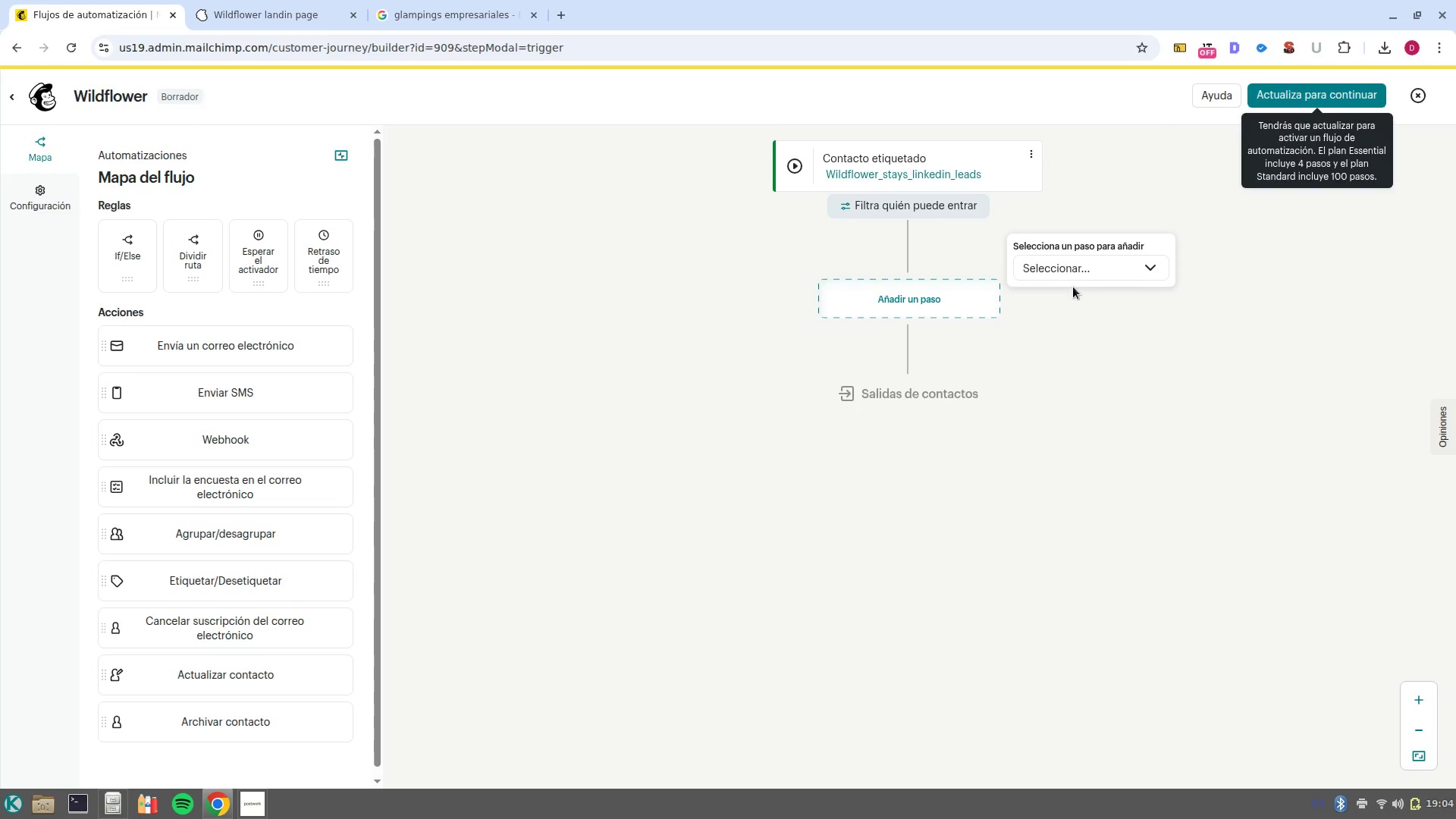 
left_click([1085, 276])
 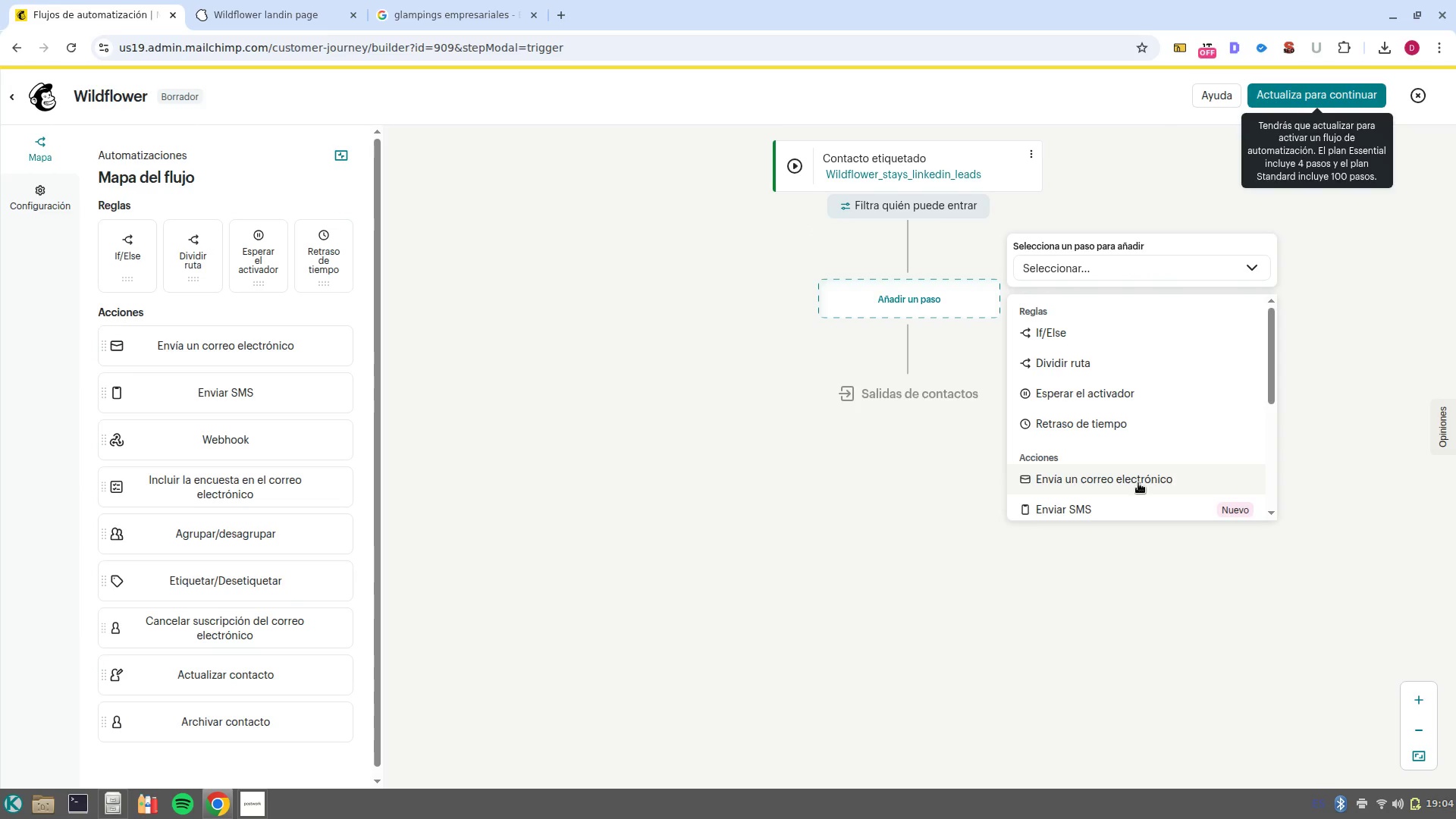 
left_click([1138, 483])
 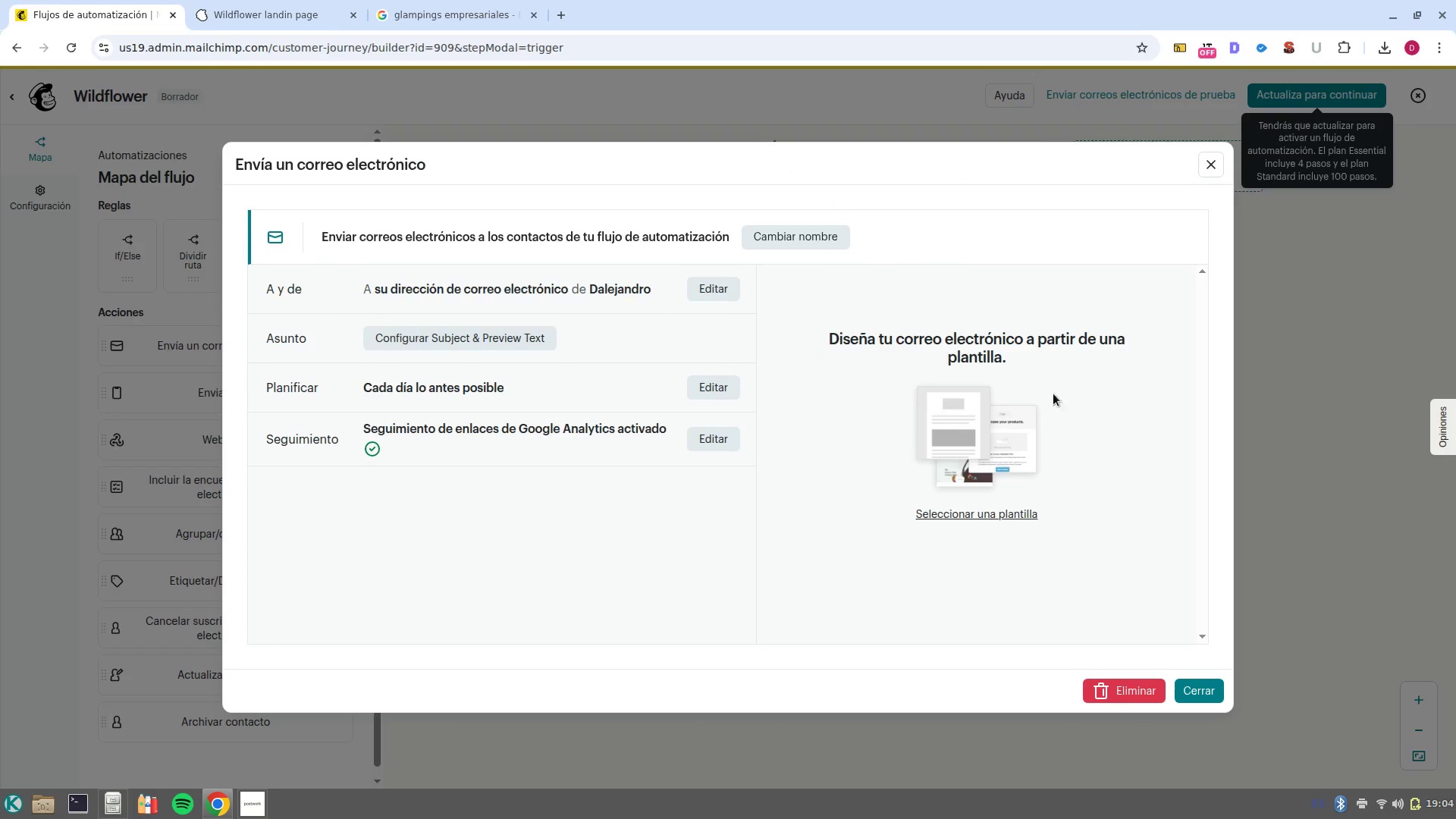 
left_click([785, 237])
 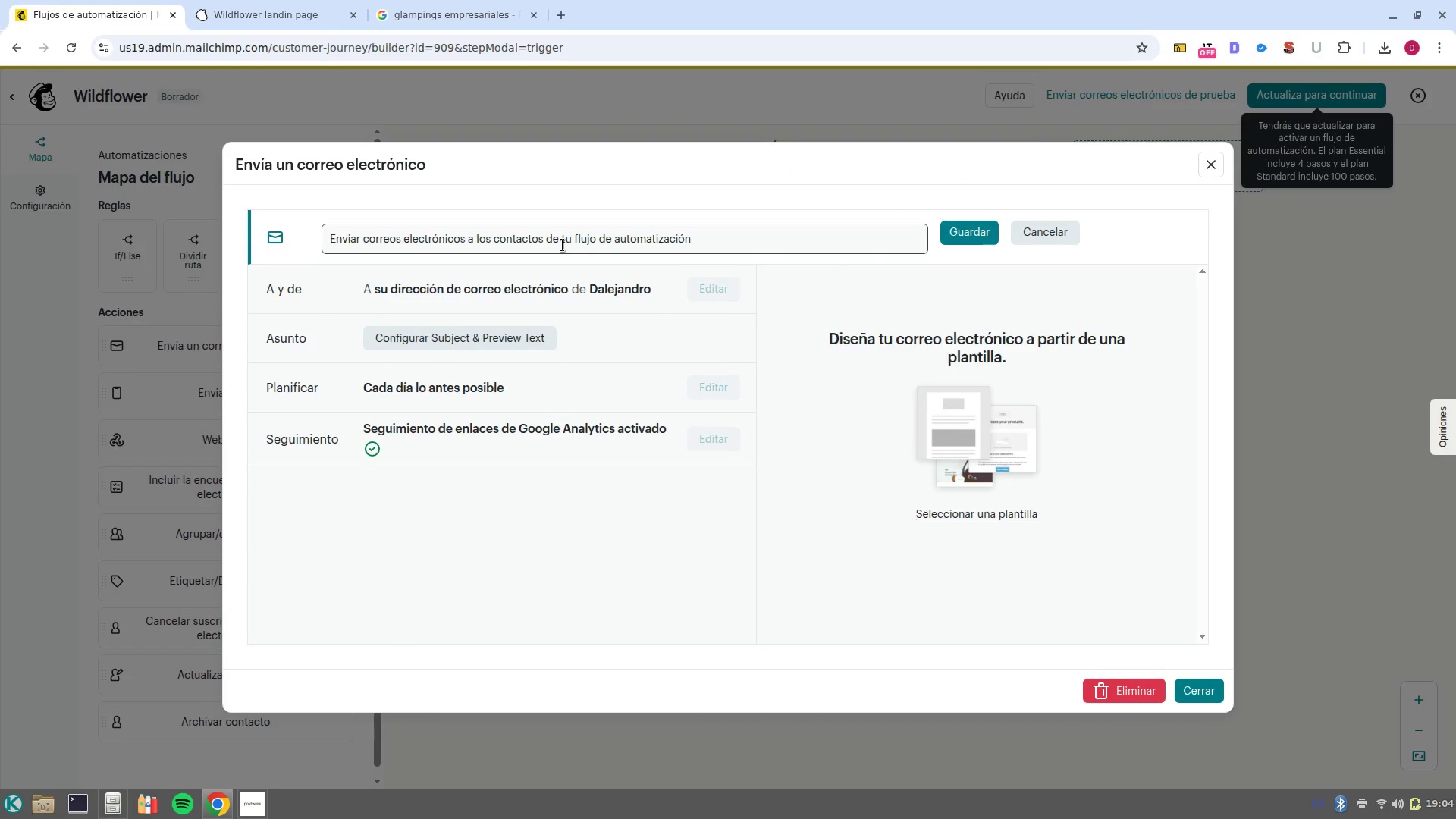 
double_click([563, 245])
 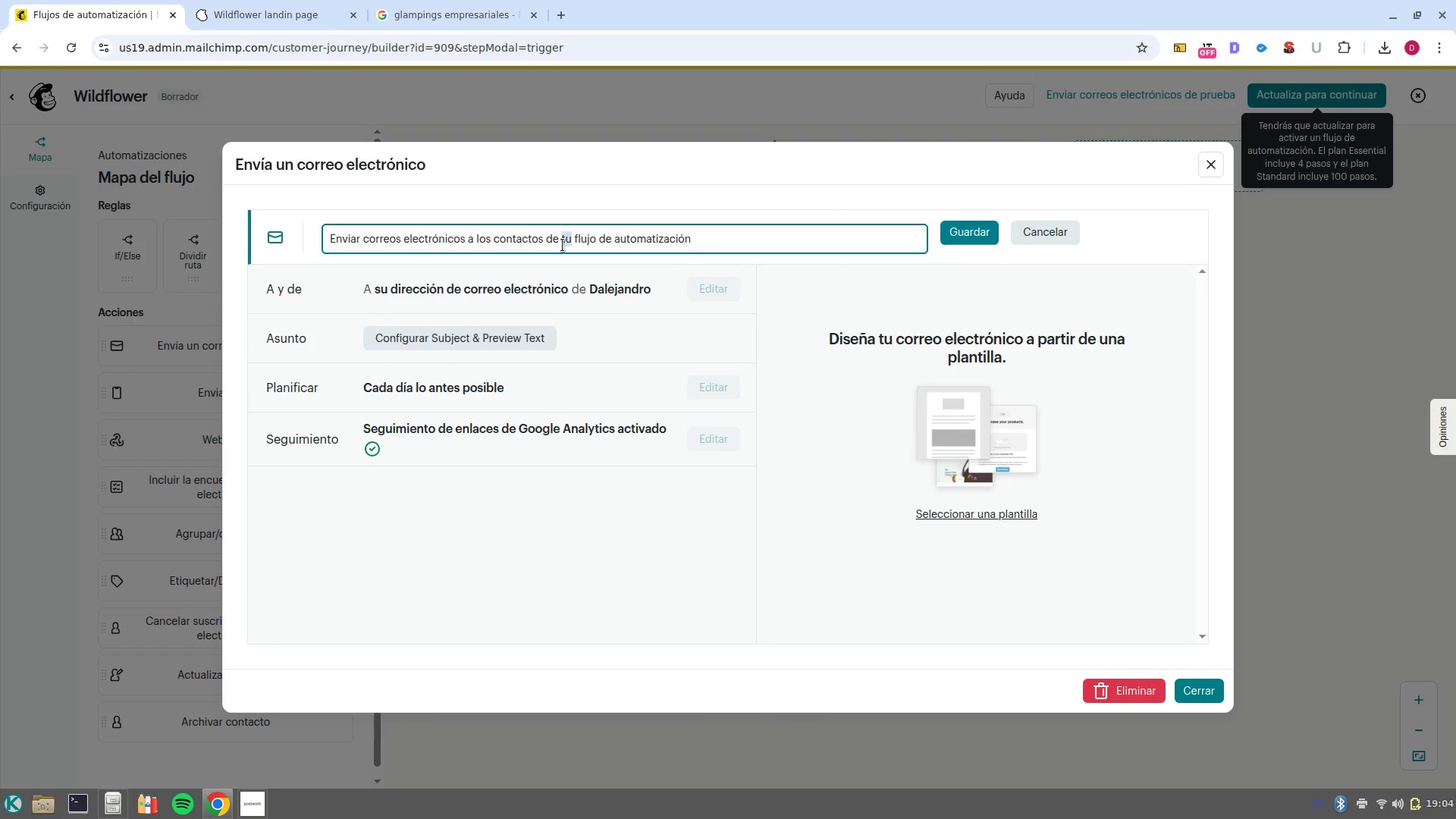 
triple_click([563, 245])
 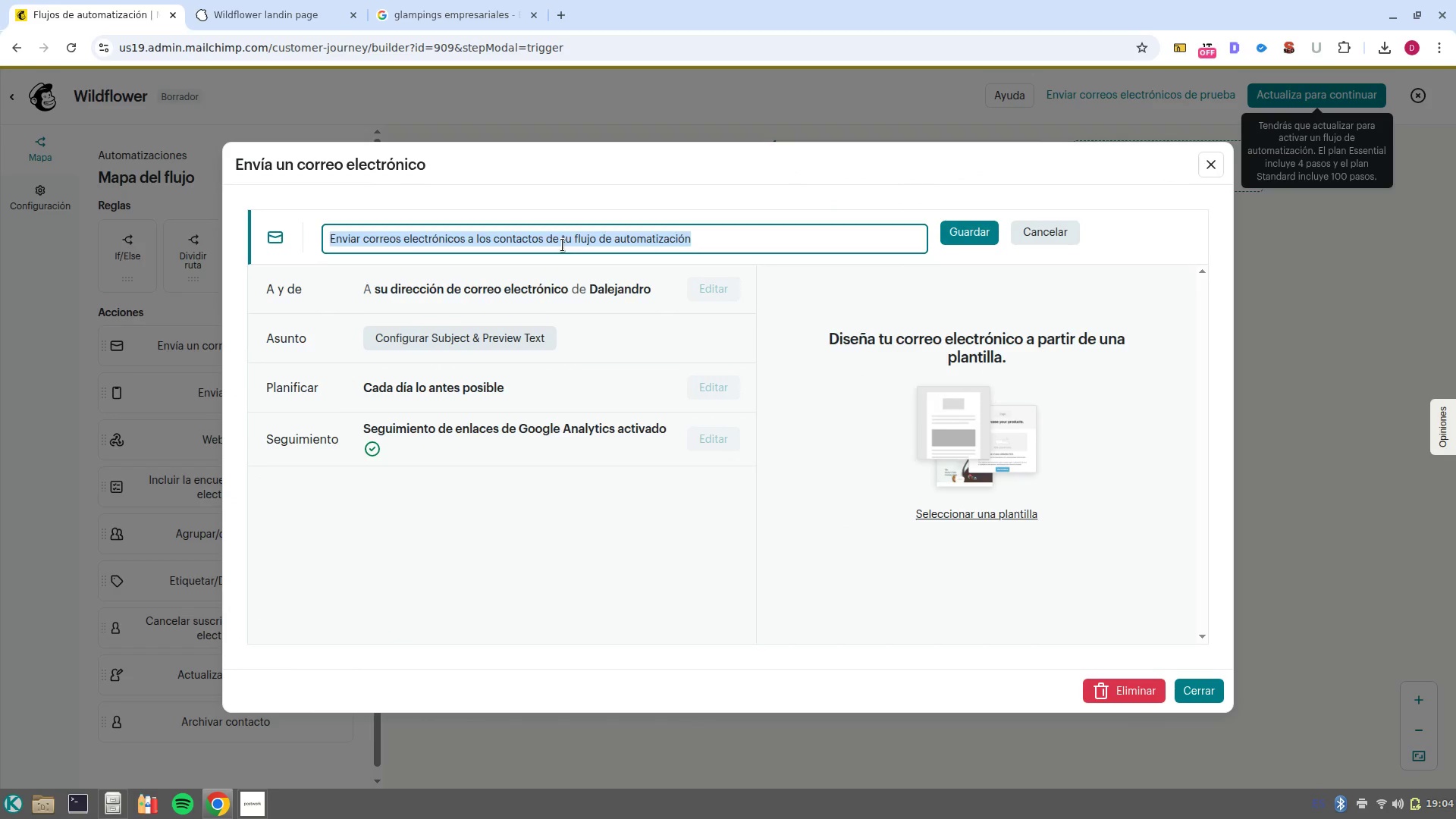 
type(Initial follow up)
 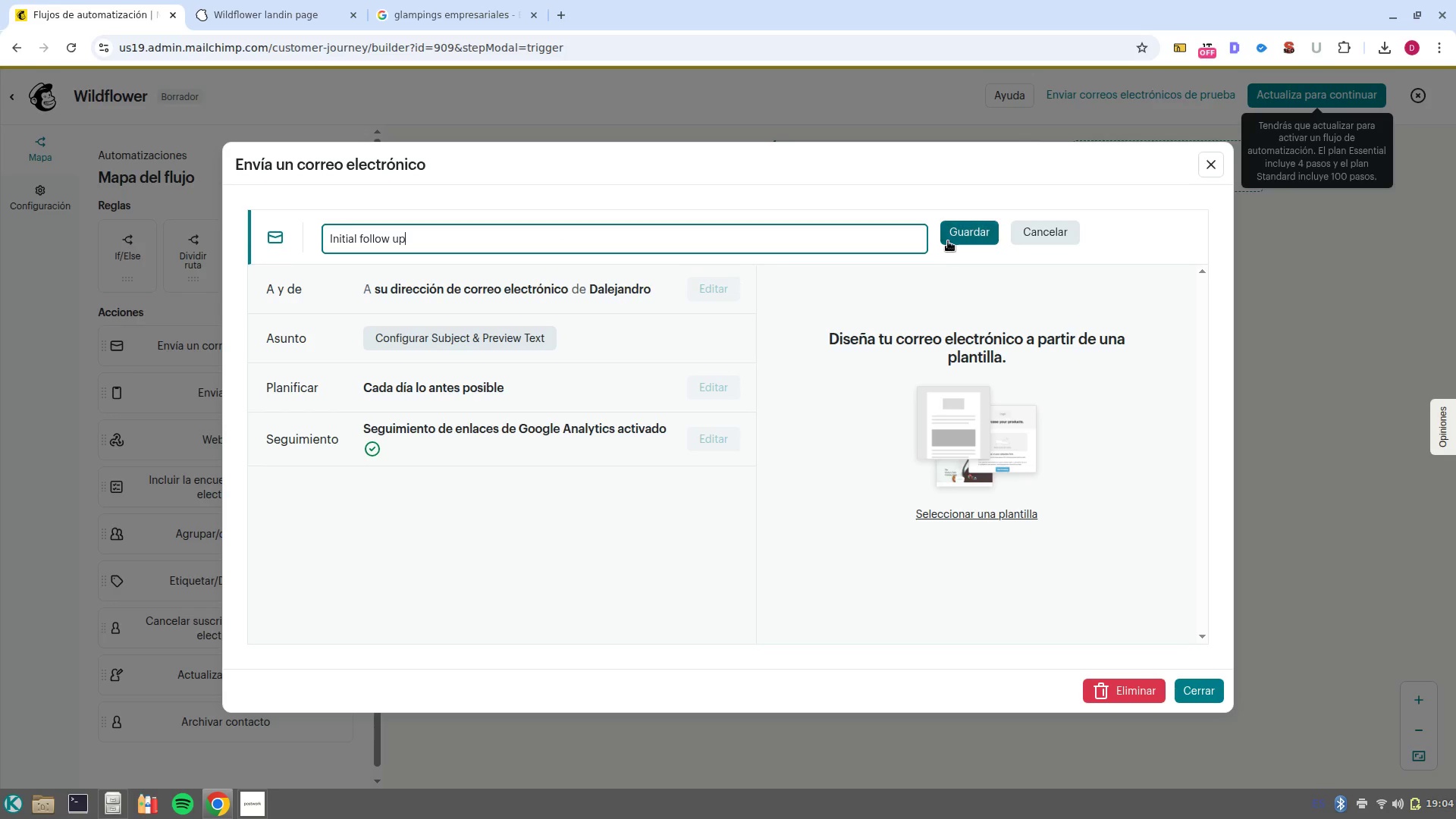 
left_click([949, 240])
 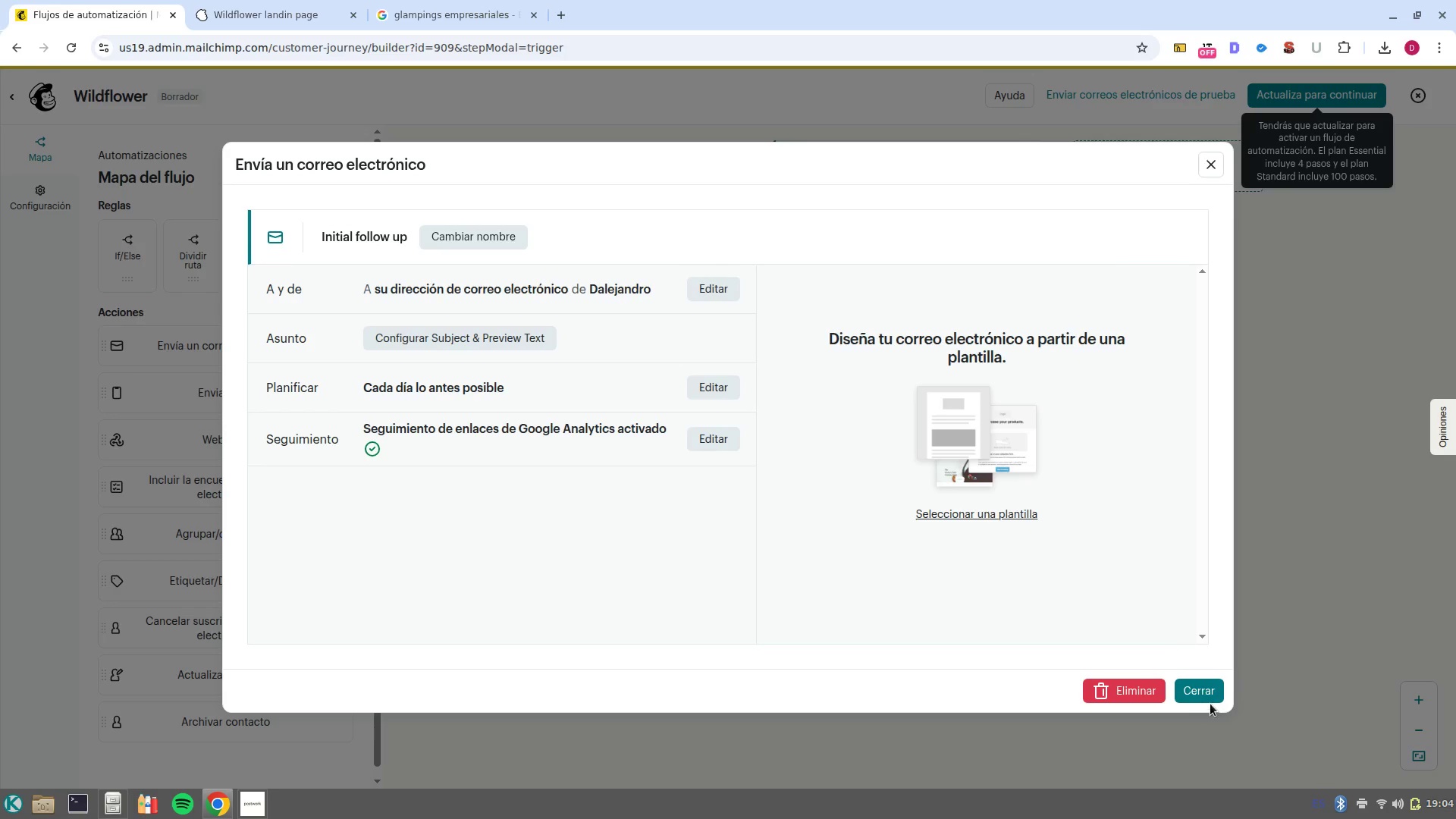 
left_click([1209, 702])
 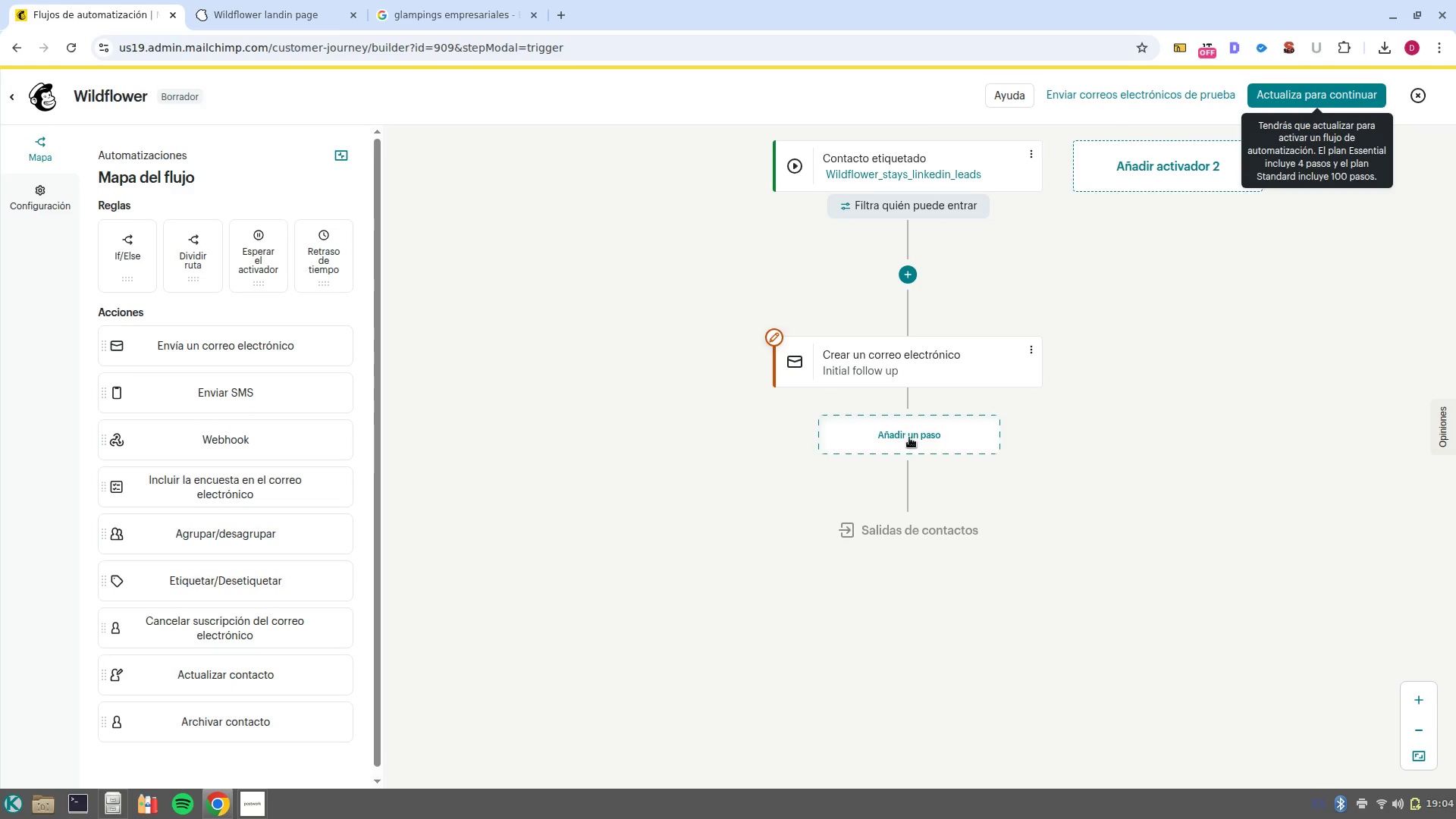 
left_click([906, 436])
 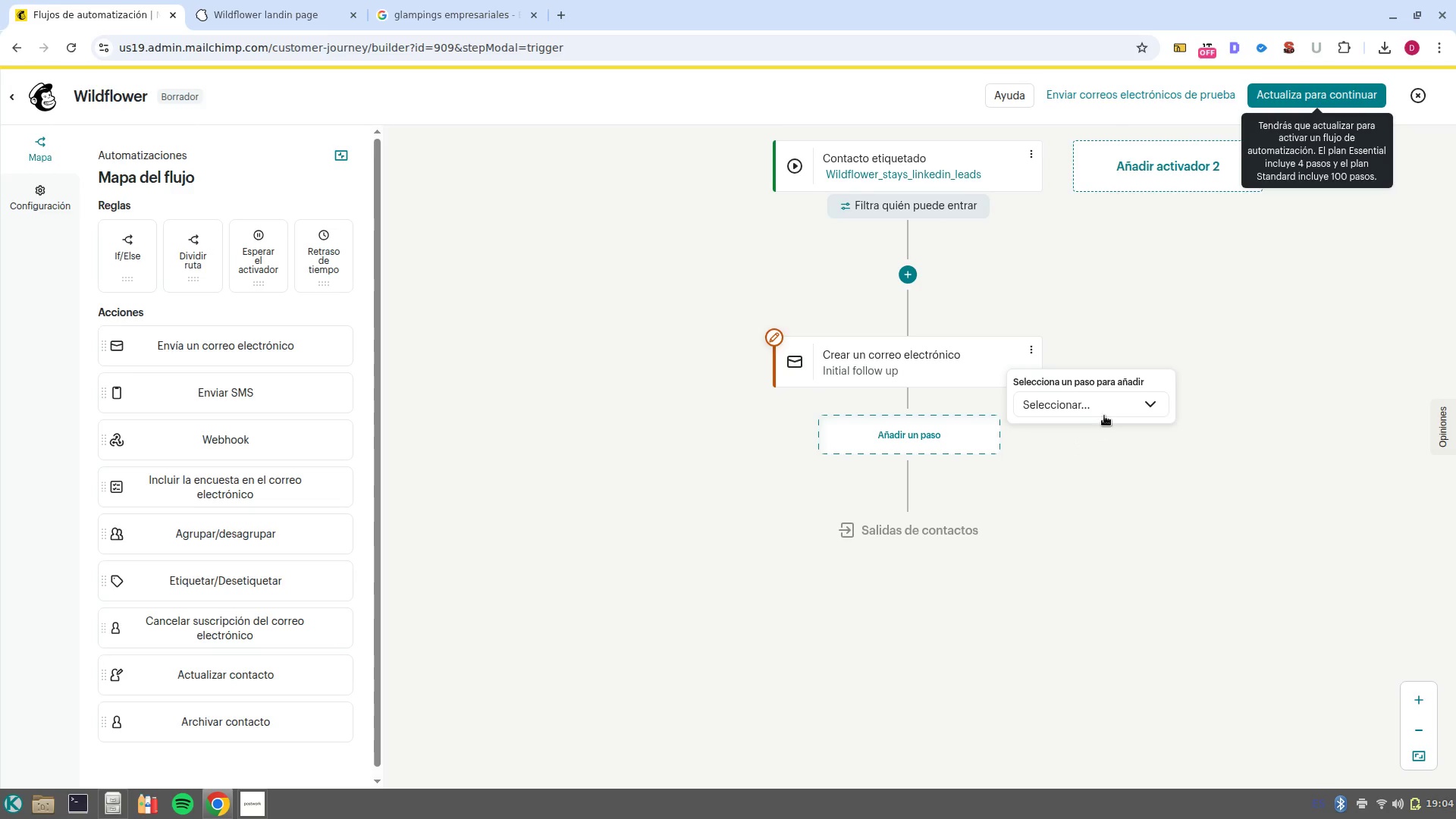 
left_click([1105, 415])
 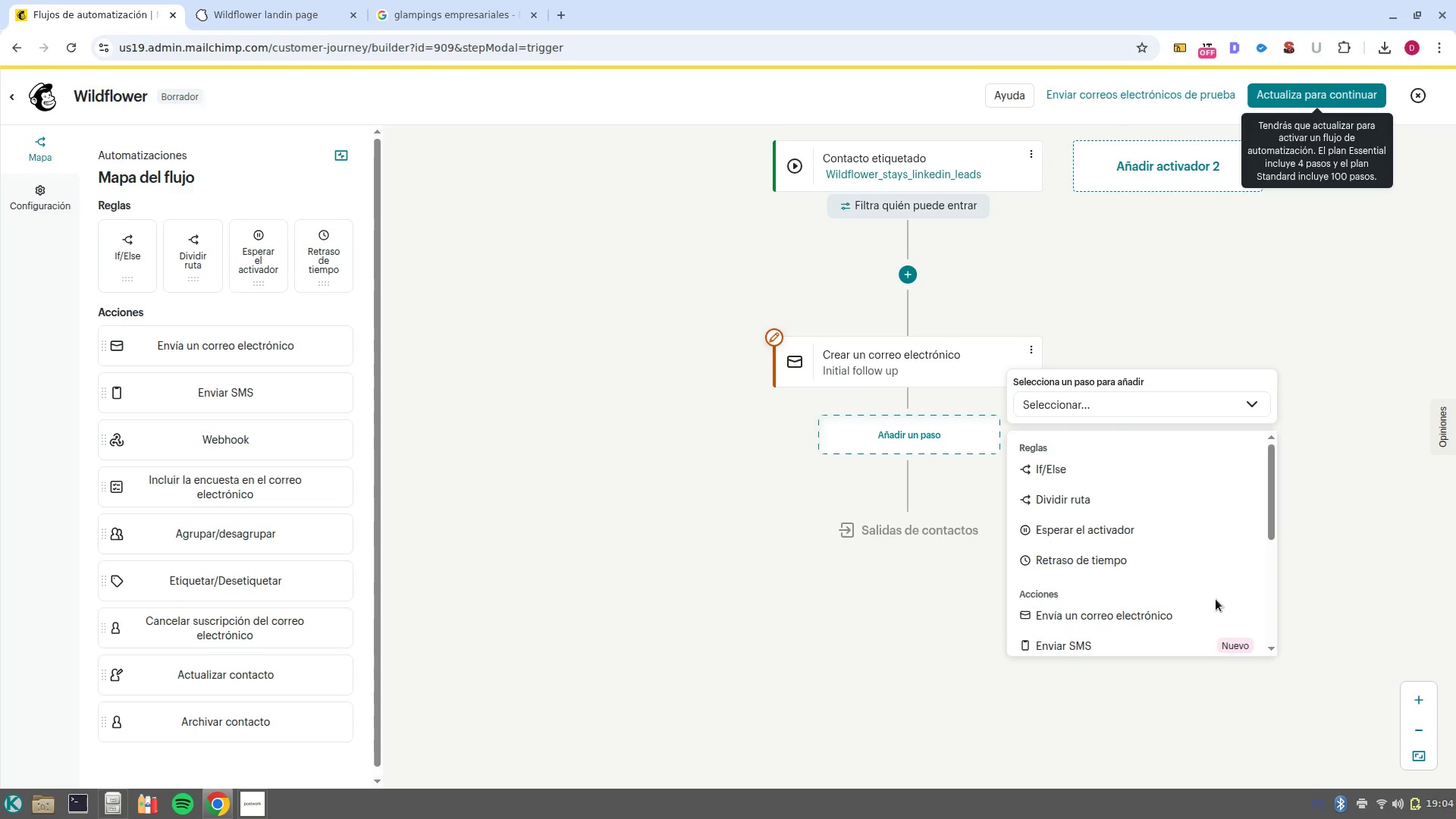 
scroll: coordinate [1213, 612], scroll_direction: down, amount: 1.0
 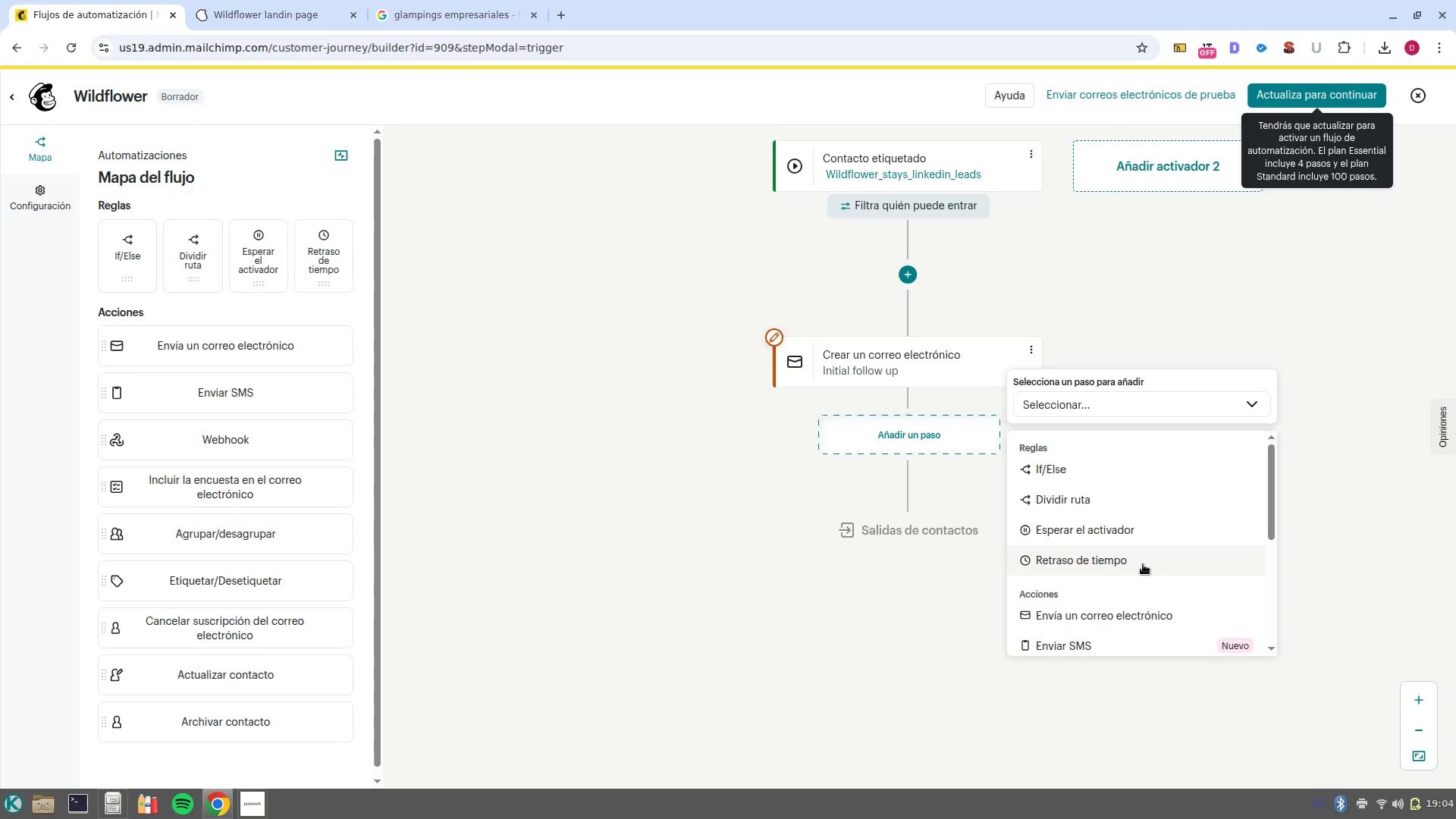 
left_click([1143, 564])
 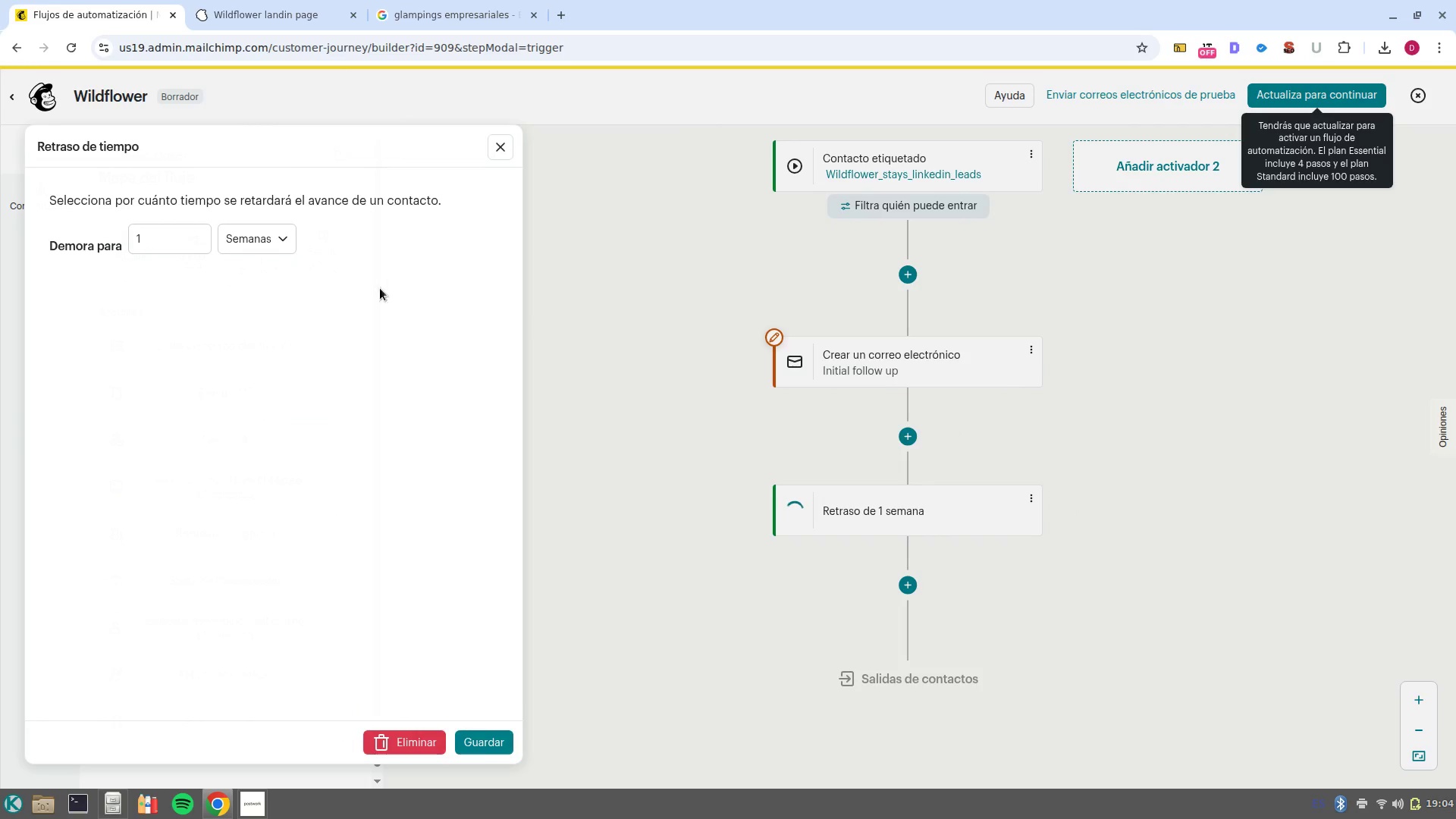 
left_click([275, 226])
 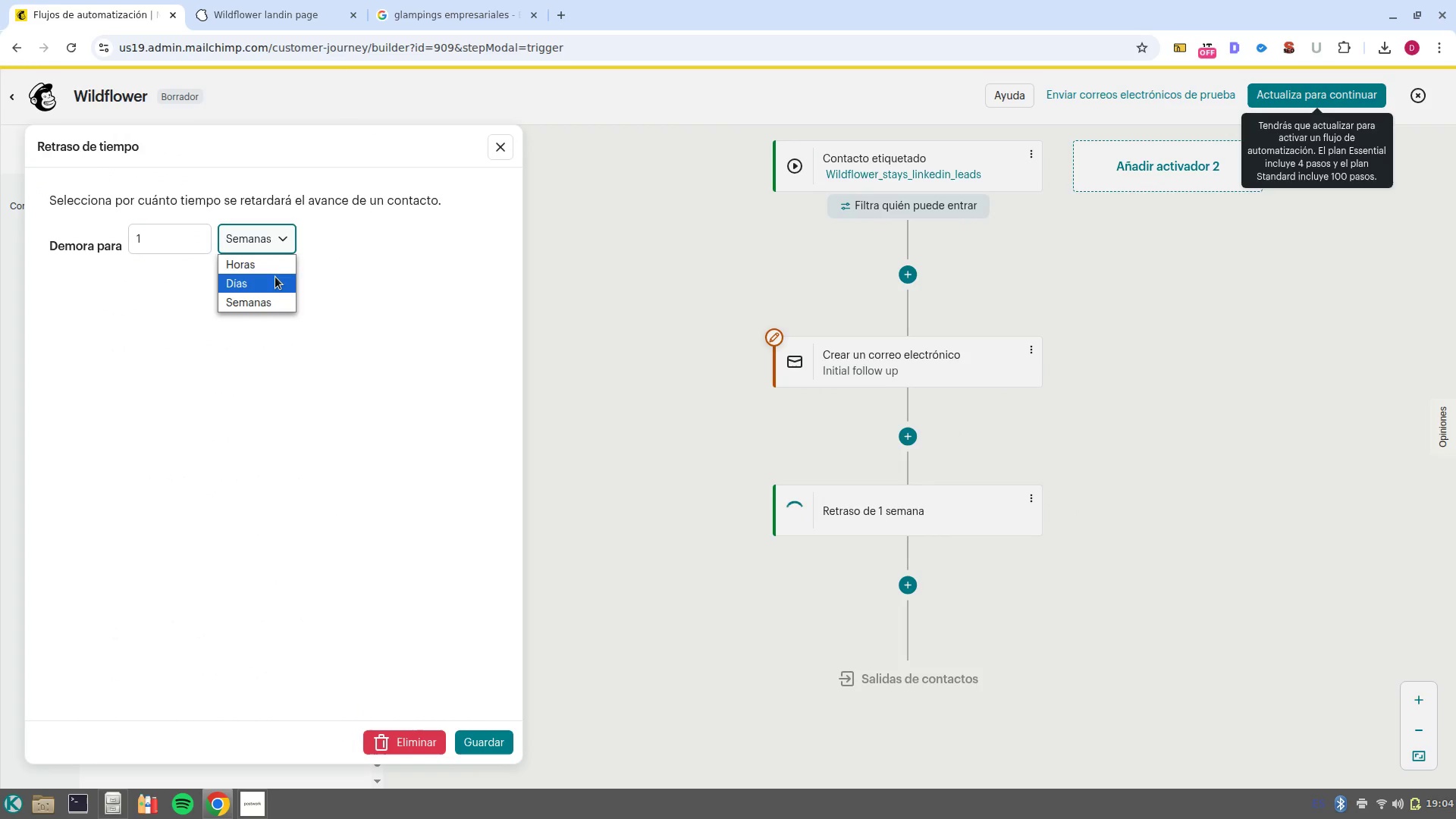 
left_click([274, 279])
 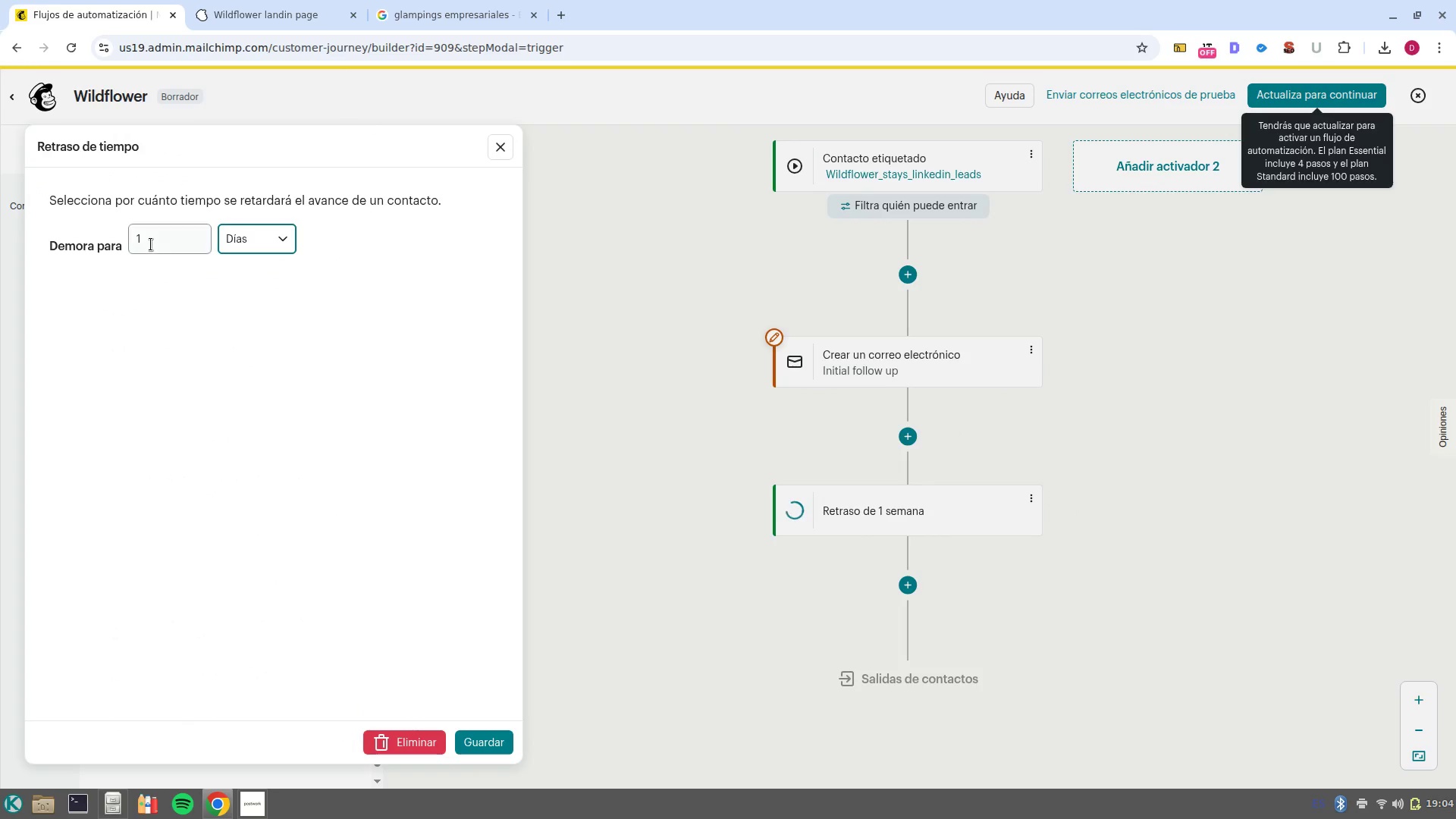 
left_click([149, 243])
 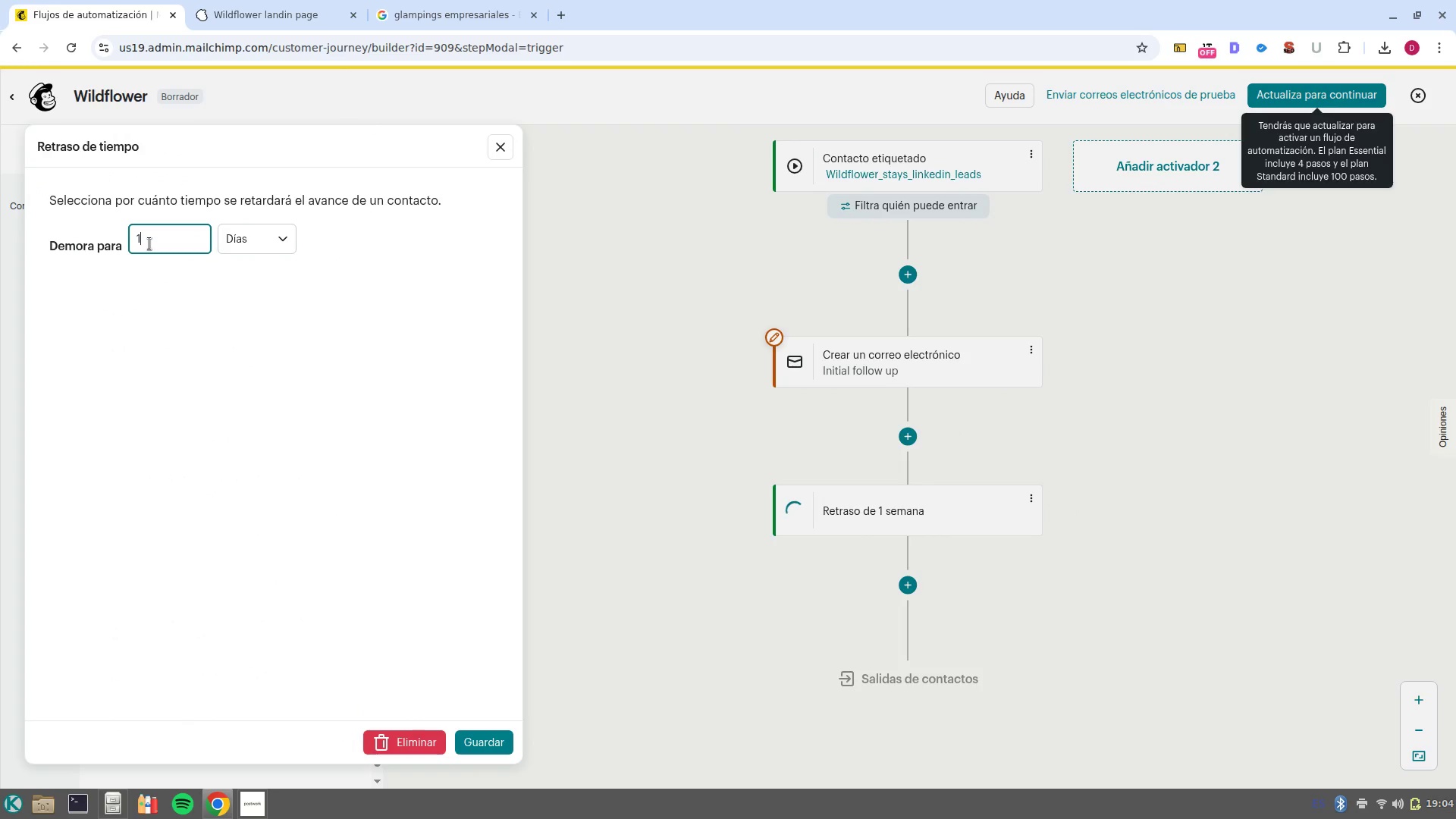 
key(Backspace)
 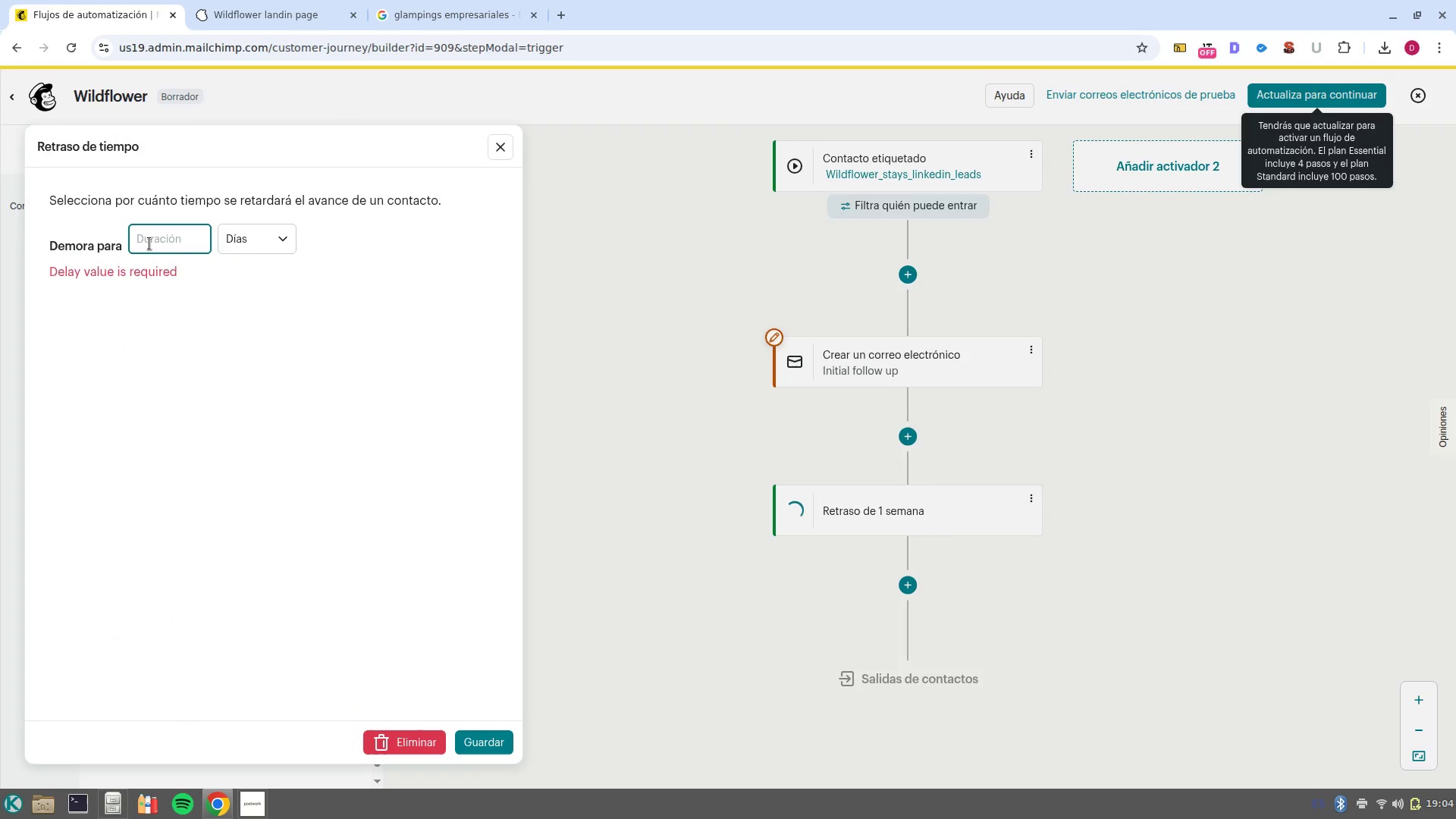 
key(3)
 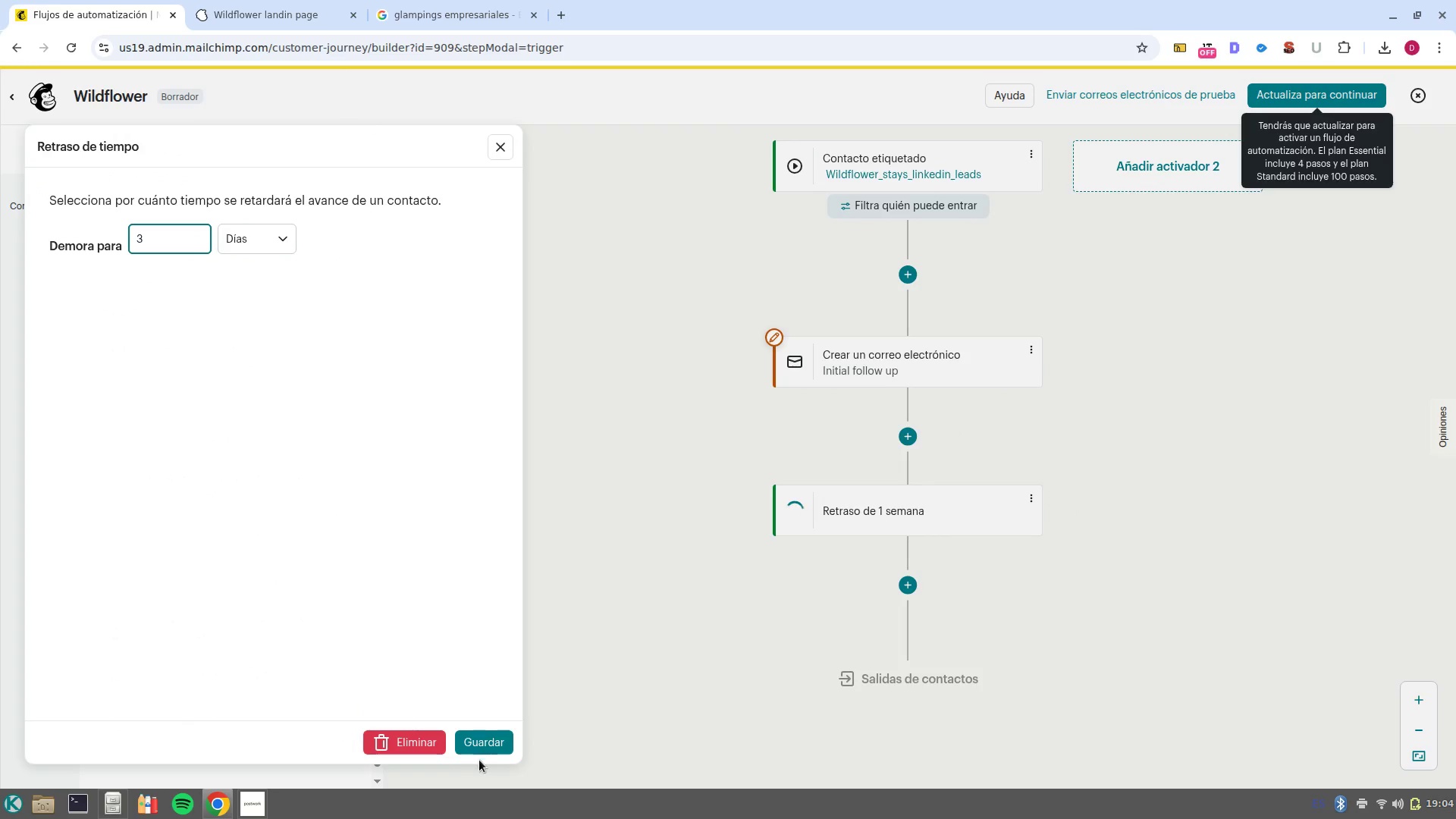 
left_click([487, 748])
 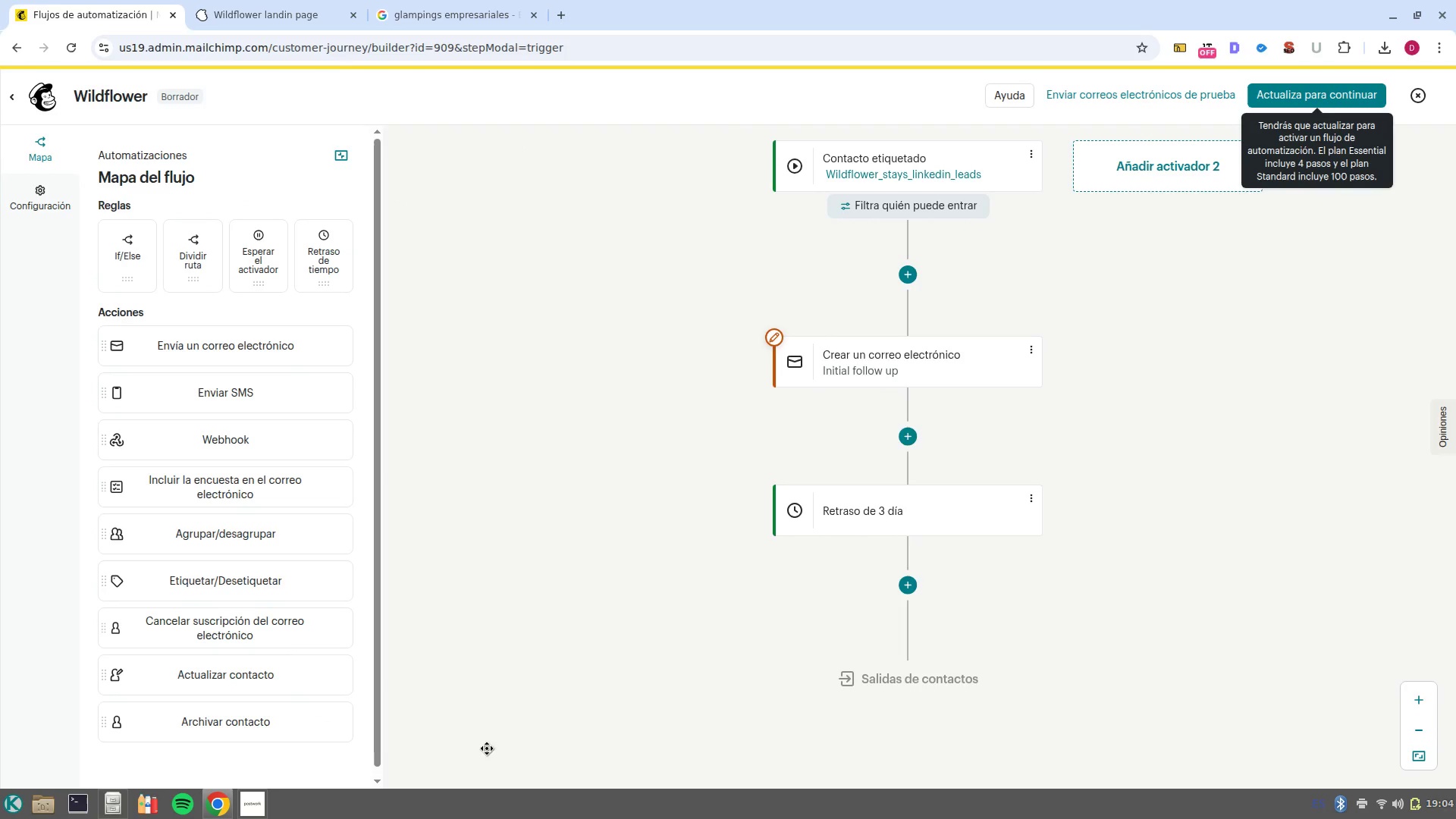 
left_click([920, 593])
 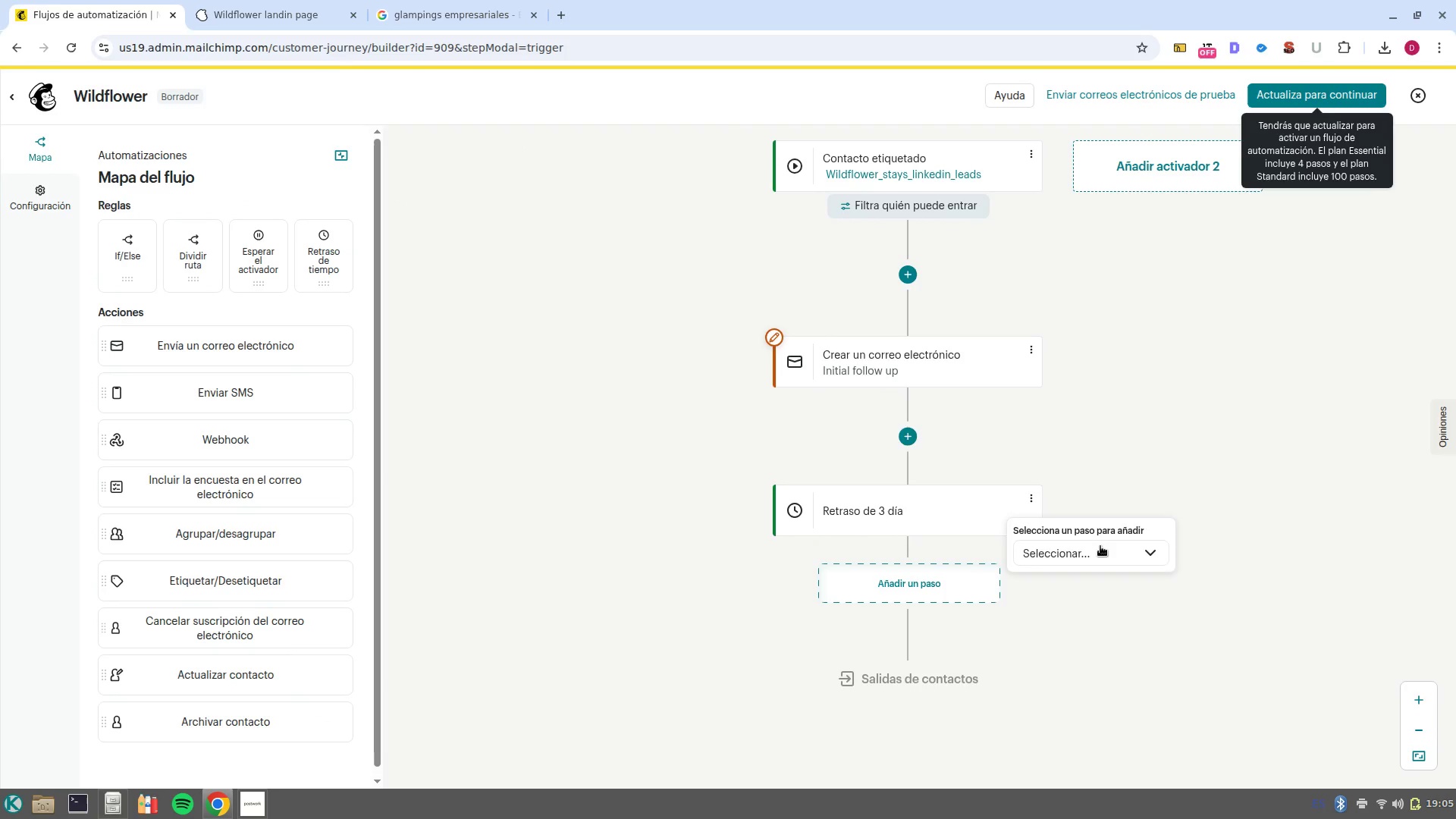 
left_click([1100, 546])
 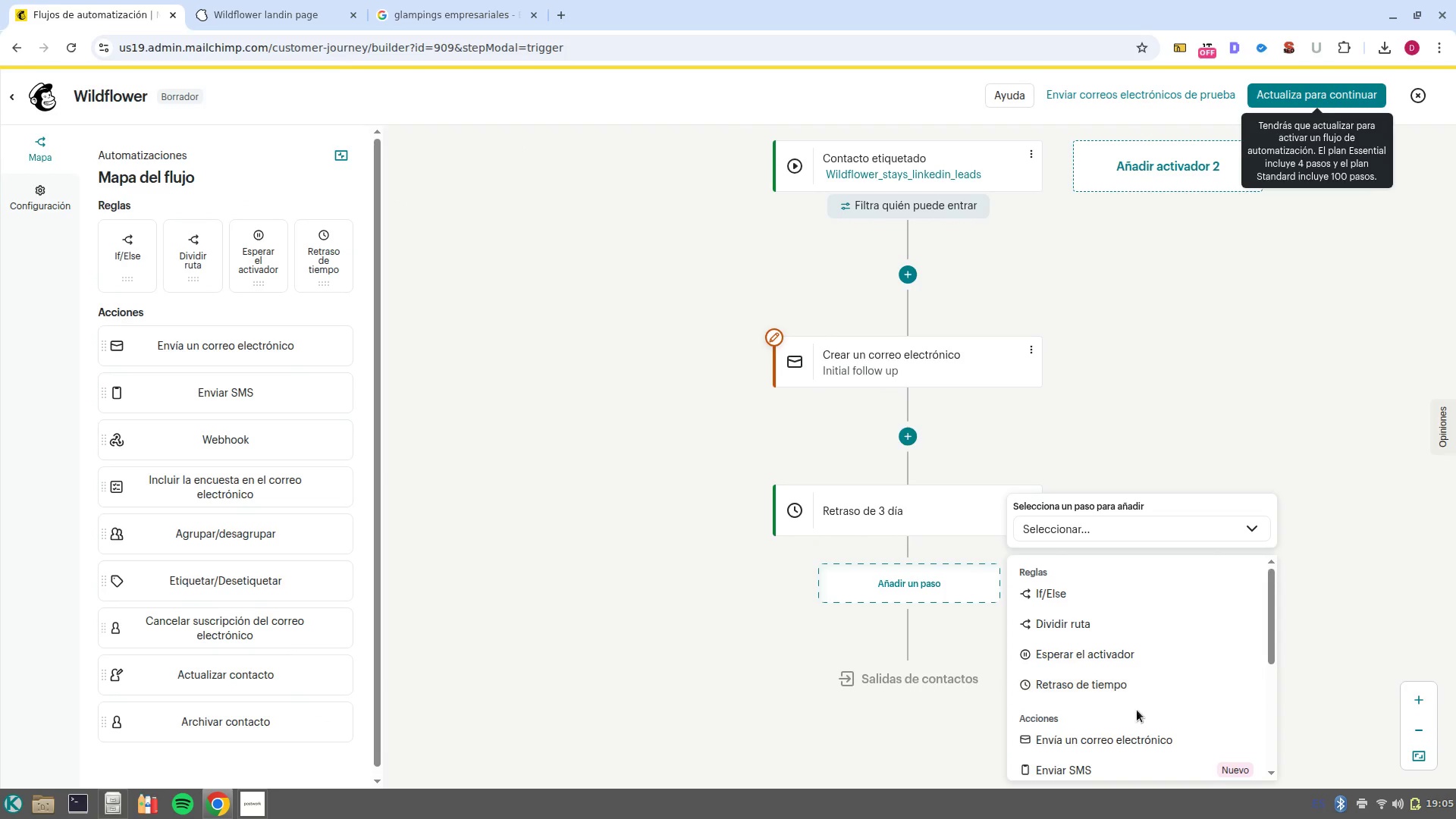 
left_click([1116, 733])
 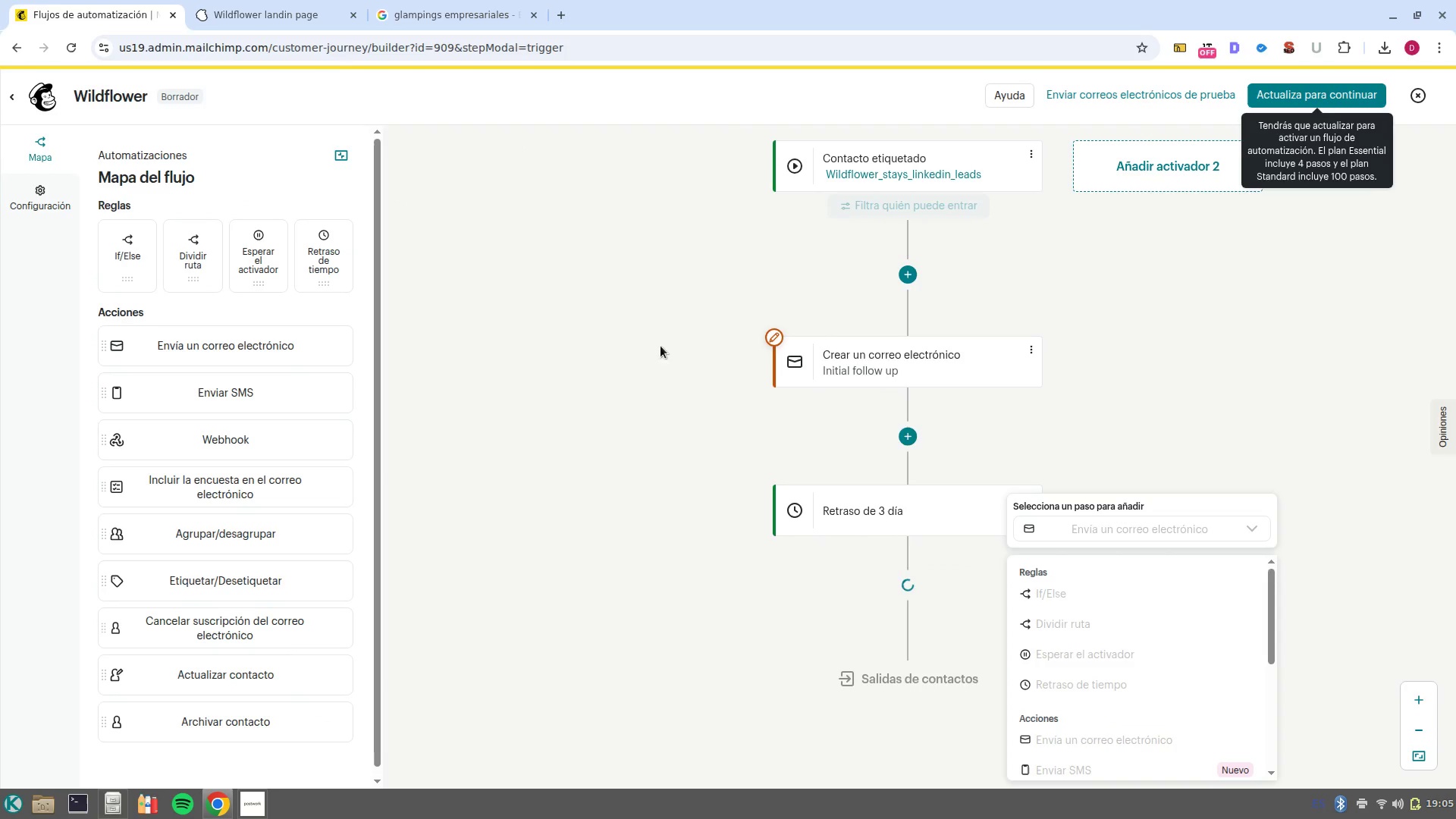 
mouse_move([676, 283])
 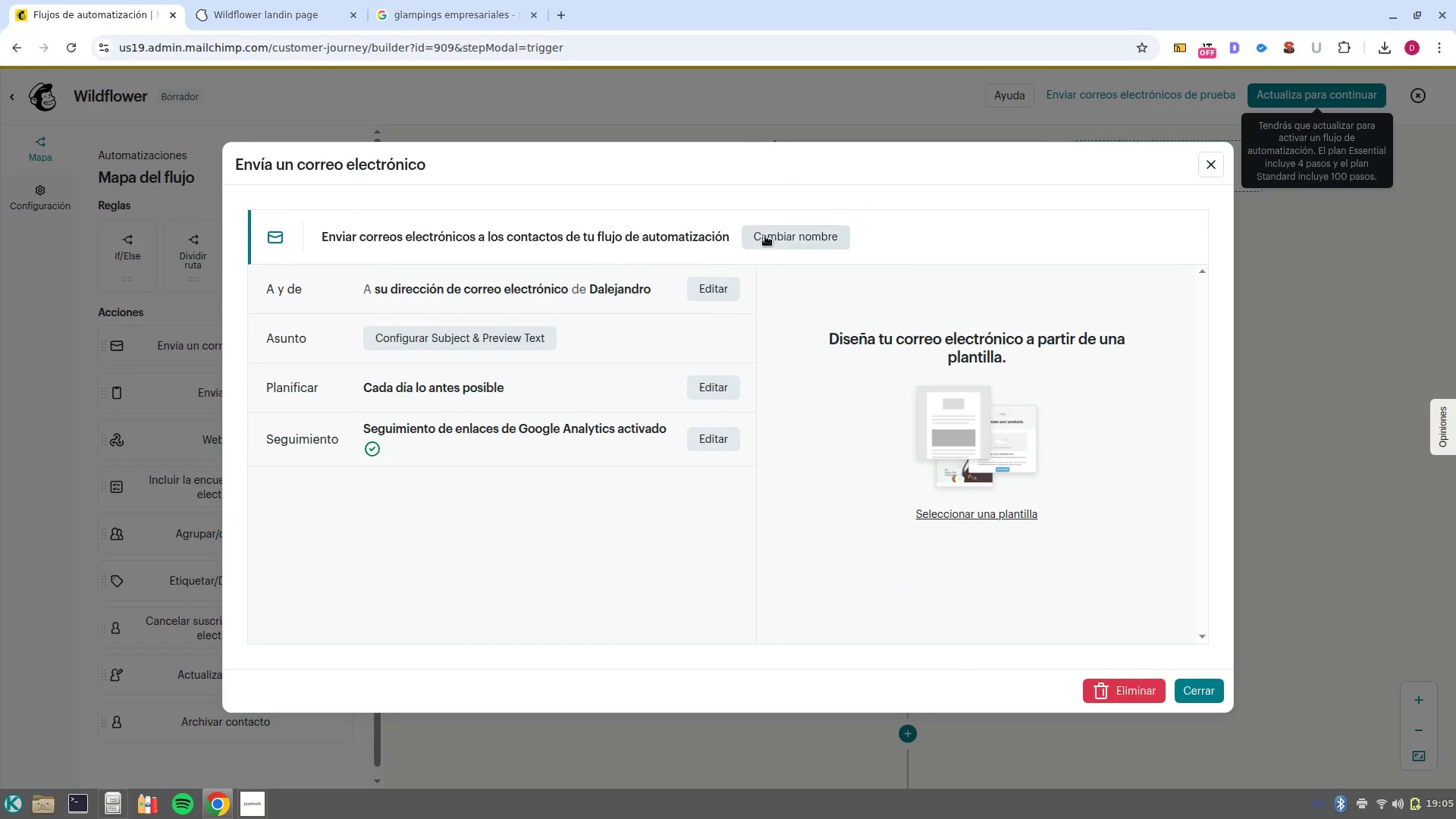 
left_click([765, 236])
 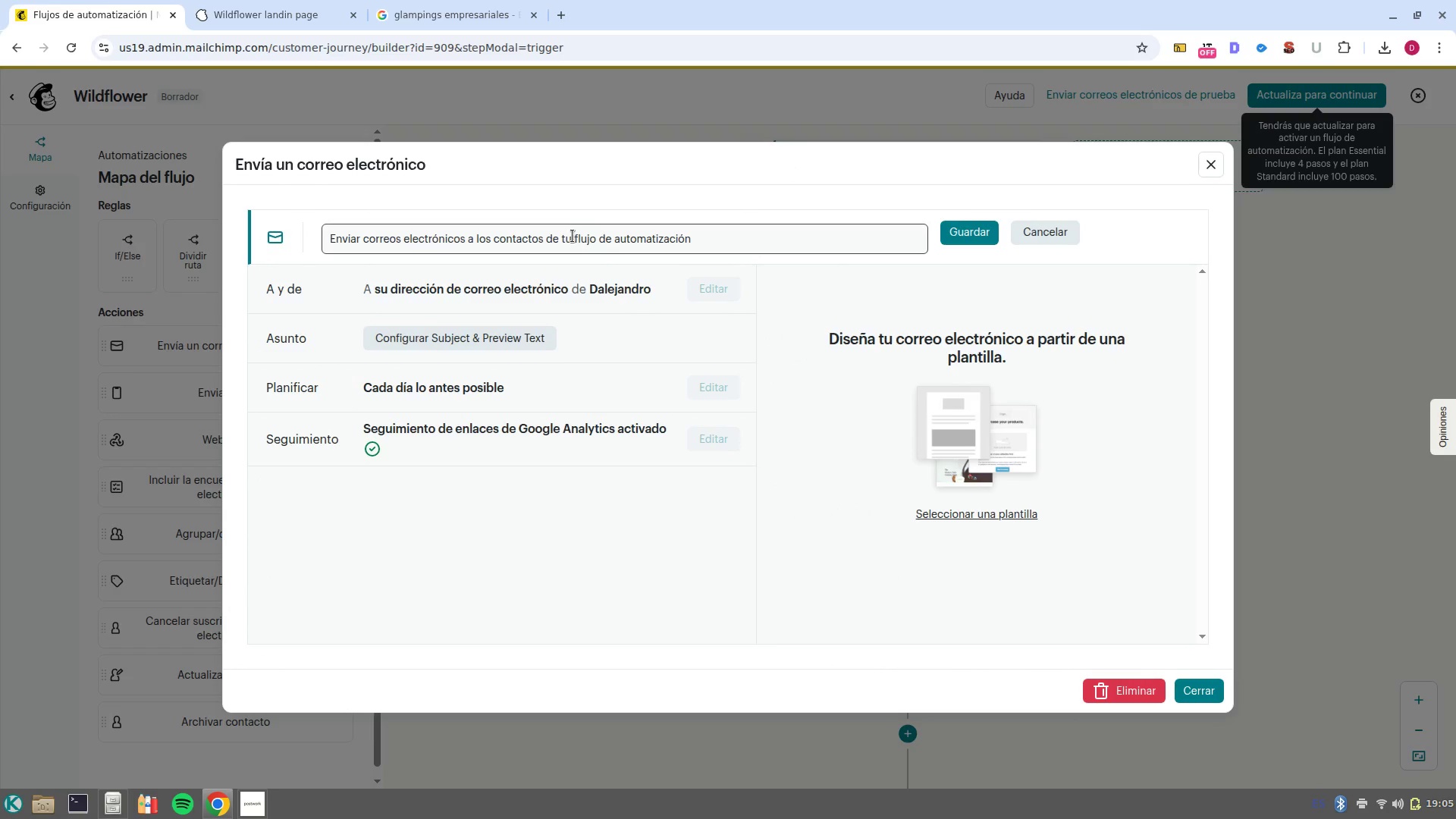 
double_click([573, 236])
 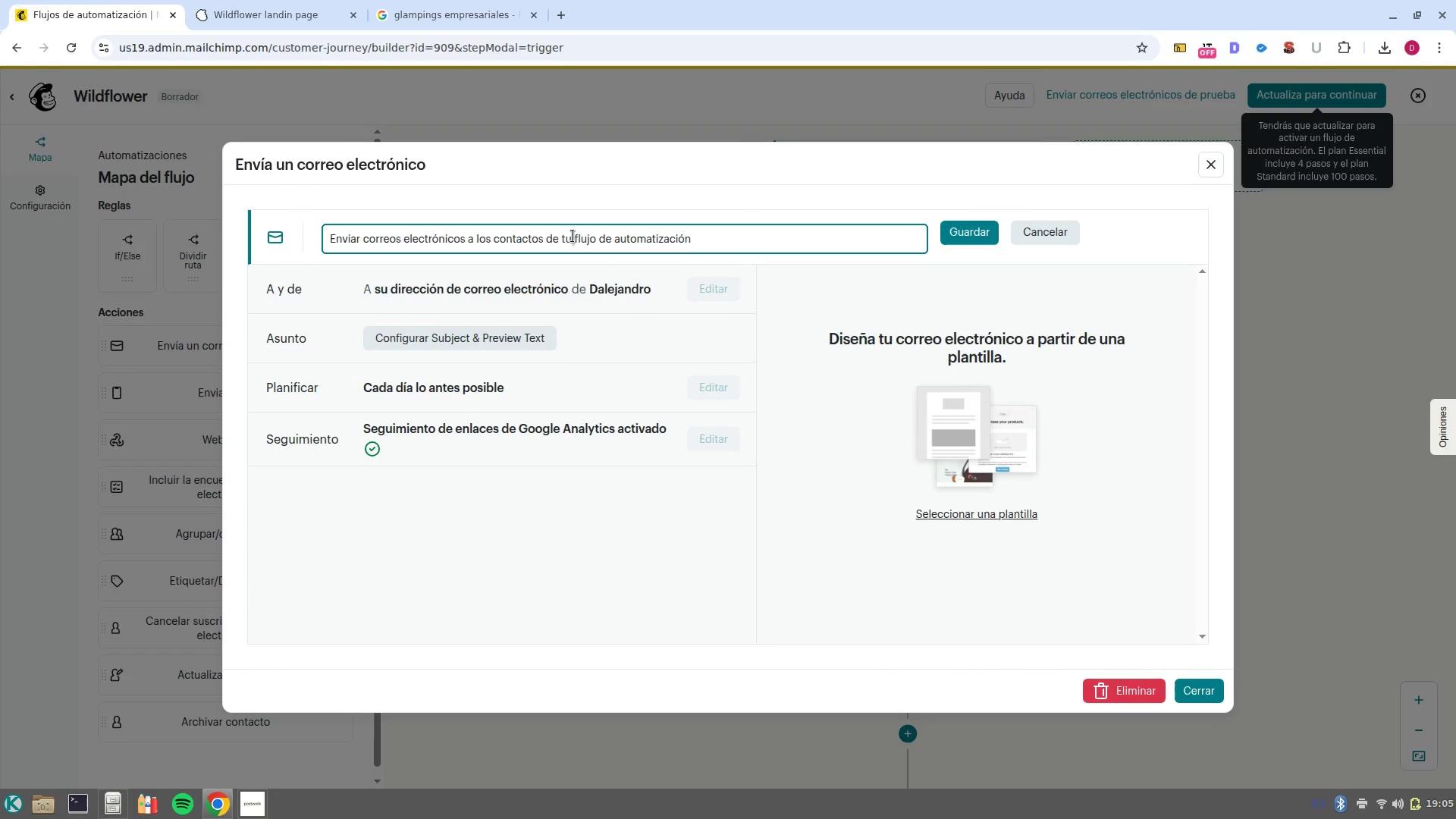 
triple_click([573, 236])
 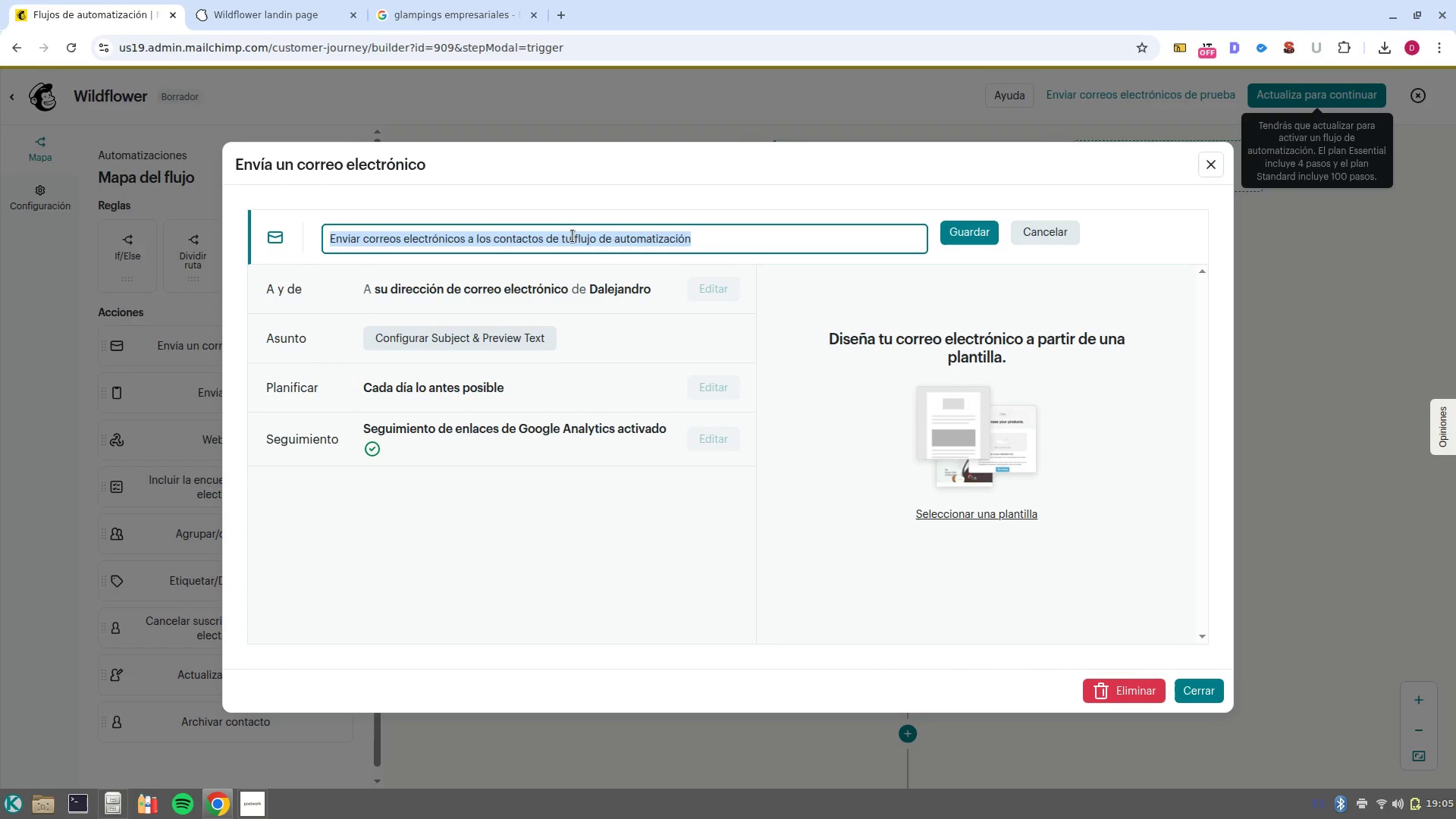 
type(Ameniti)
key(Backspace)
type(y showcASE)
 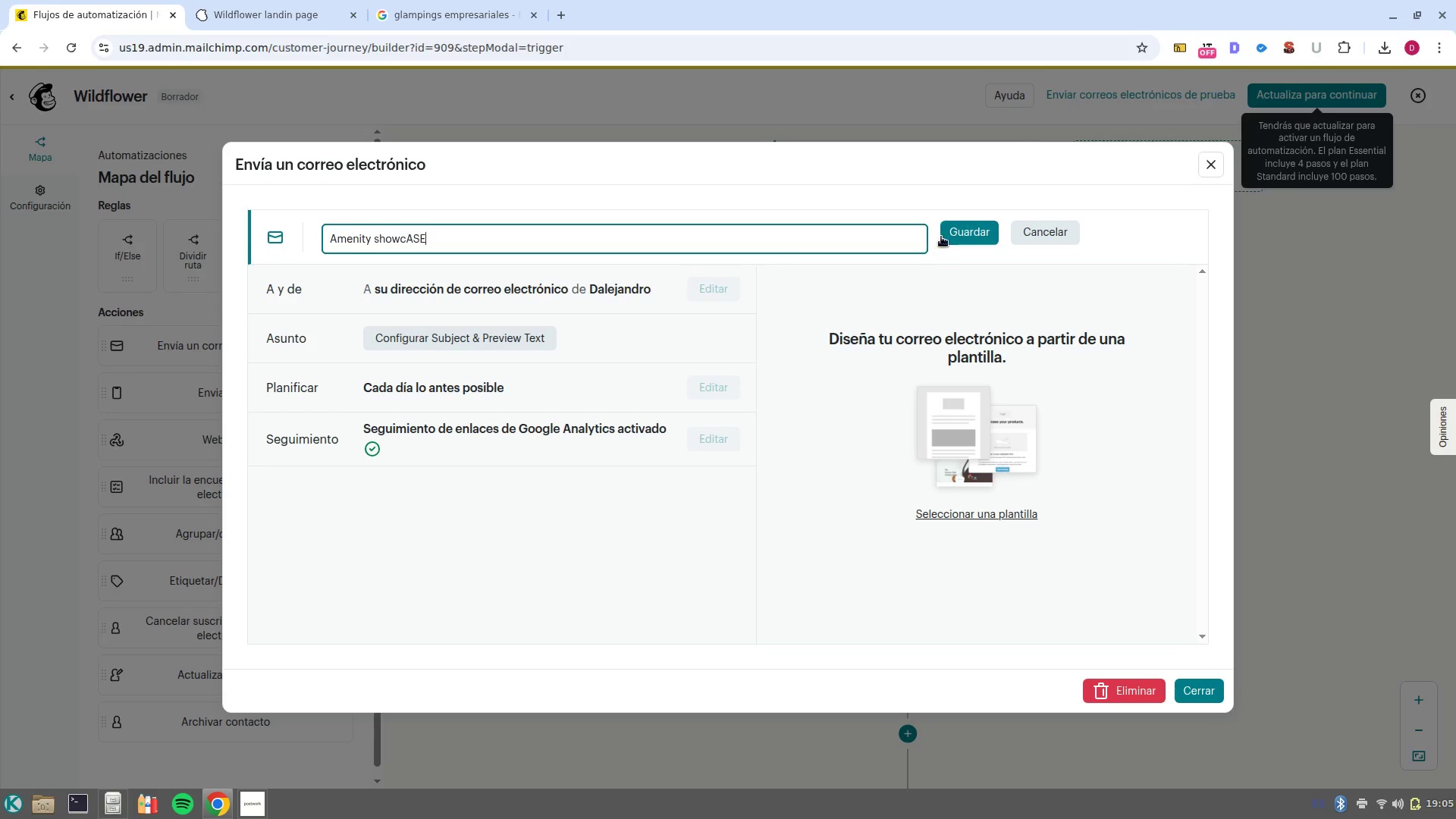 
left_click([953, 229])
 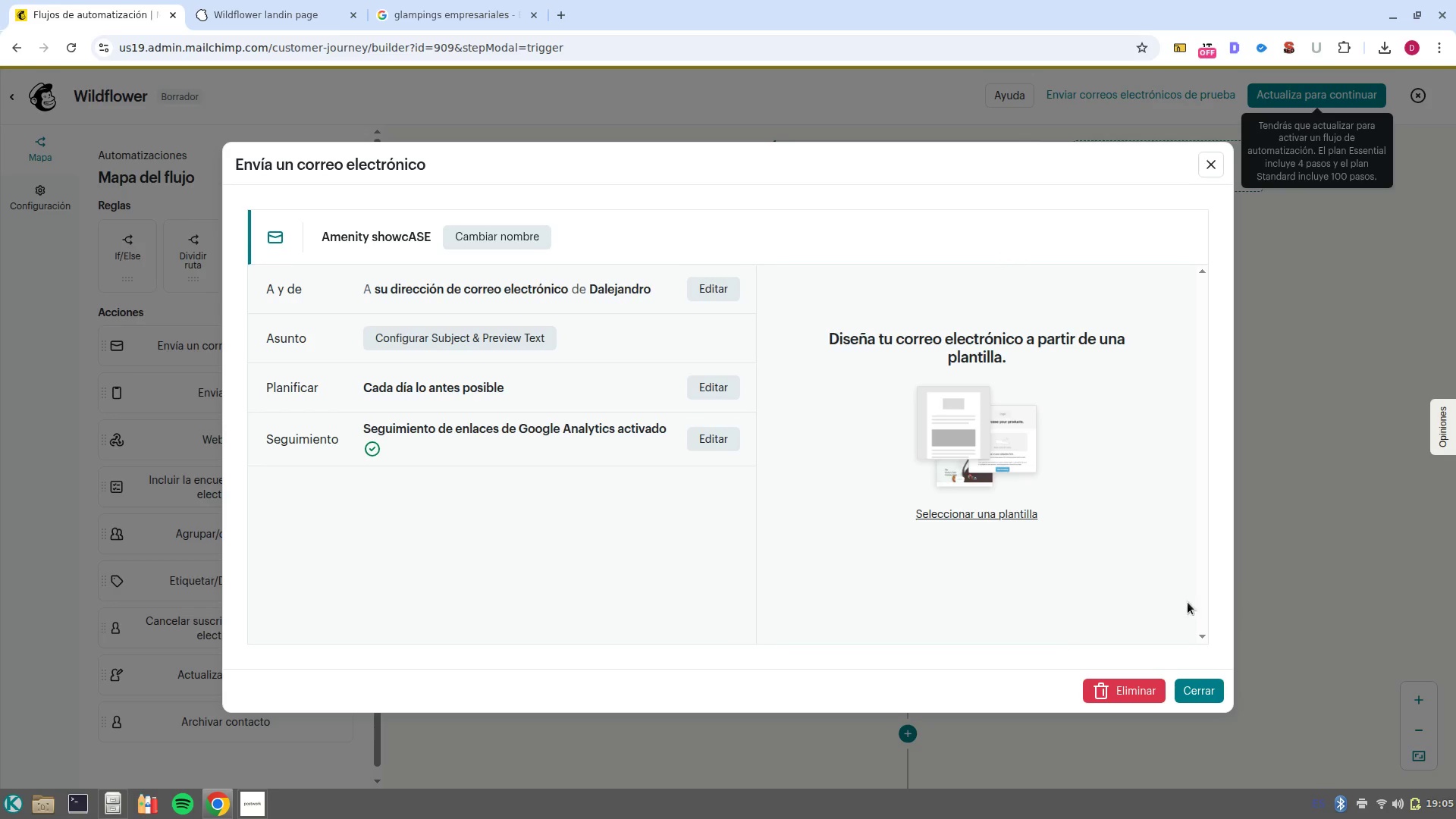 
left_click([1215, 697])
 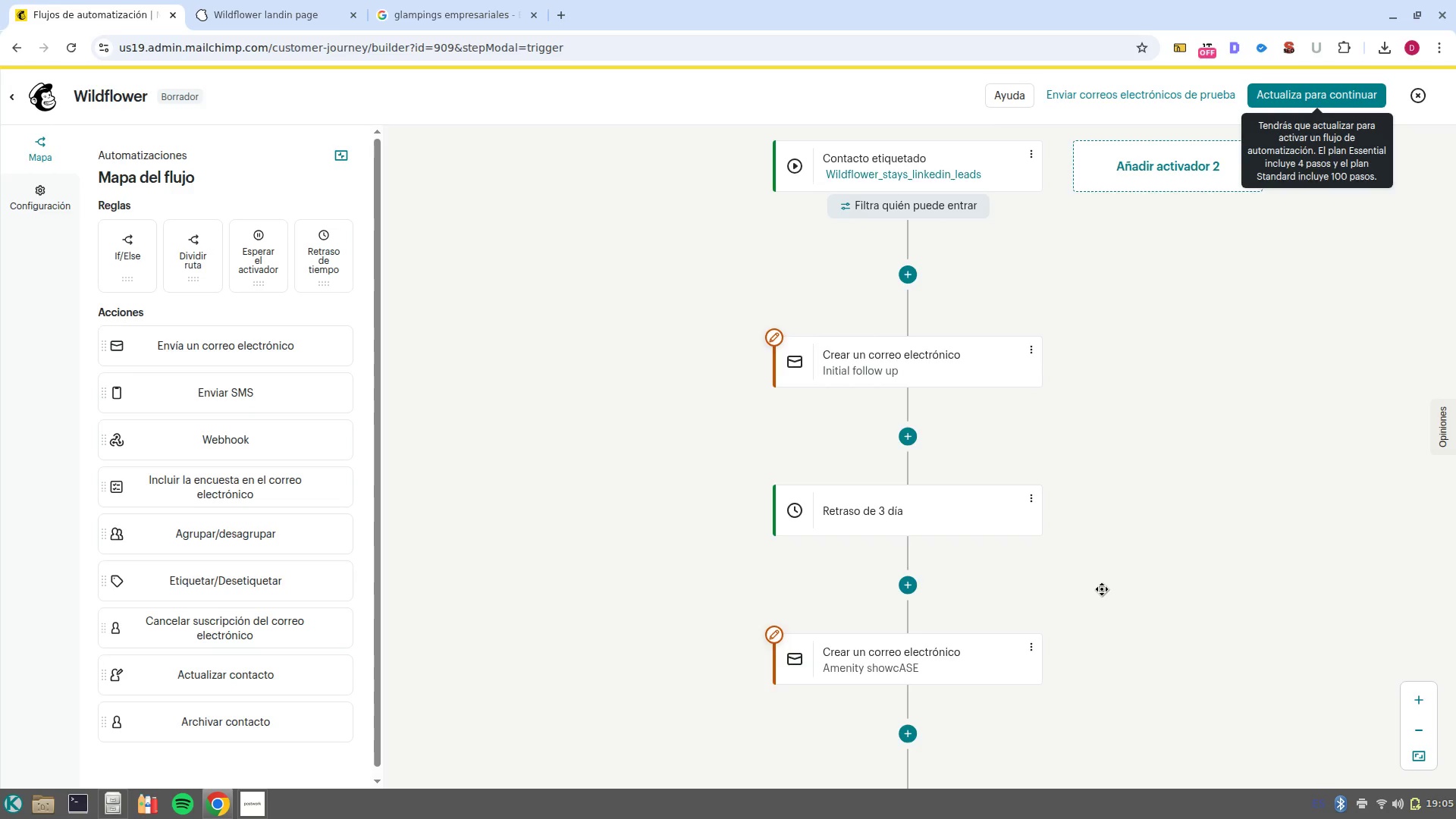 
scroll: coordinate [899, 566], scroll_direction: down, amount: 4.0
 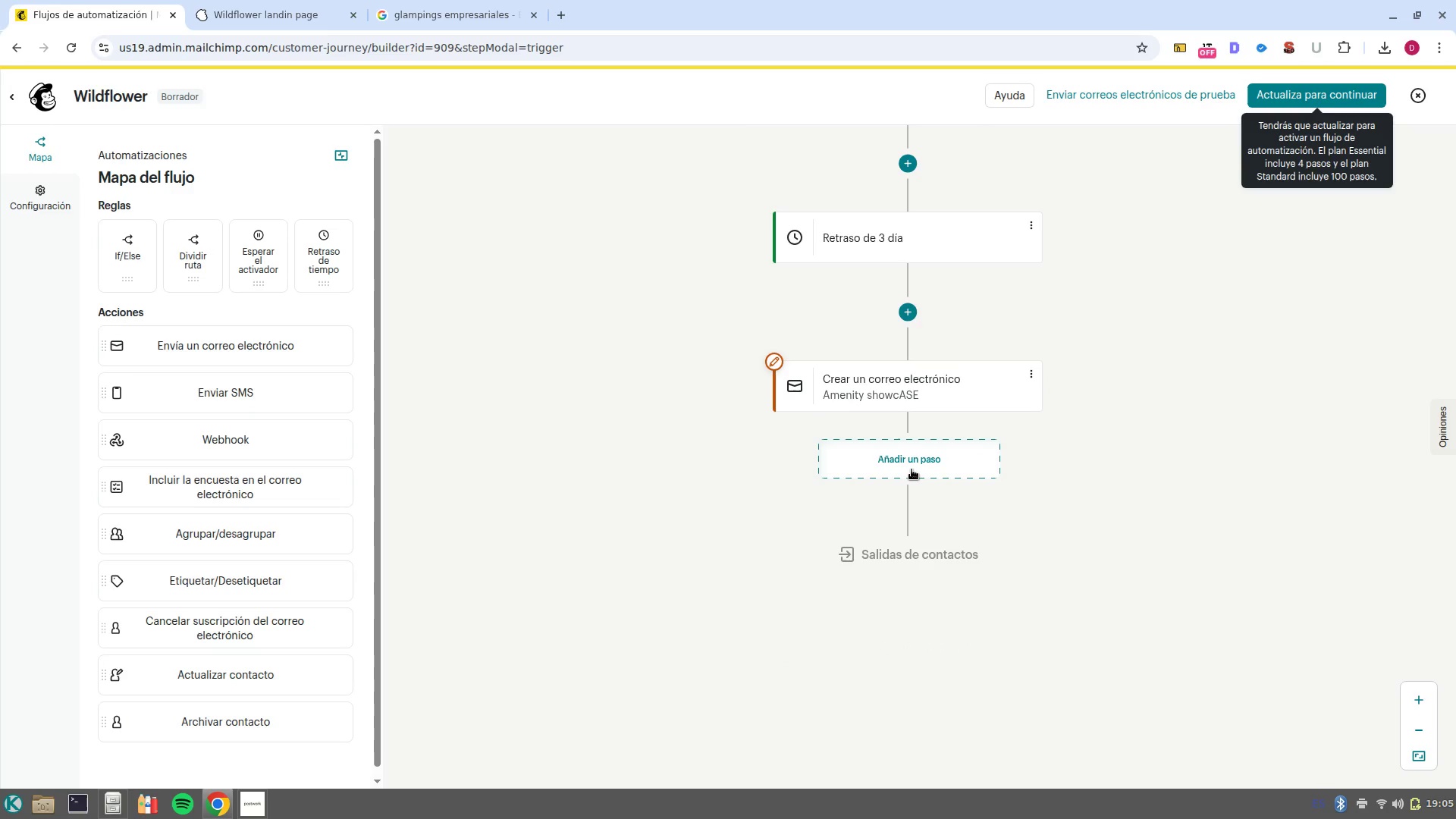 
left_click([912, 469])
 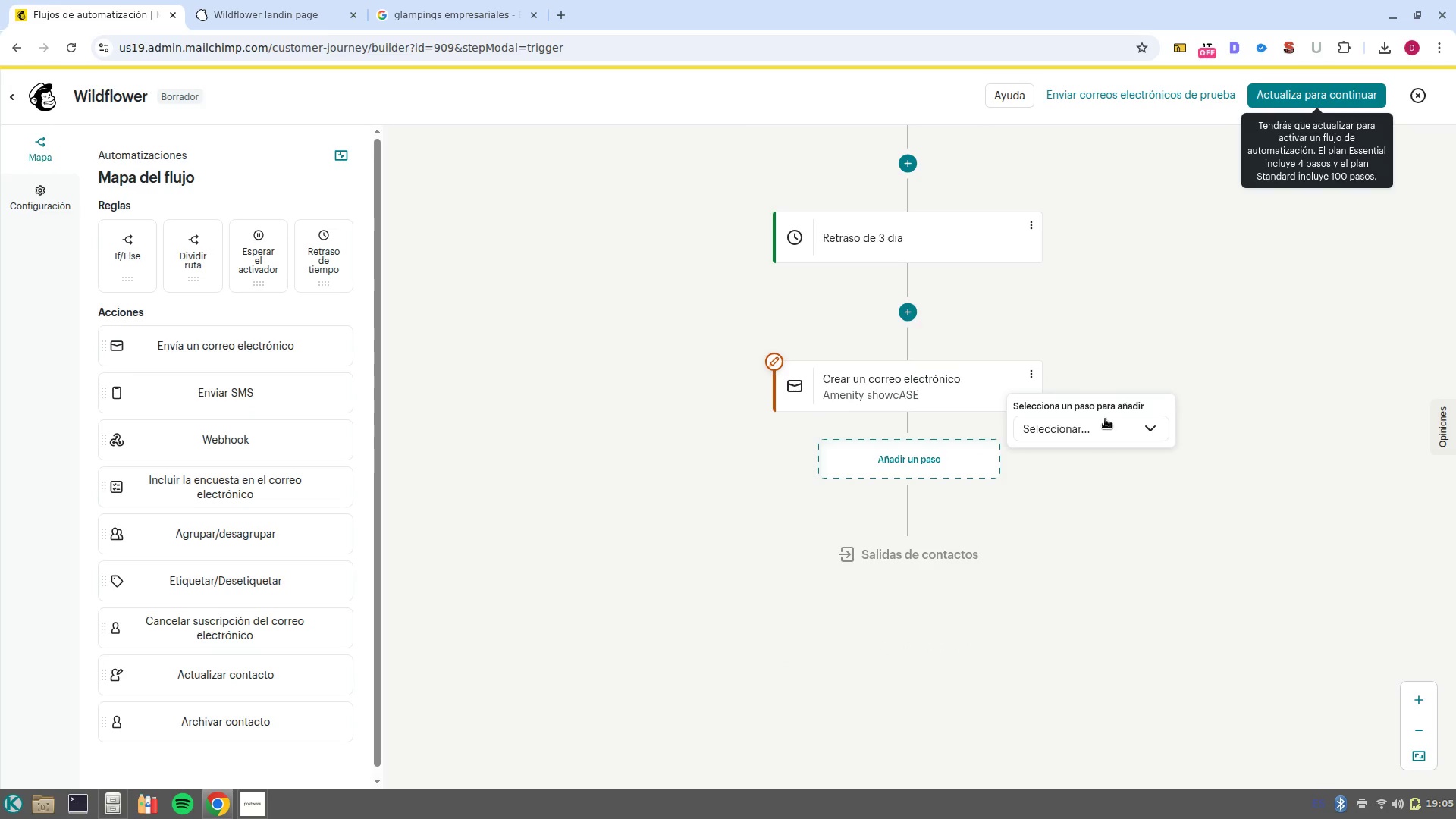 
left_click([1105, 419])
 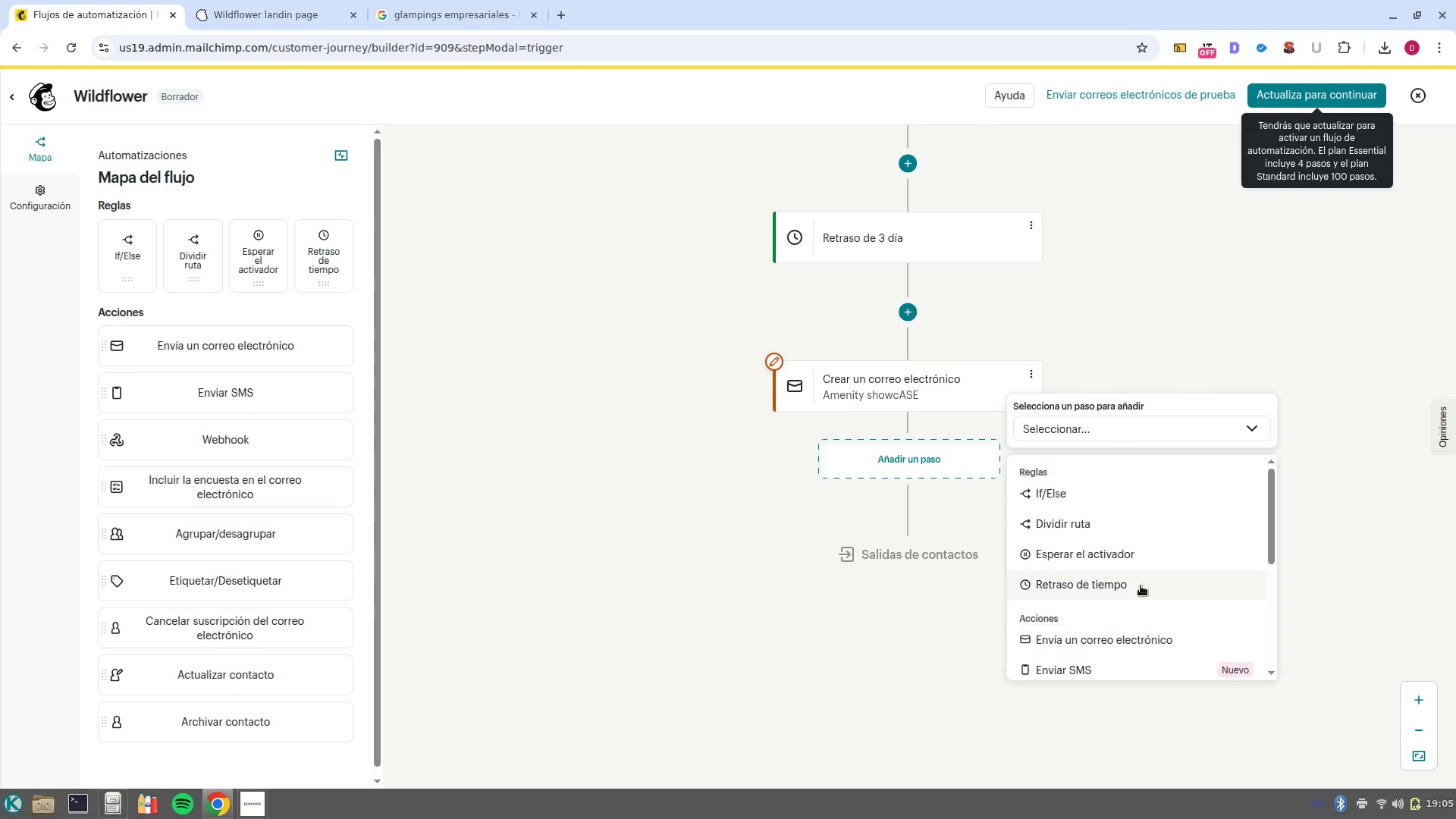 
left_click([1140, 585])
 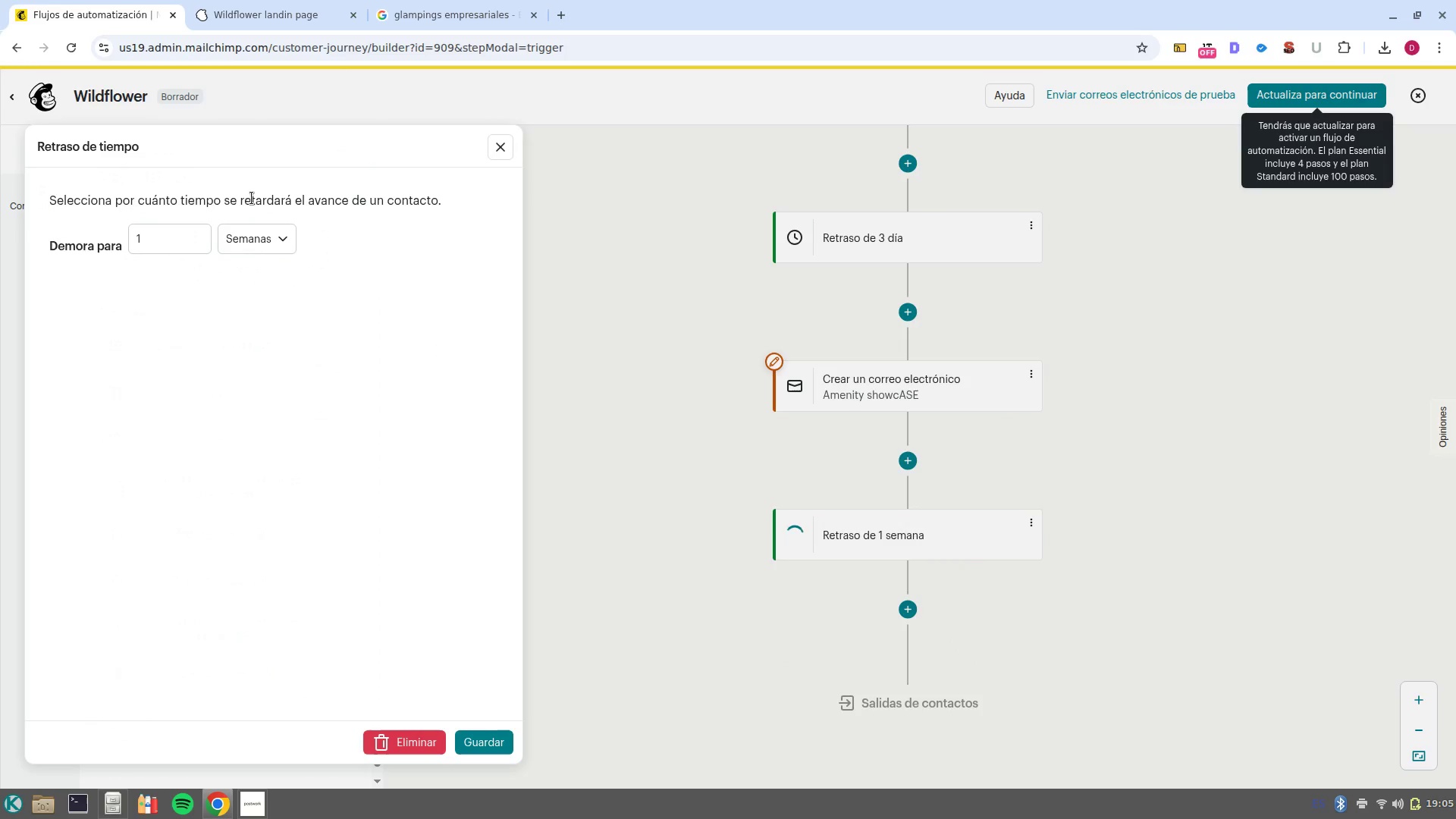 
left_click([184, 239])
 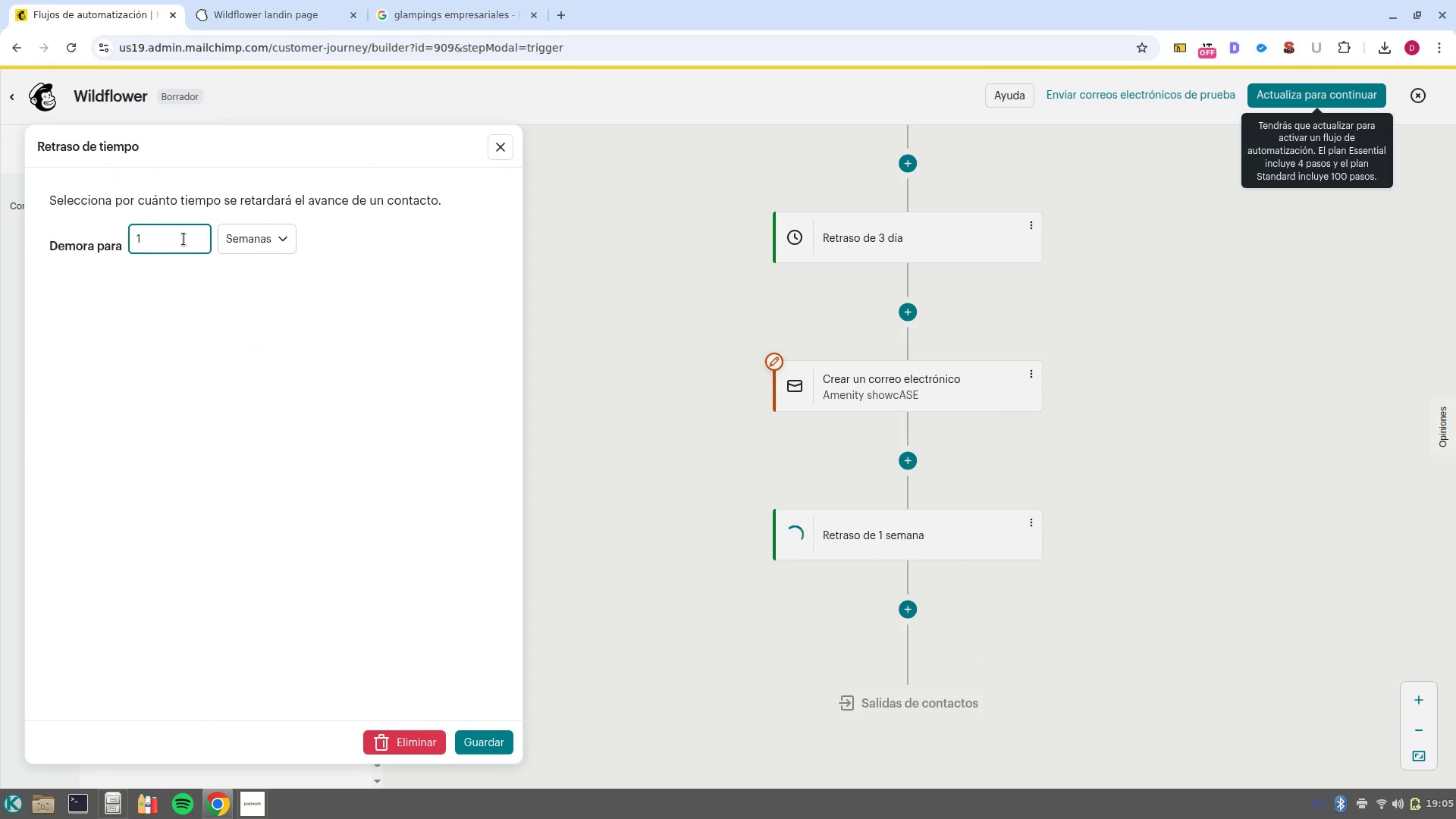 
key(Backspace)
 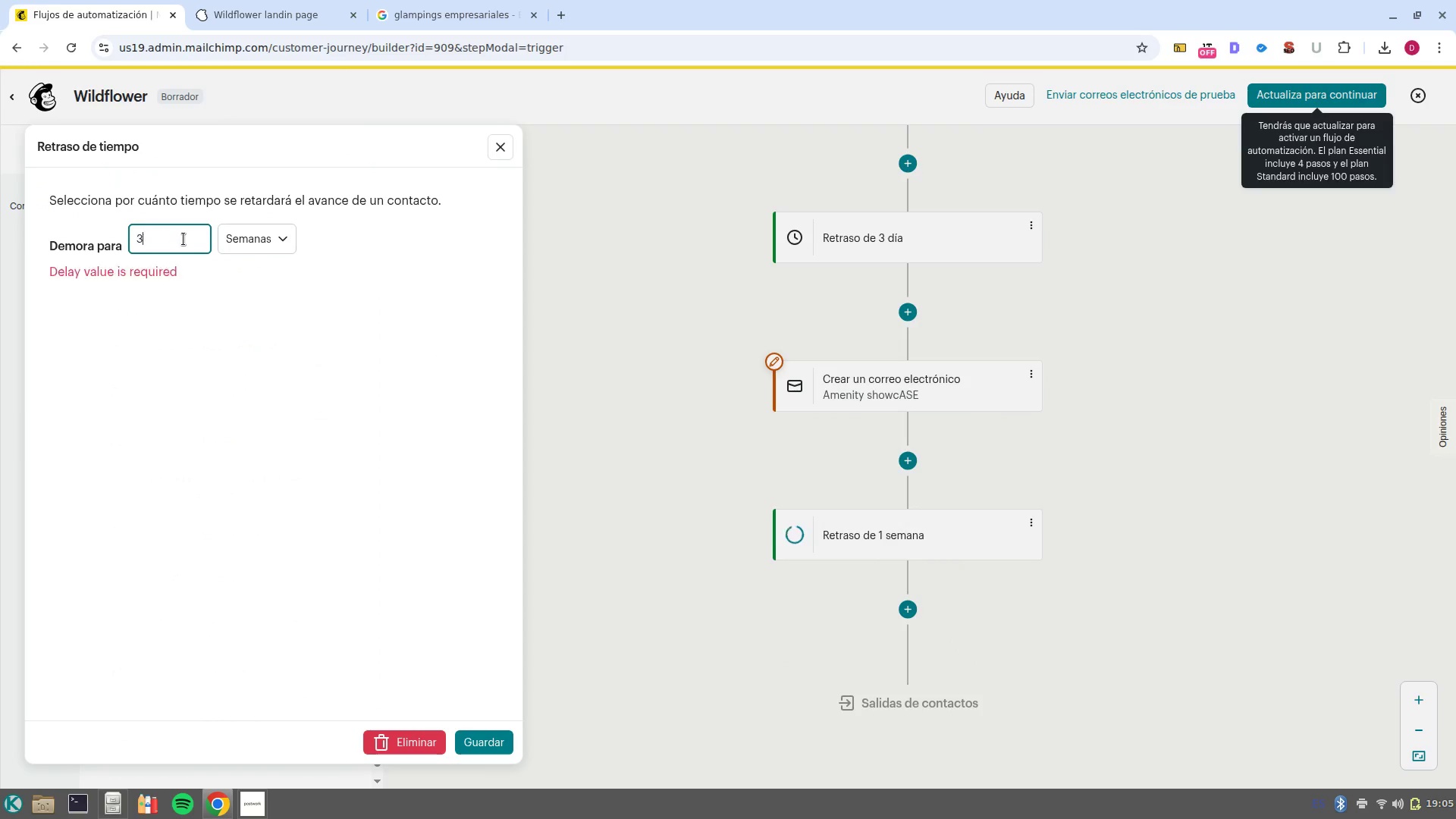 
key(3)
 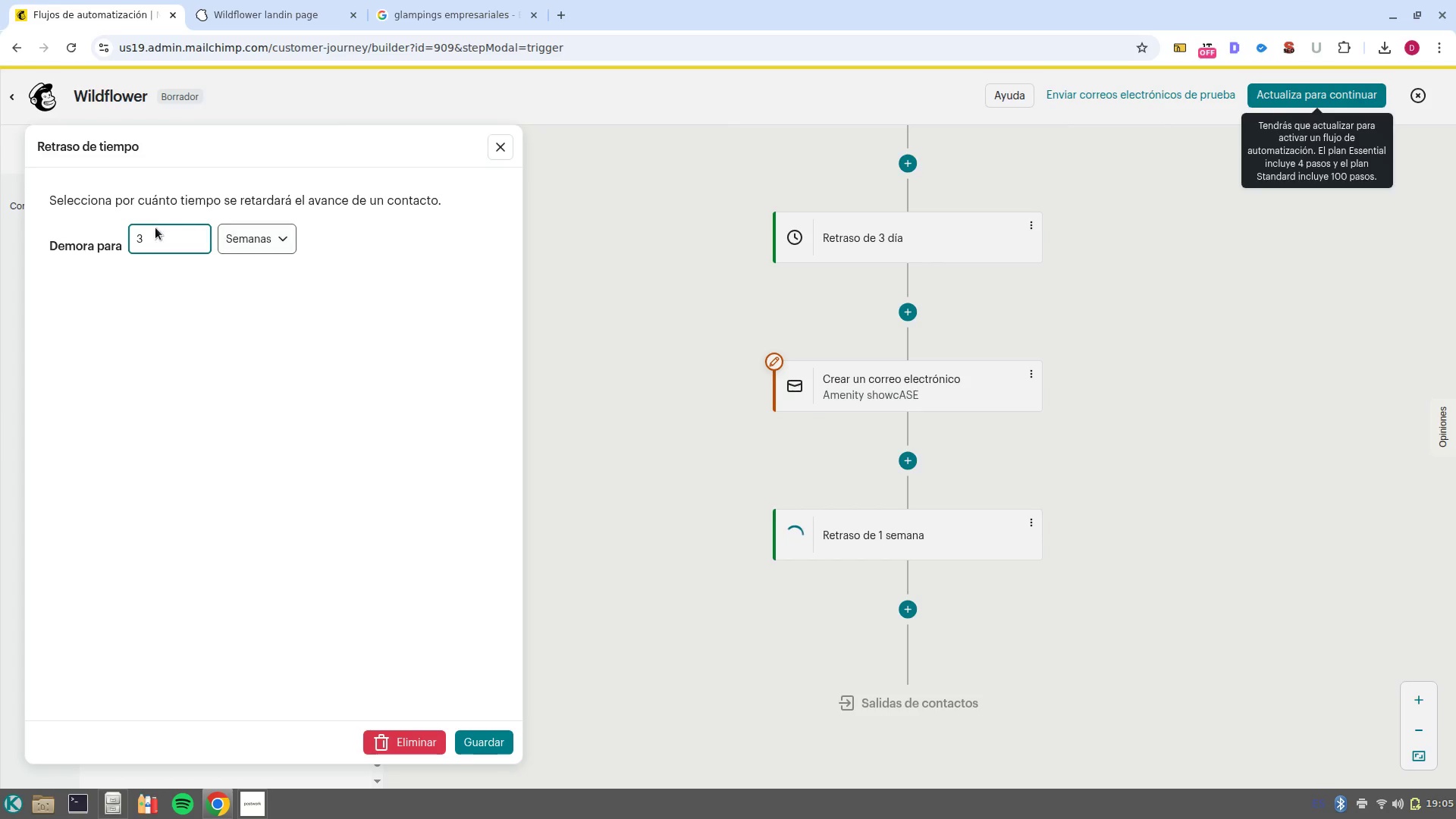 
key(Backspace)
 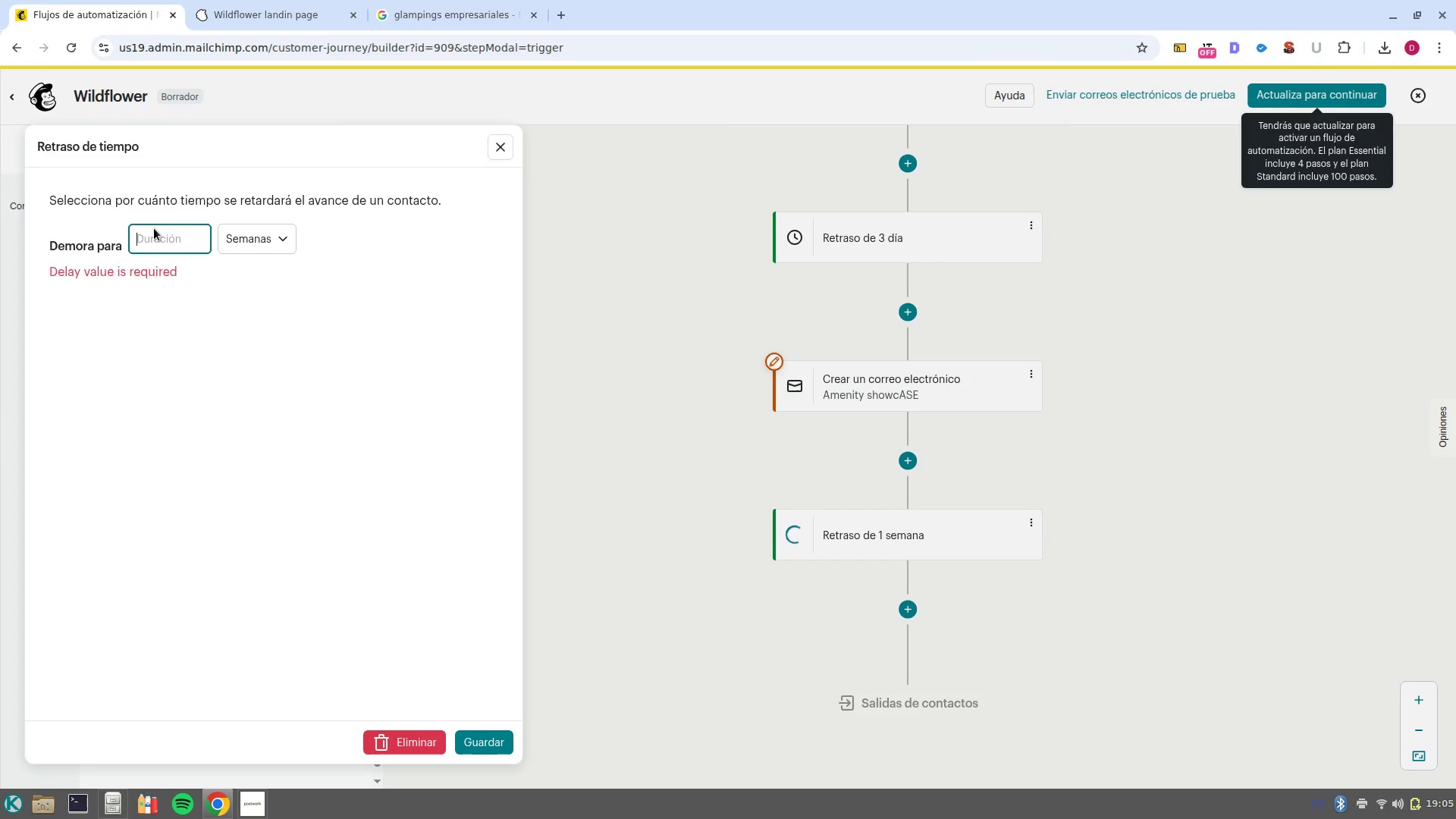 
key(4)
 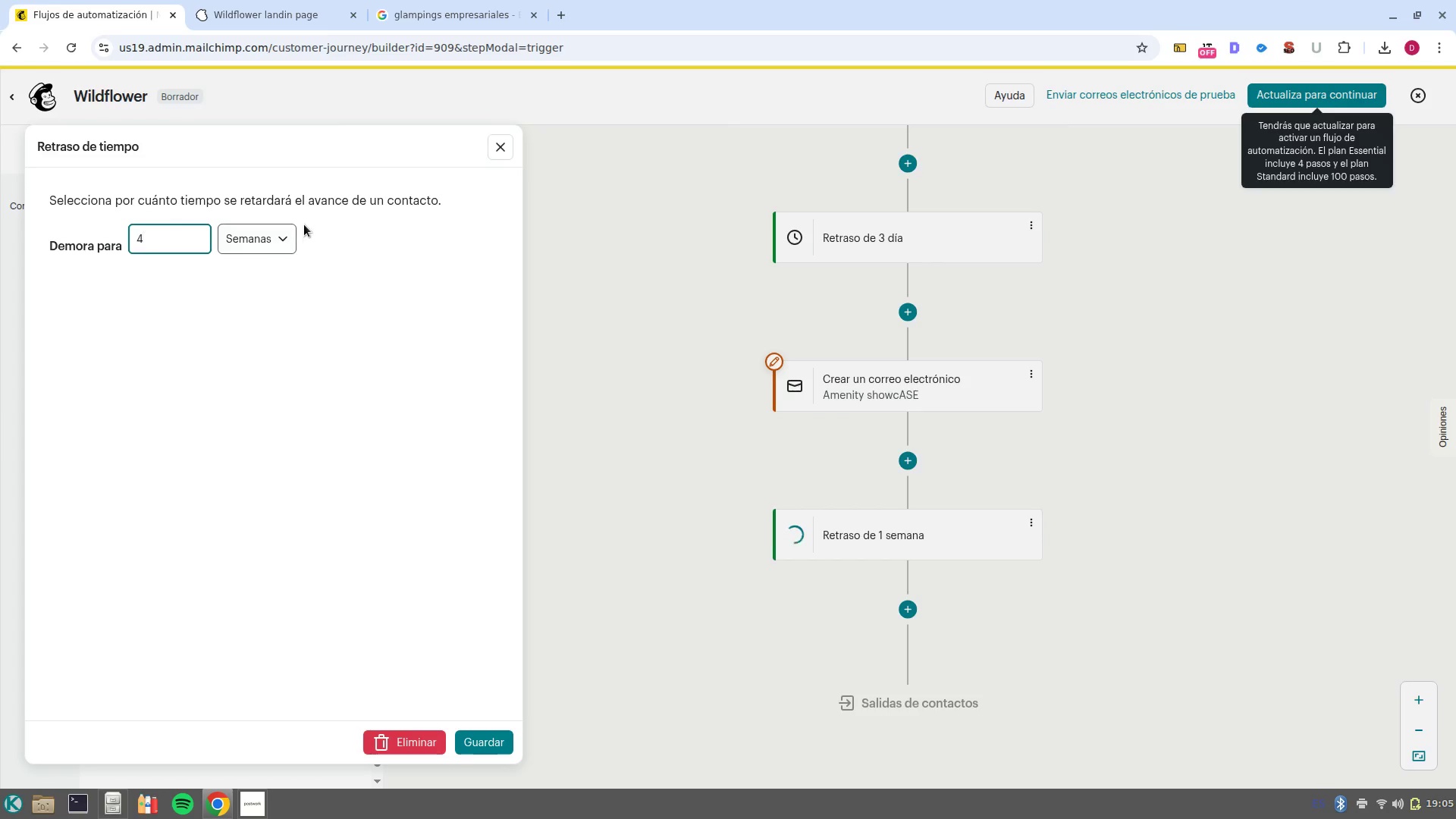 
left_click([250, 231])
 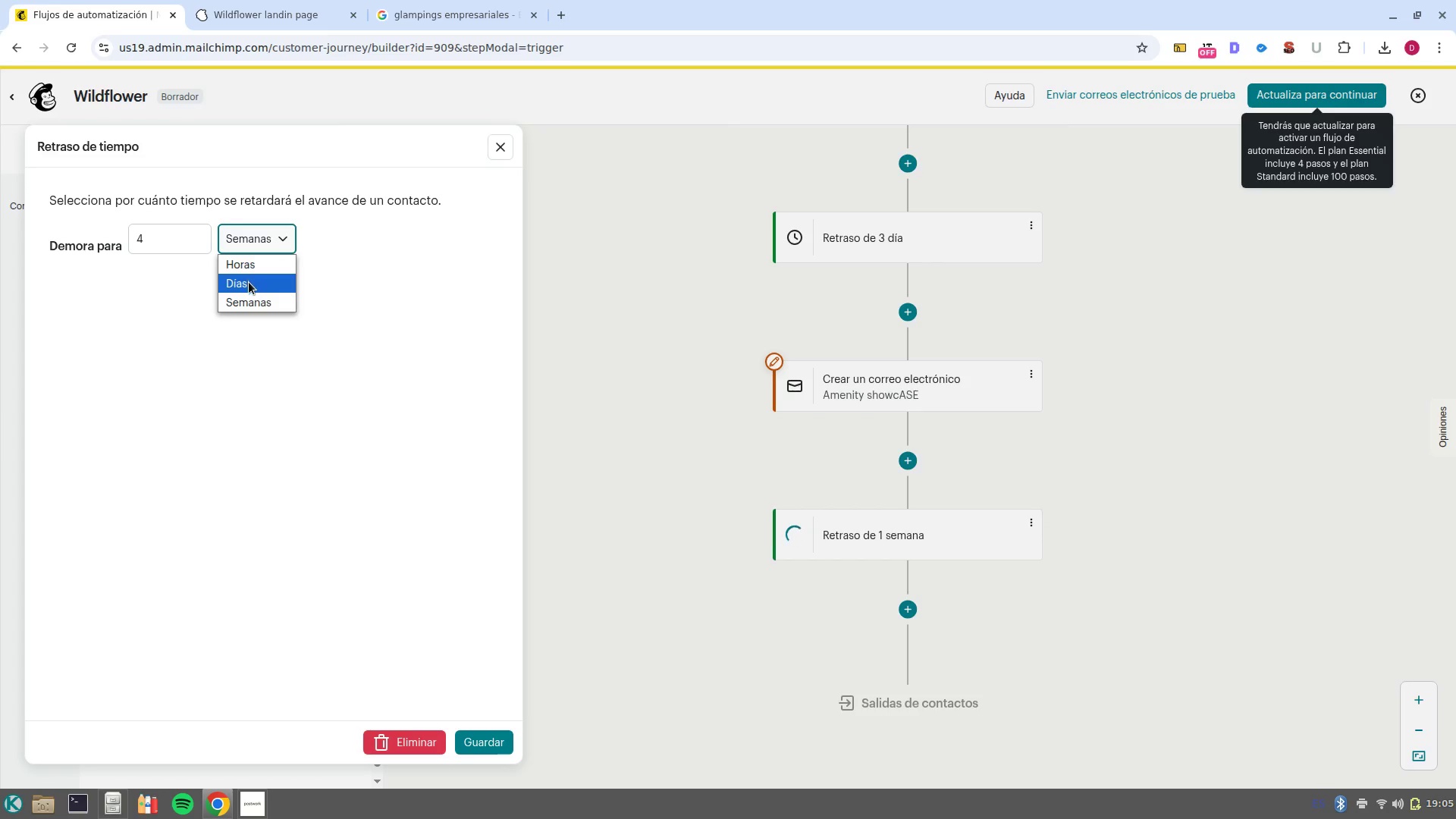 
left_click([249, 282])
 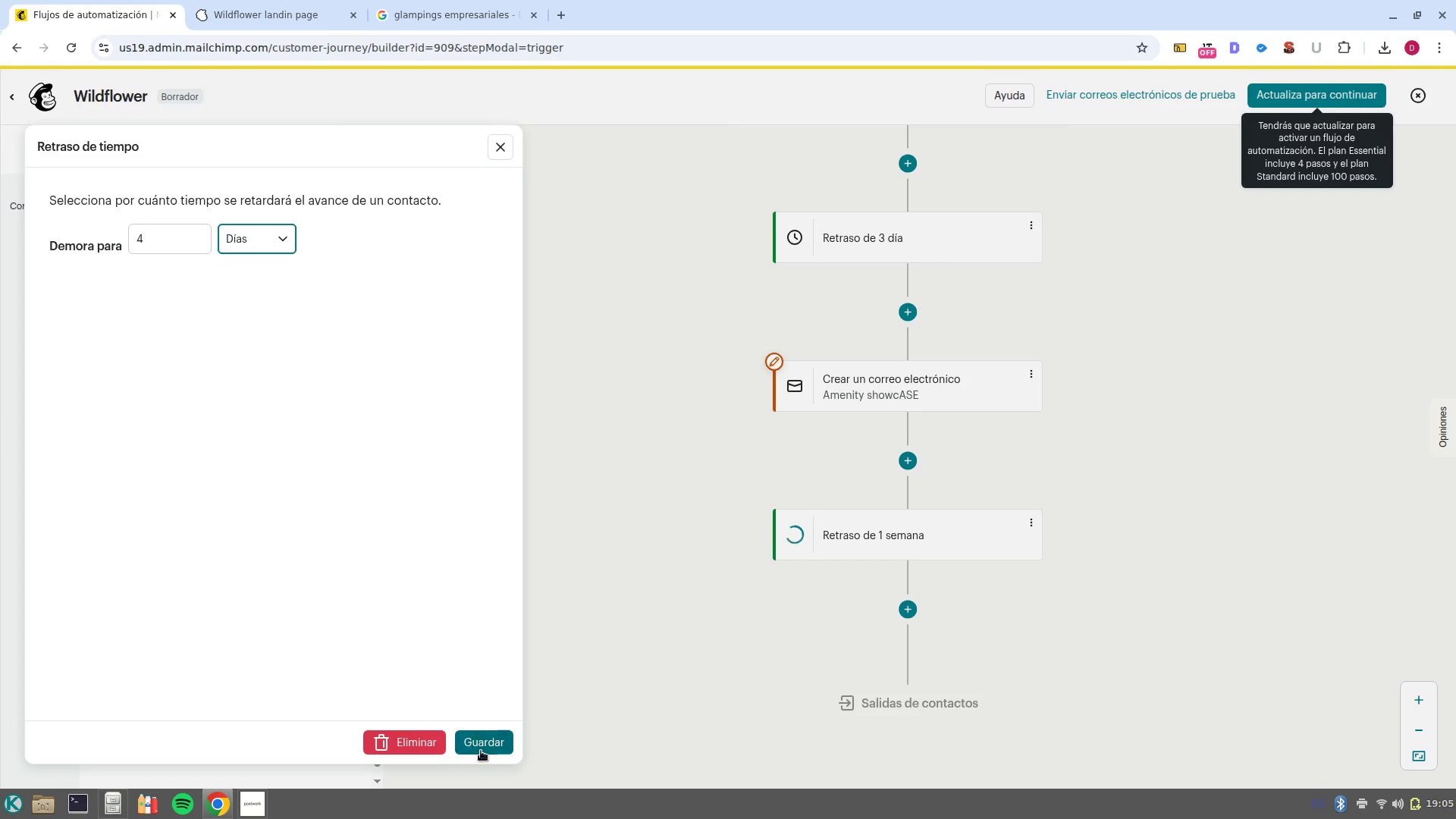 
left_click([481, 751])
 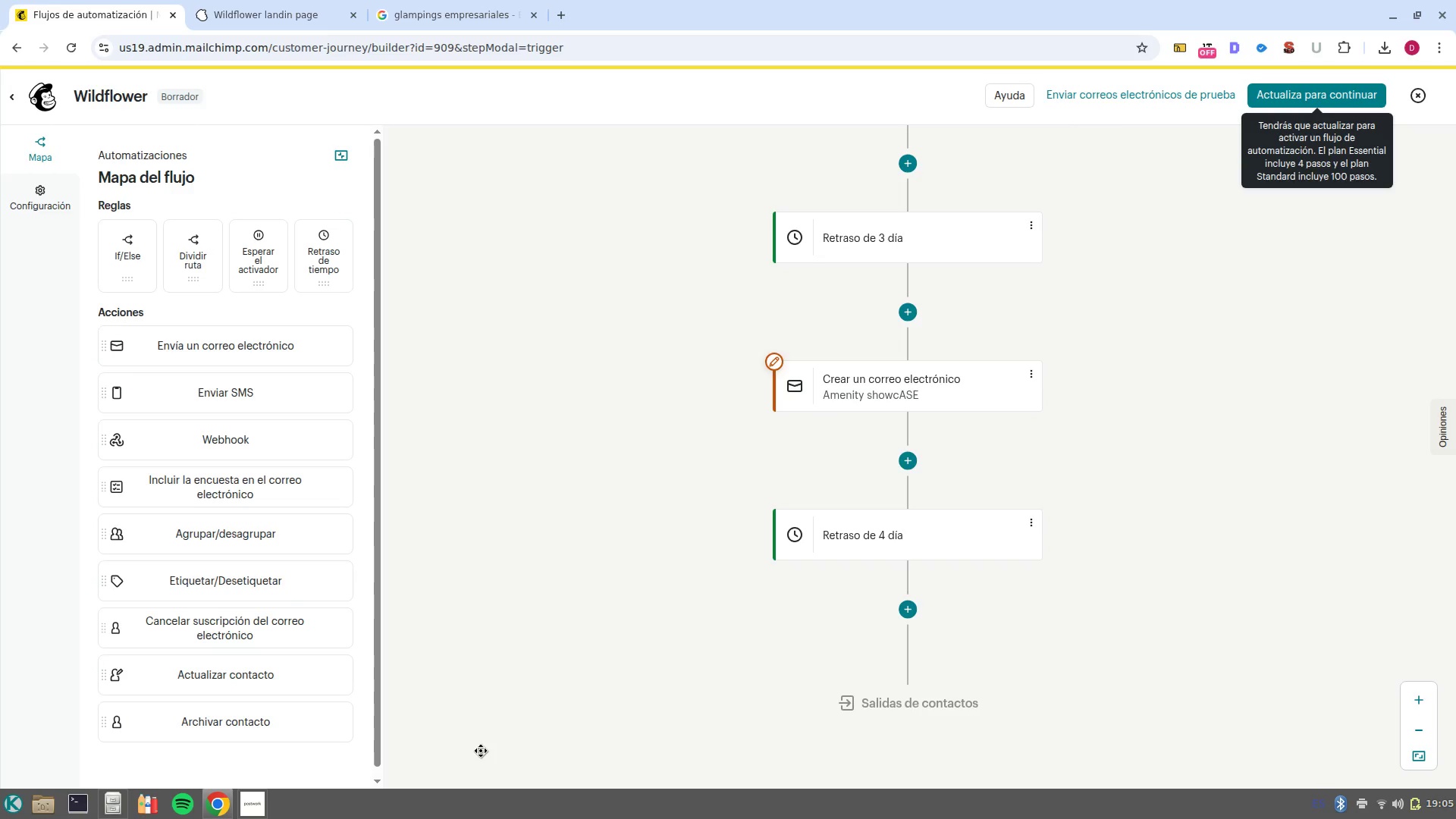 
wait(17.92)
 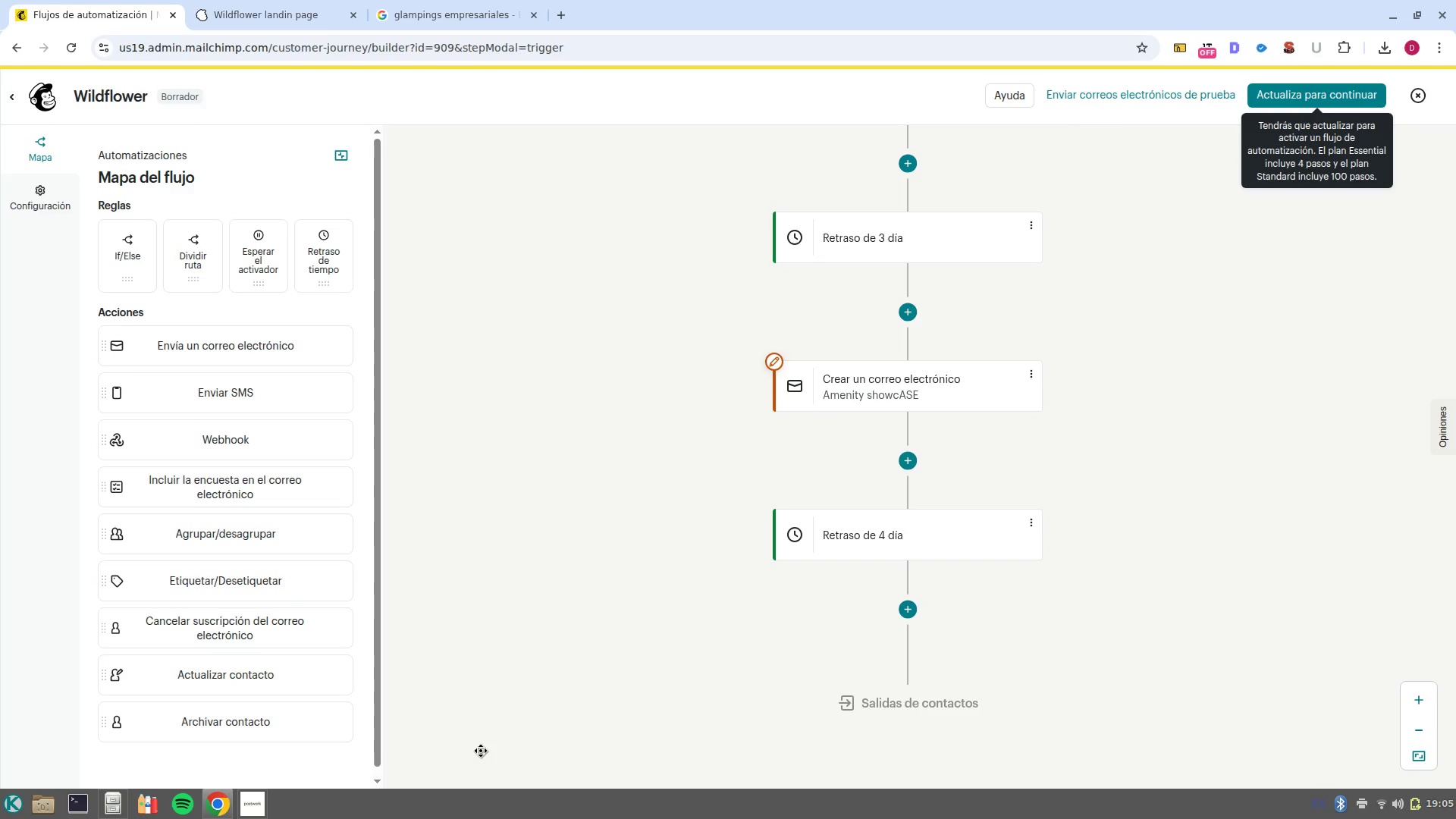 
scroll: coordinate [1236, 592], scroll_direction: up, amount: 2.0
 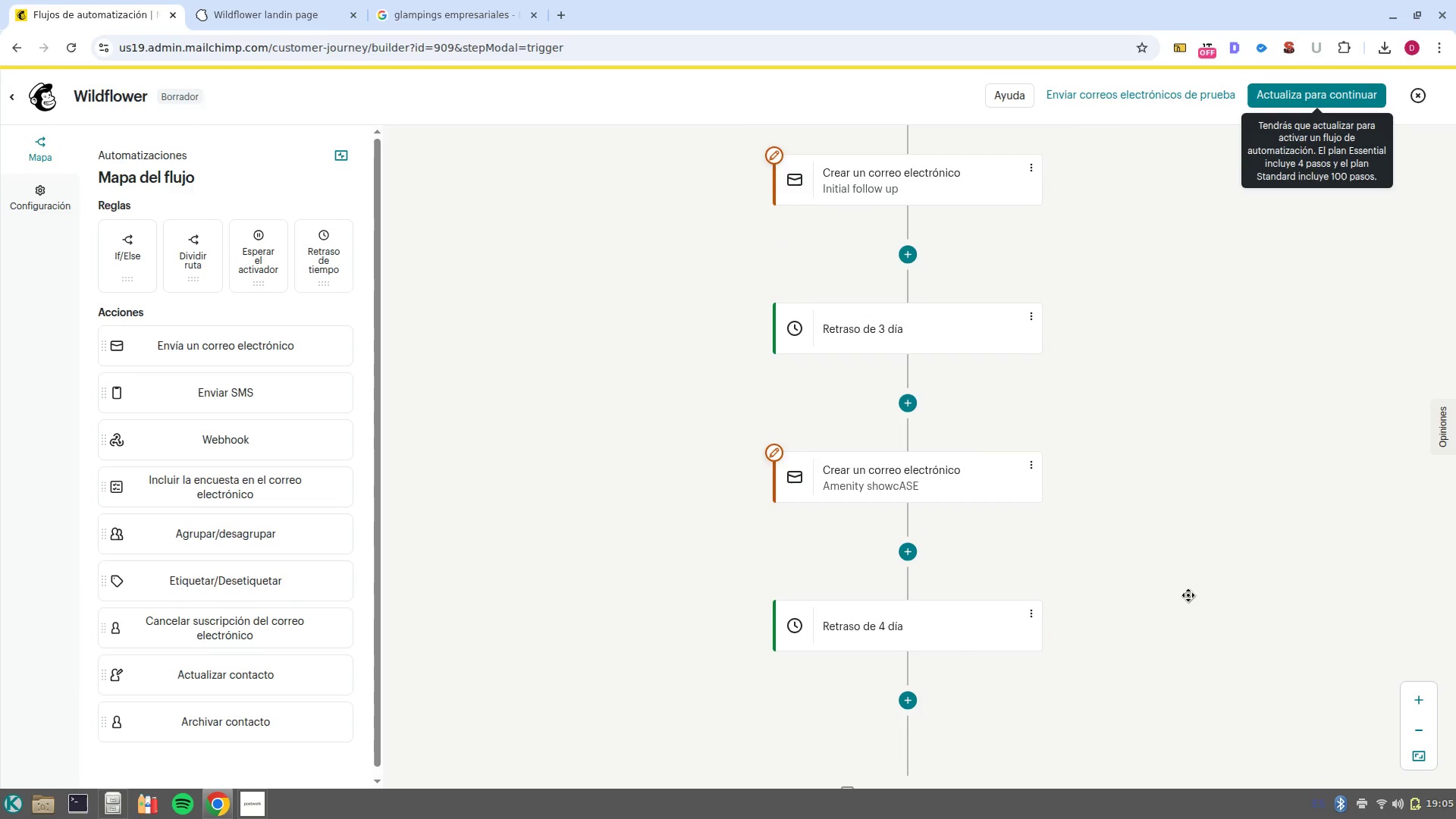 
scroll: coordinate [1050, 619], scroll_direction: down, amount: 1.0
 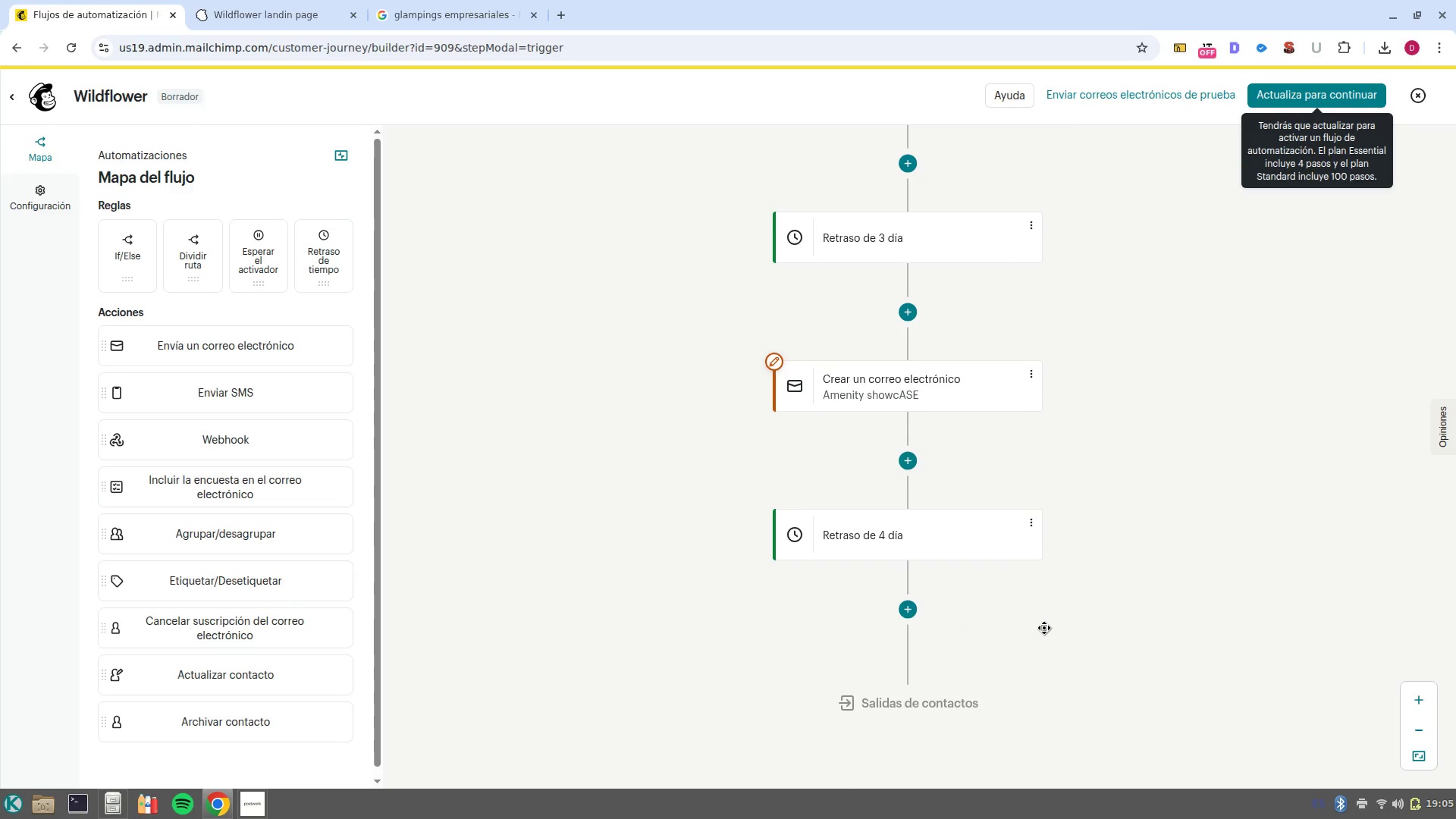 
left_click([928, 625])
 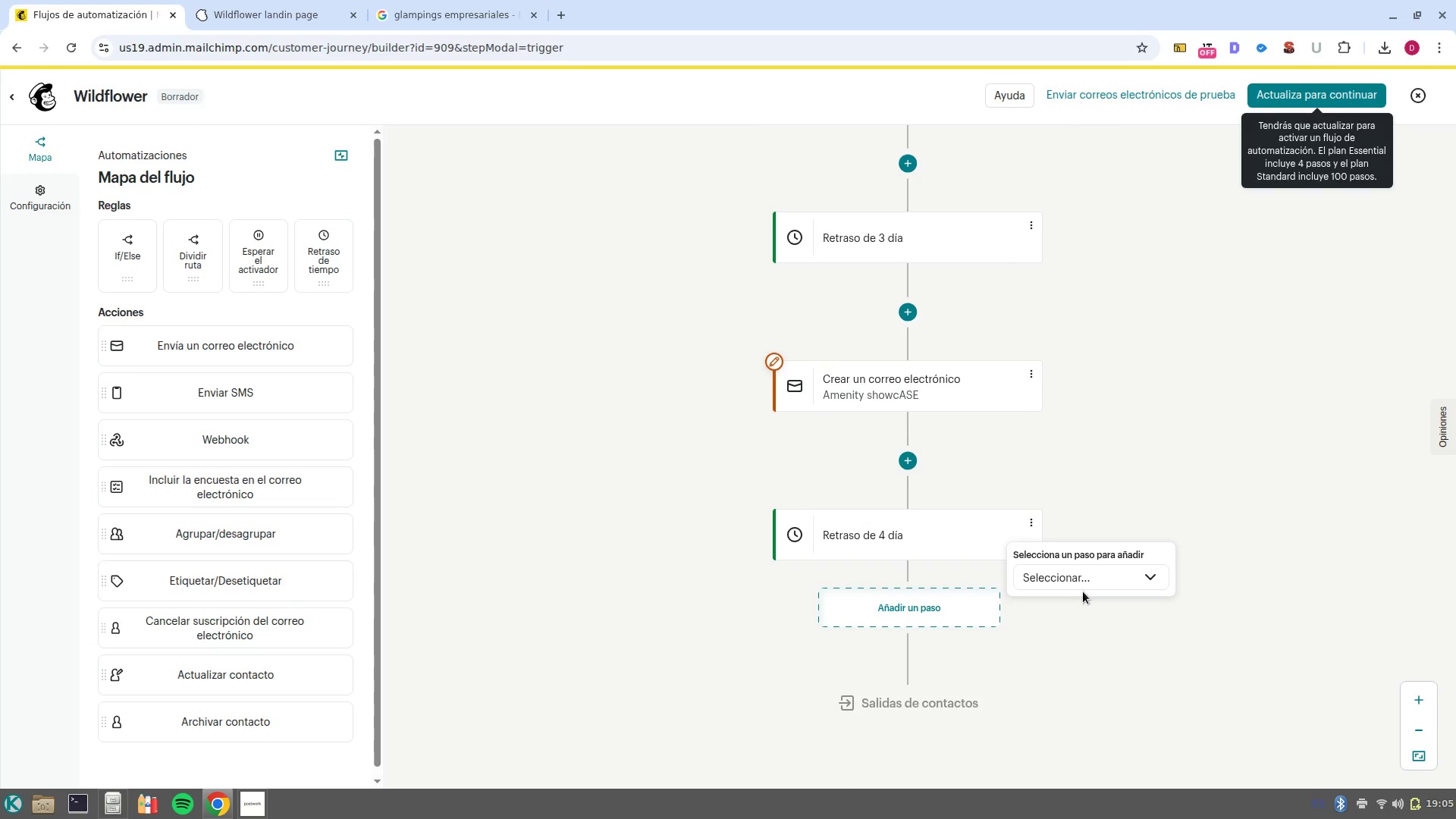 
left_click([1086, 589])
 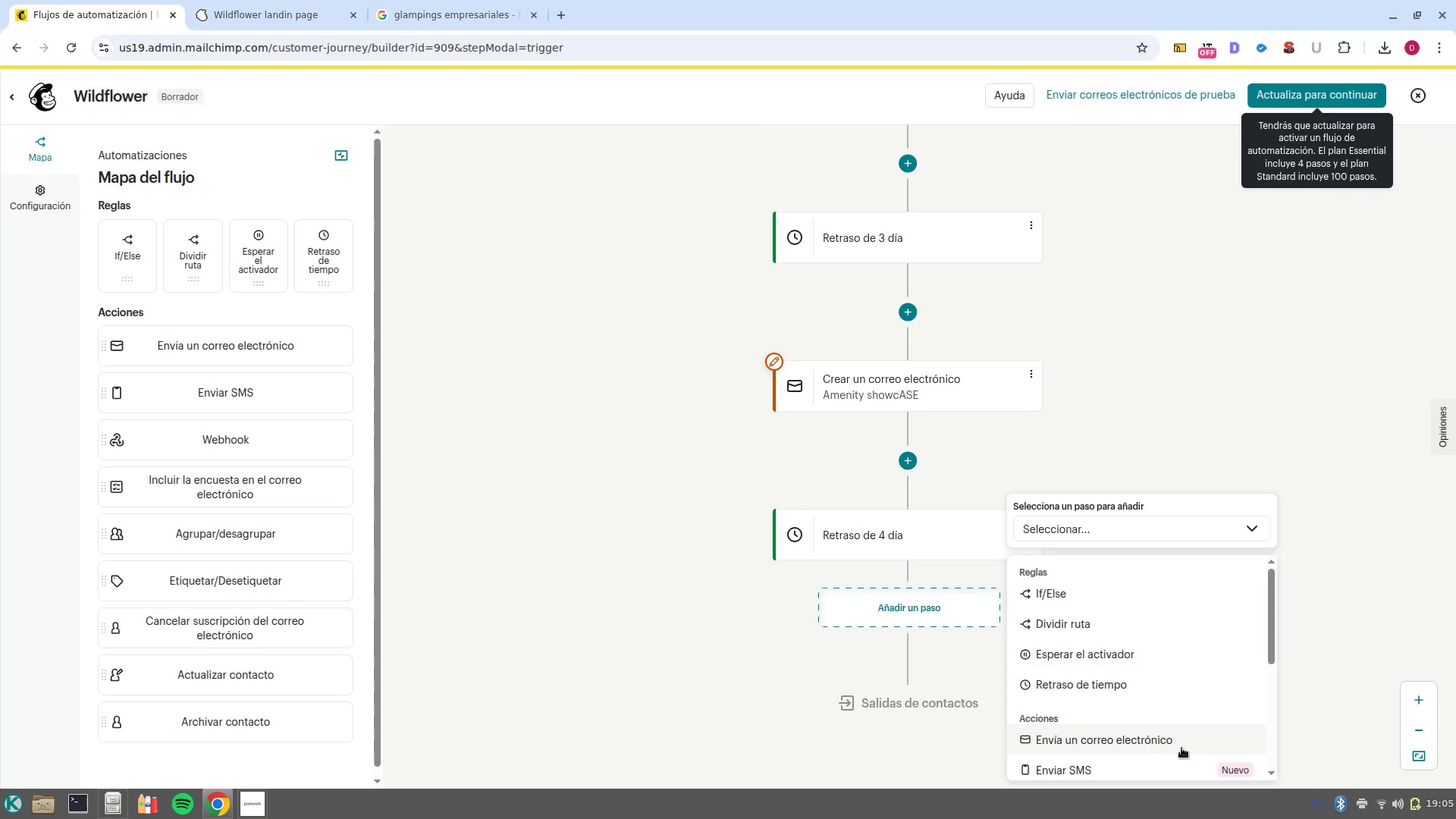 
left_click([1183, 746])
 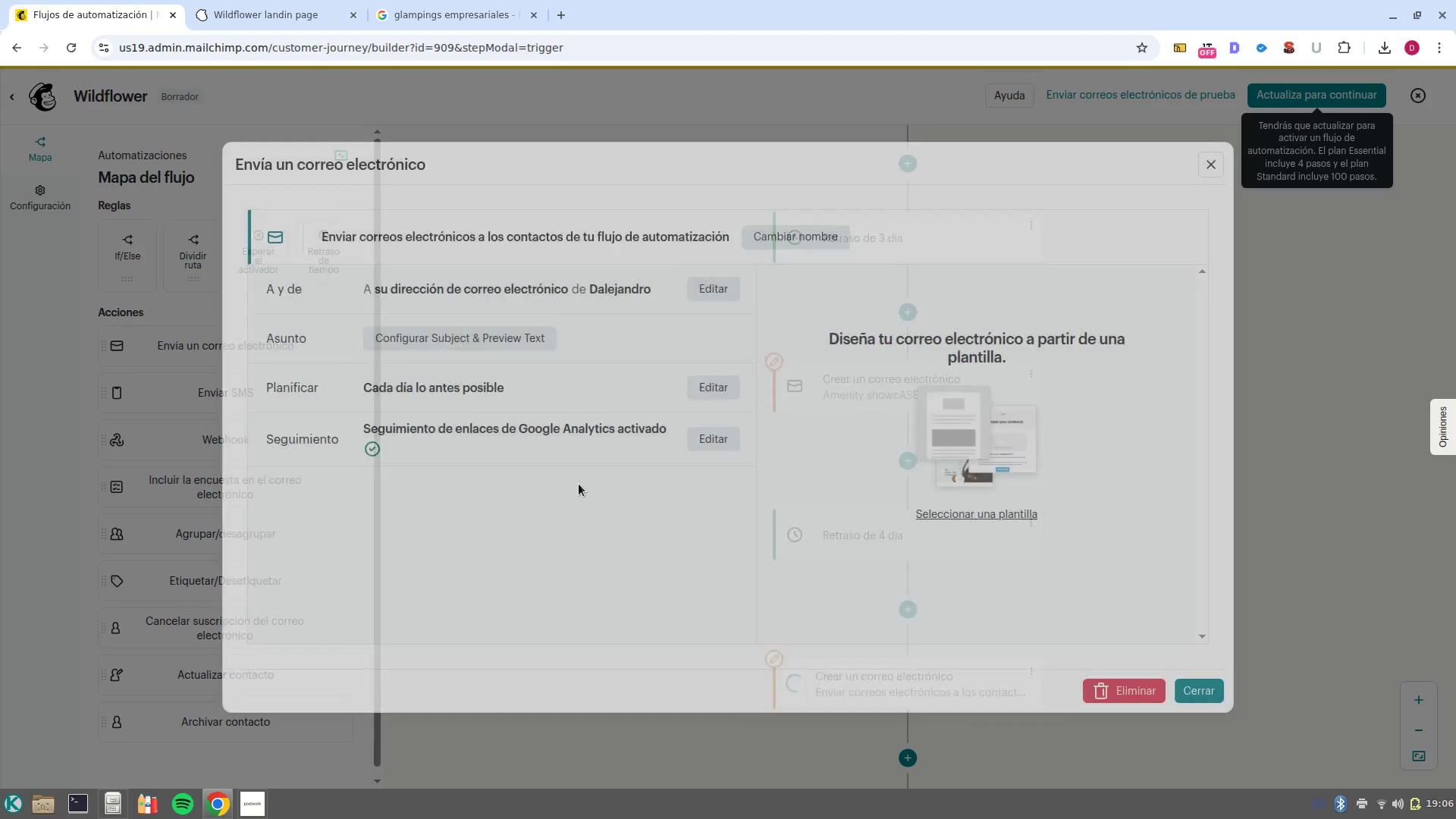 
left_click([786, 238])
 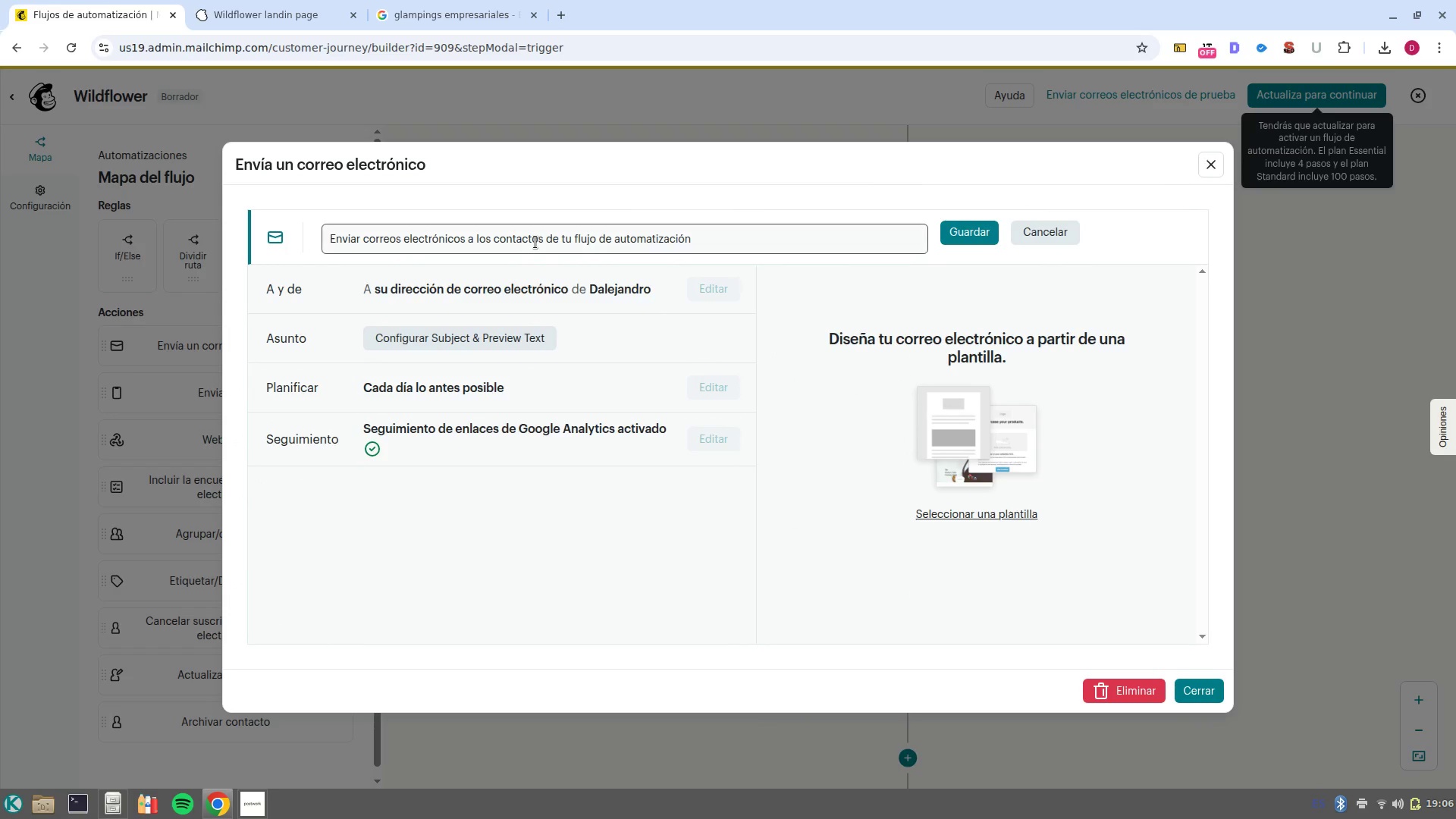 
double_click([535, 242])
 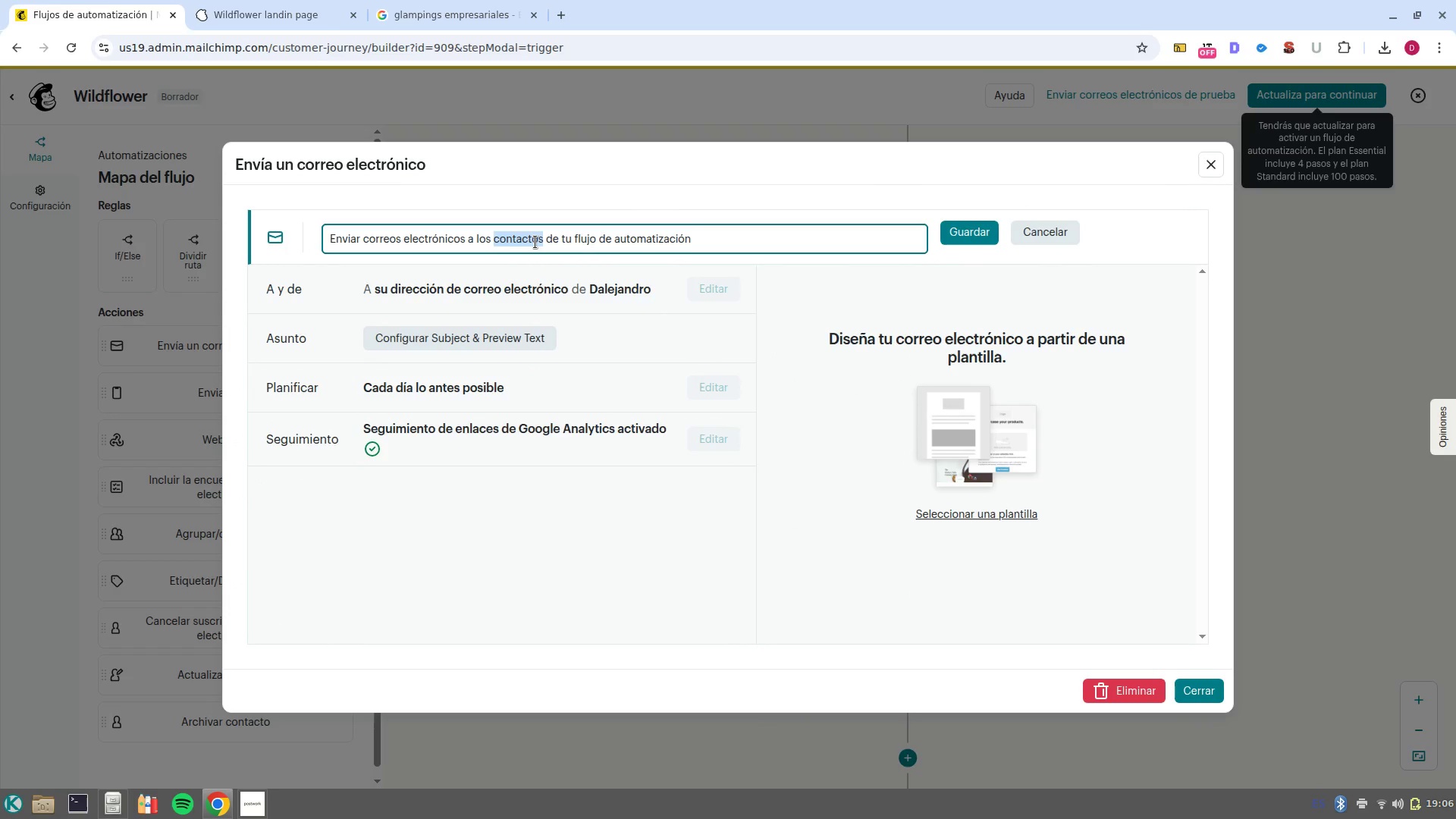 
left_click([535, 242])
 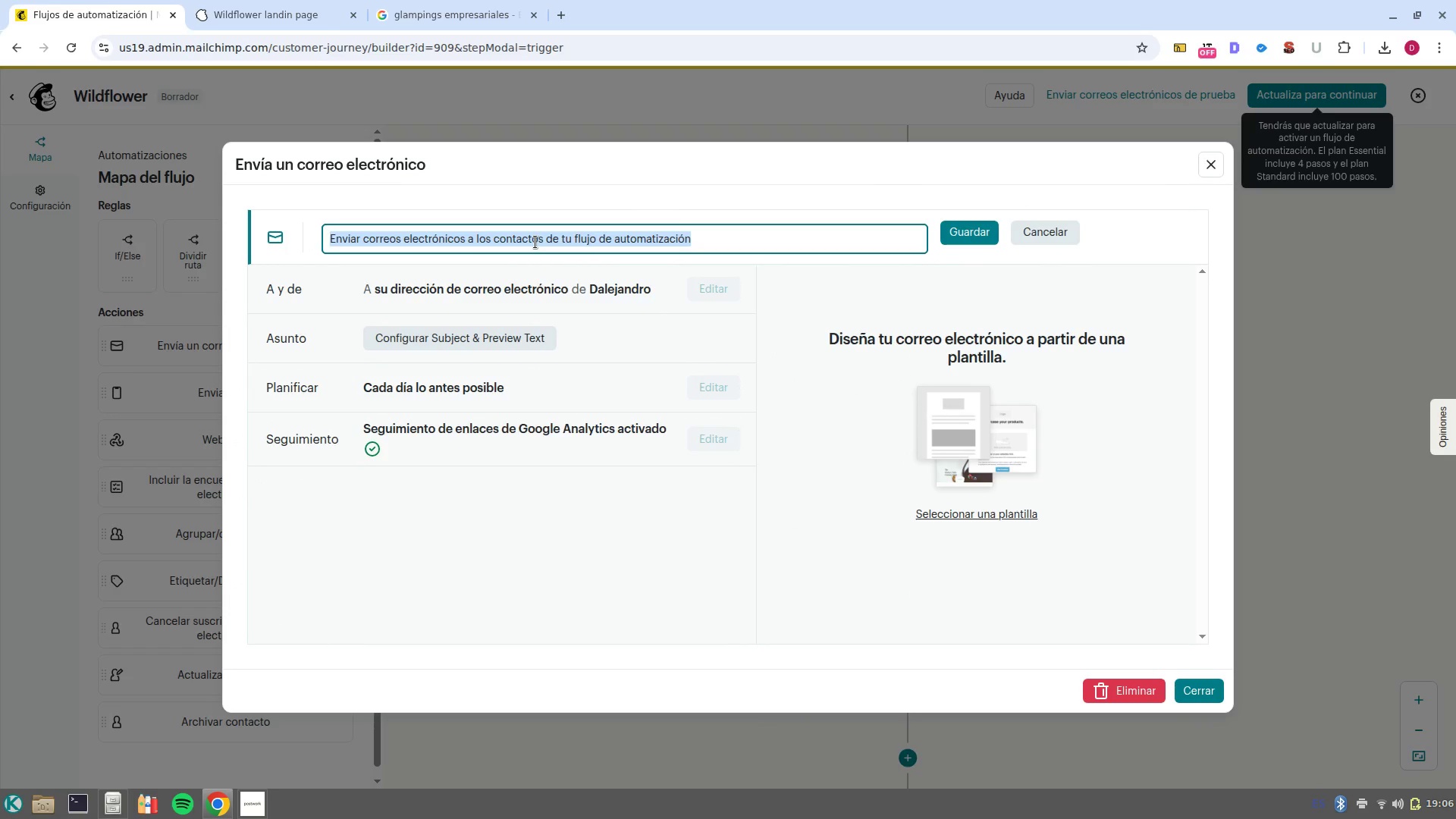 
type(Site Visit invitation)
 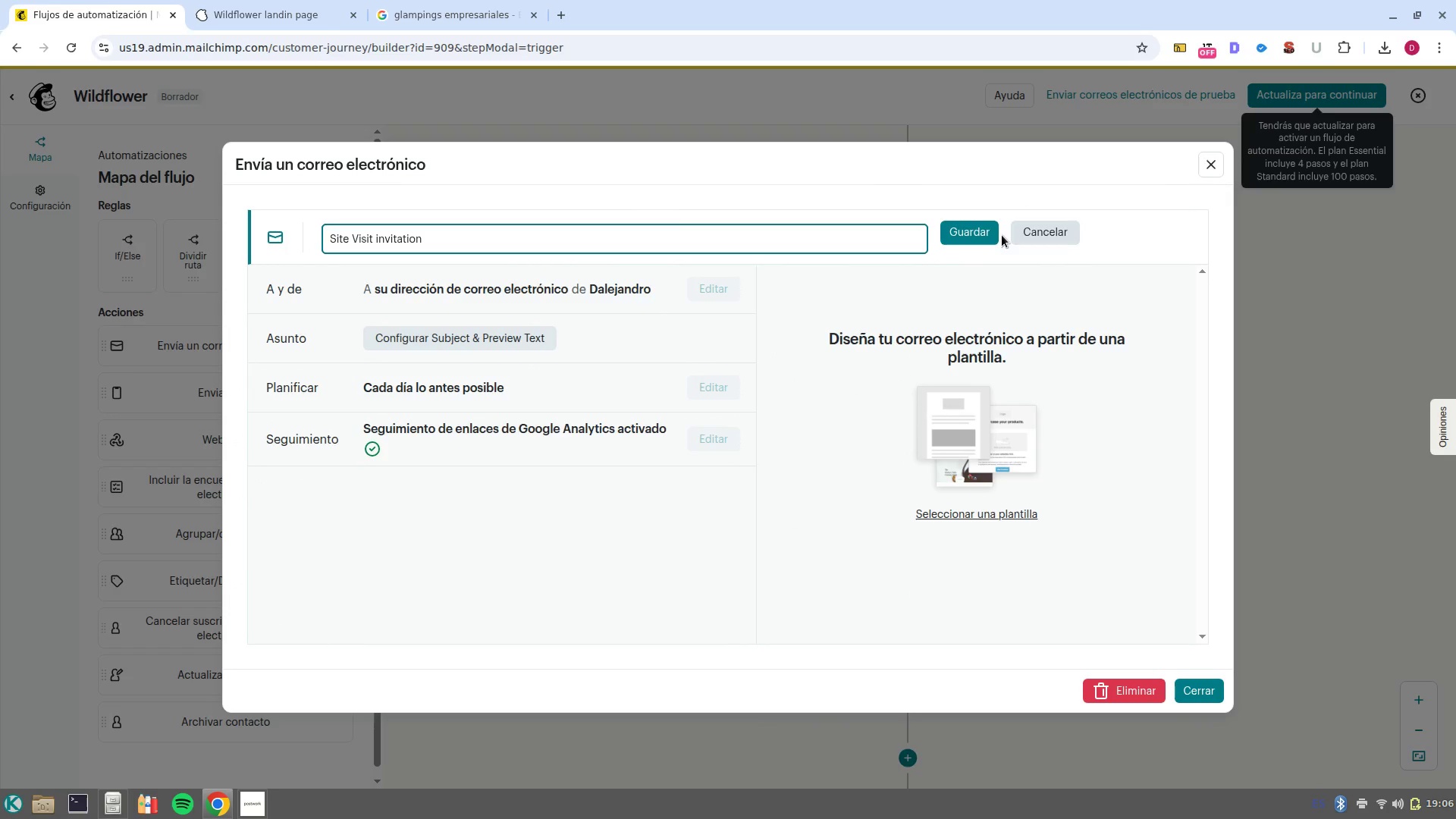 
left_click([990, 234])
 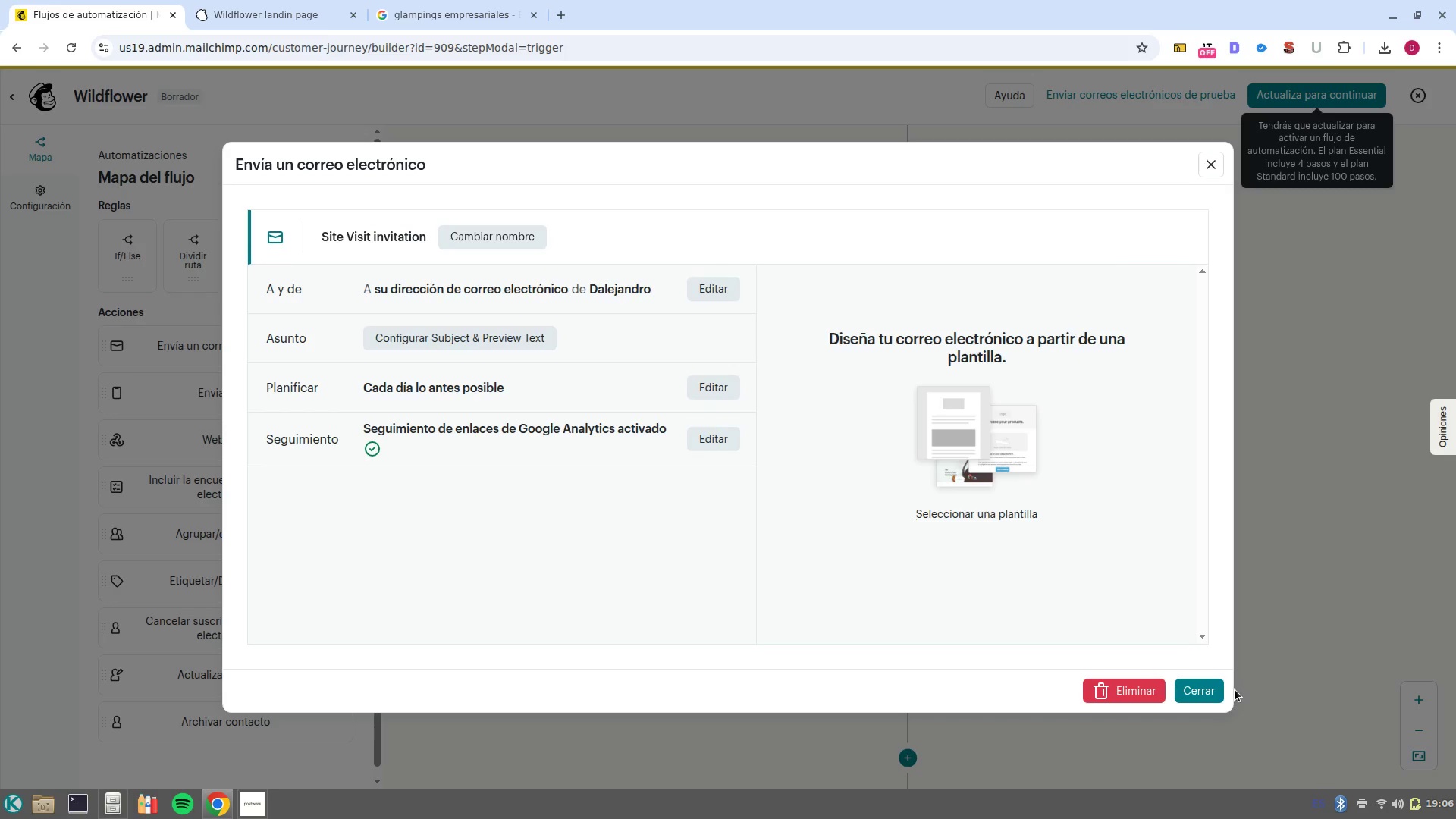 
left_click([1208, 686])
 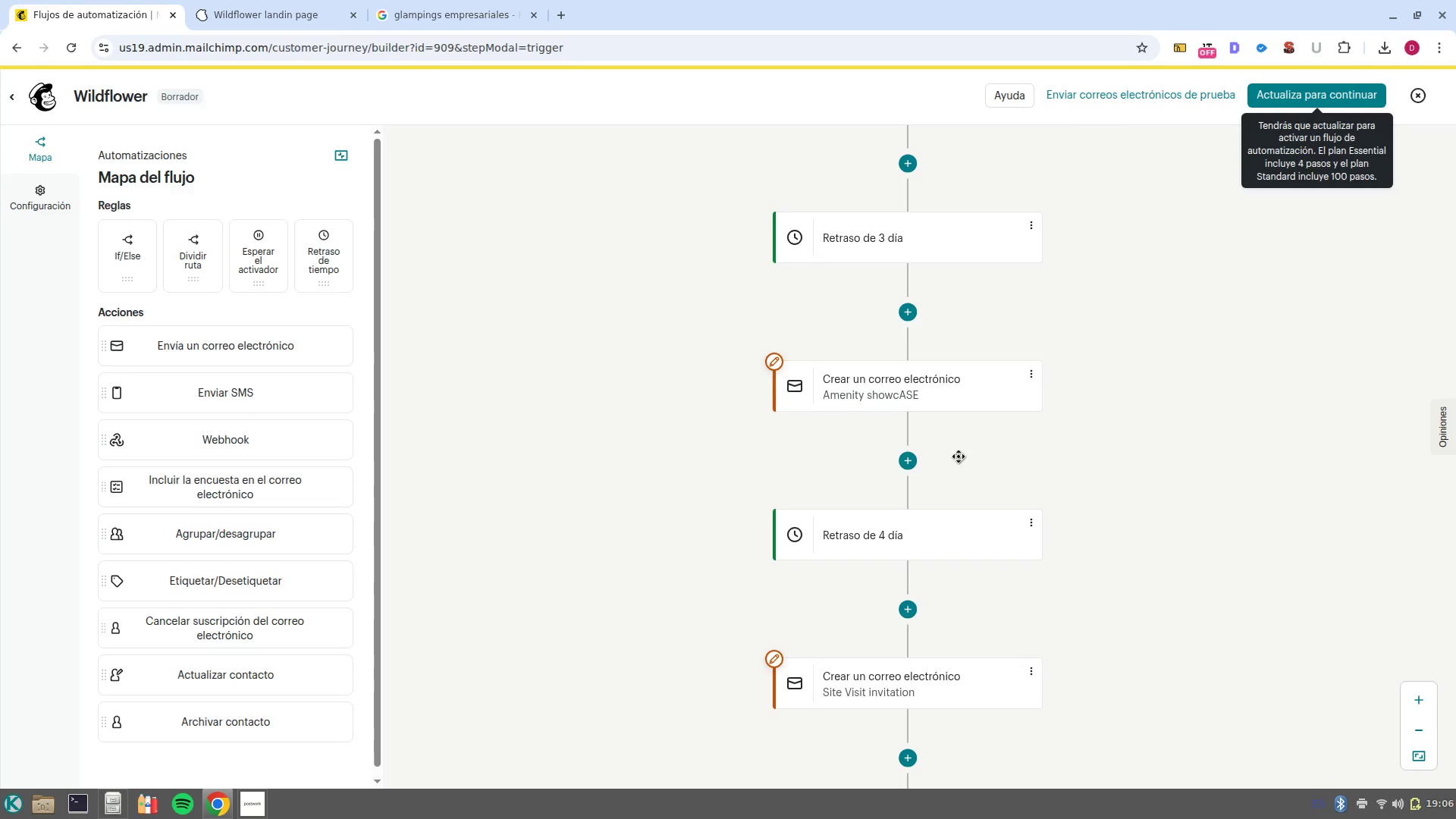 
scroll: coordinate [1071, 486], scroll_direction: up, amount: 4.0
 